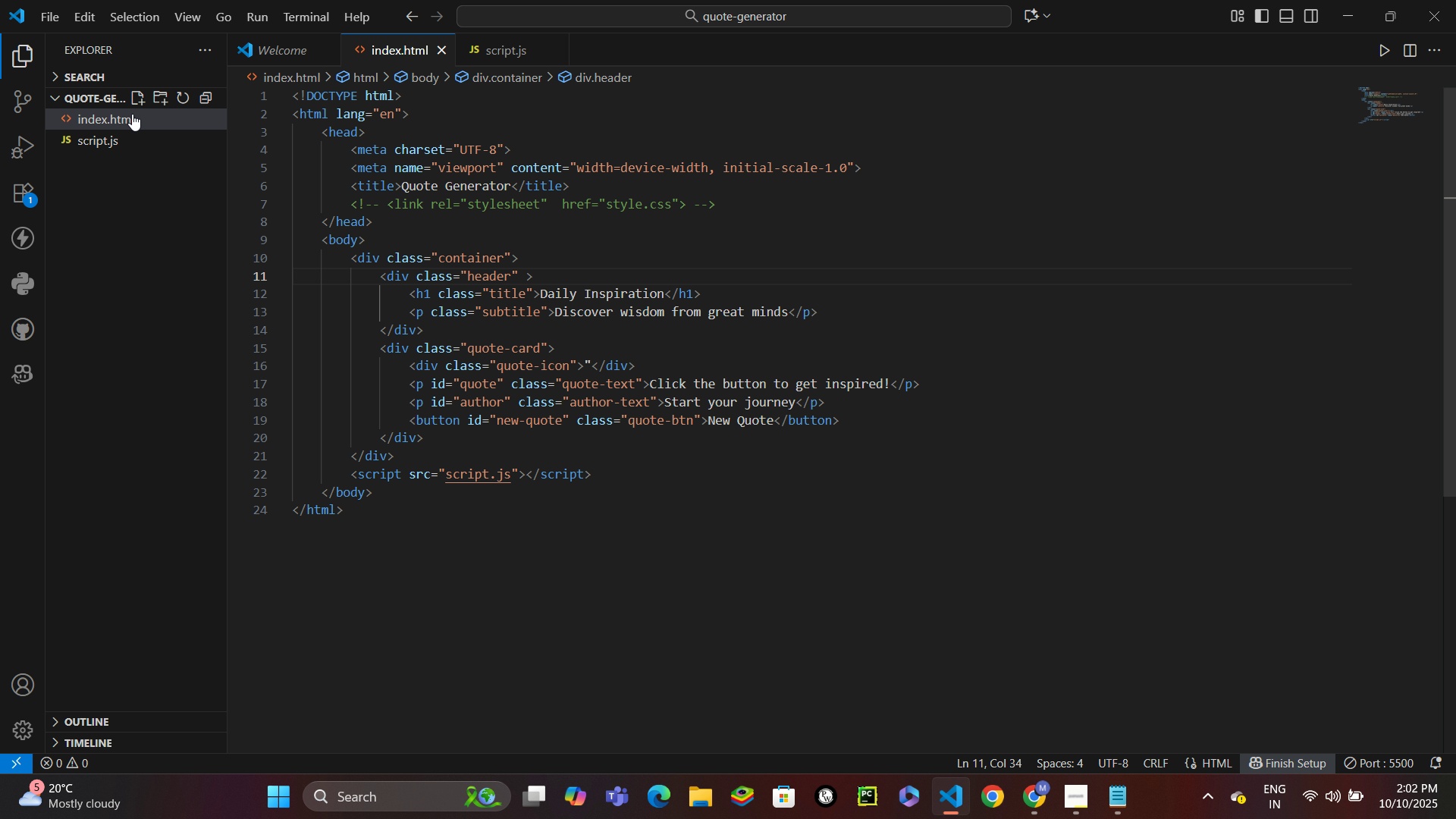 
left_click([132, 91])
 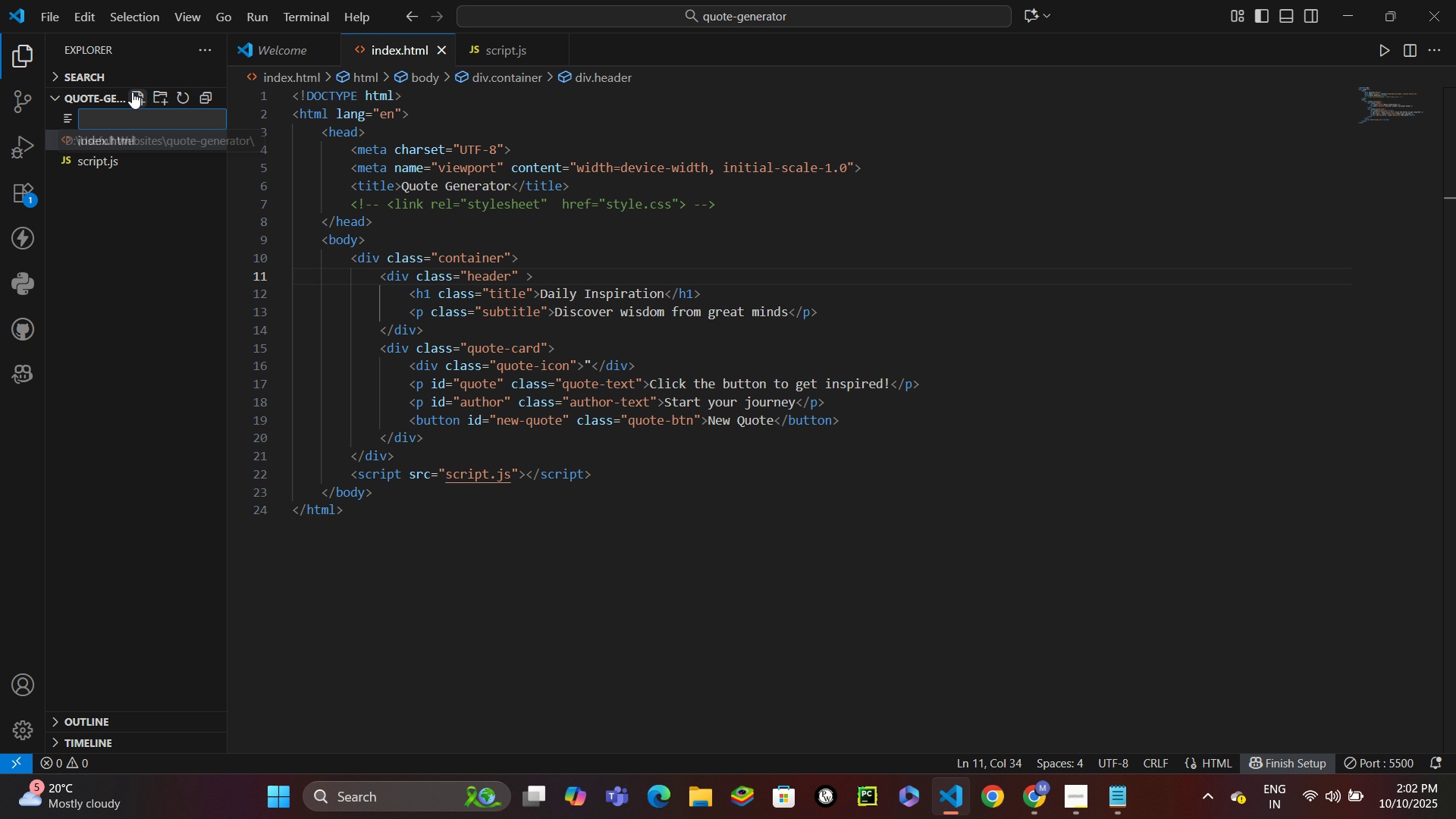 
type(style.css)
 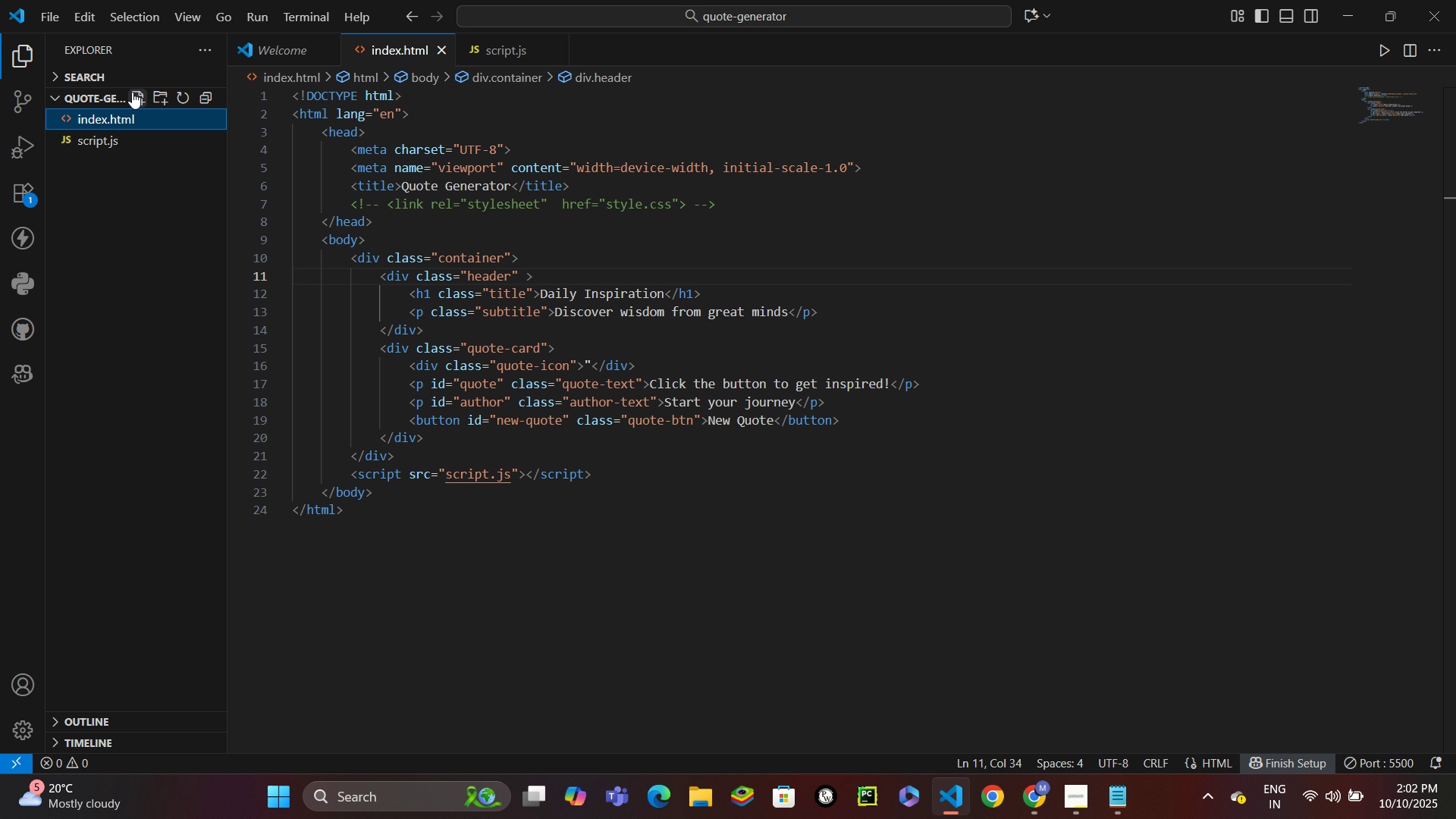 
key(Enter)
 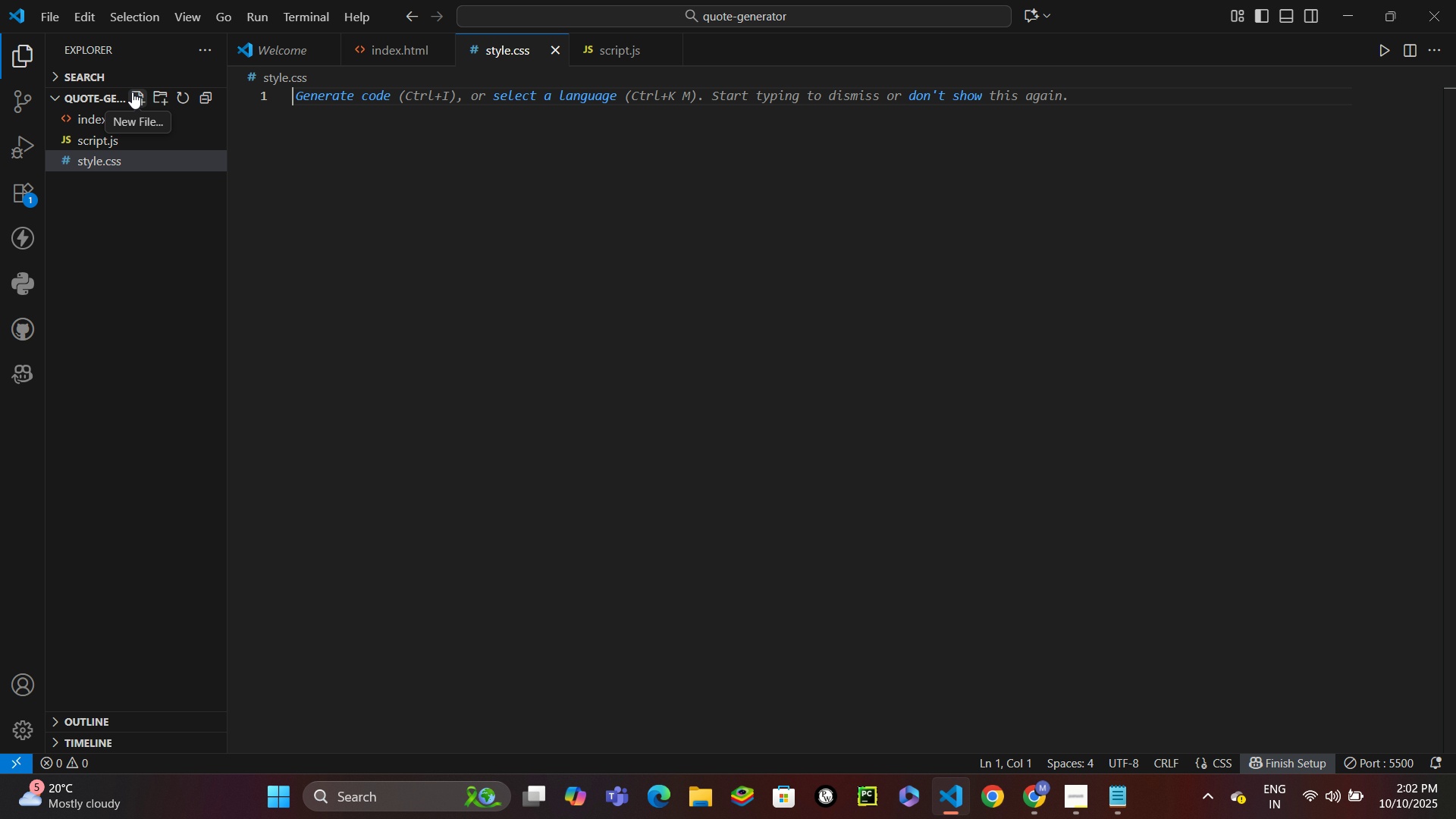 
wait(8.03)
 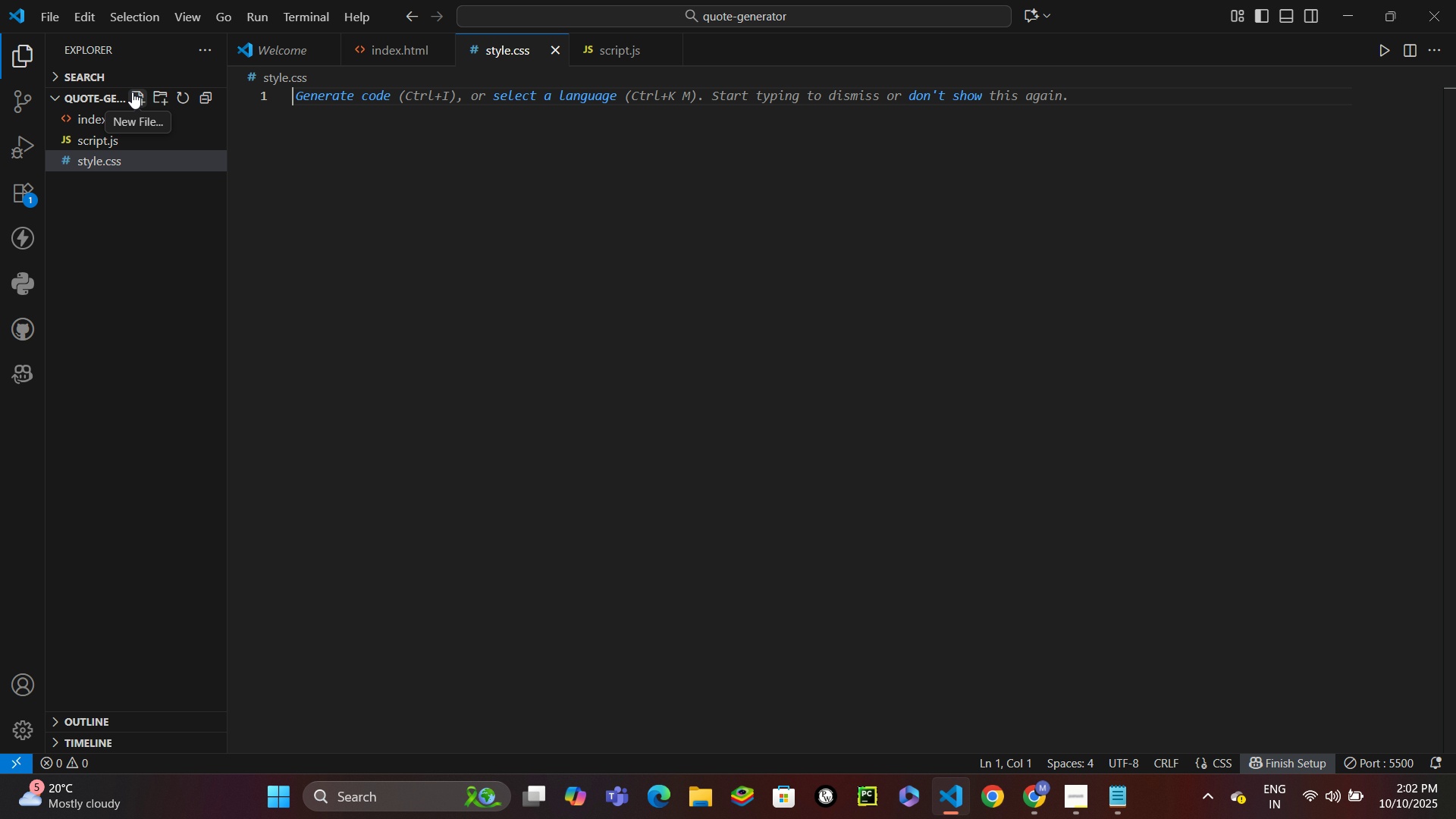 
left_click([358, 165])
 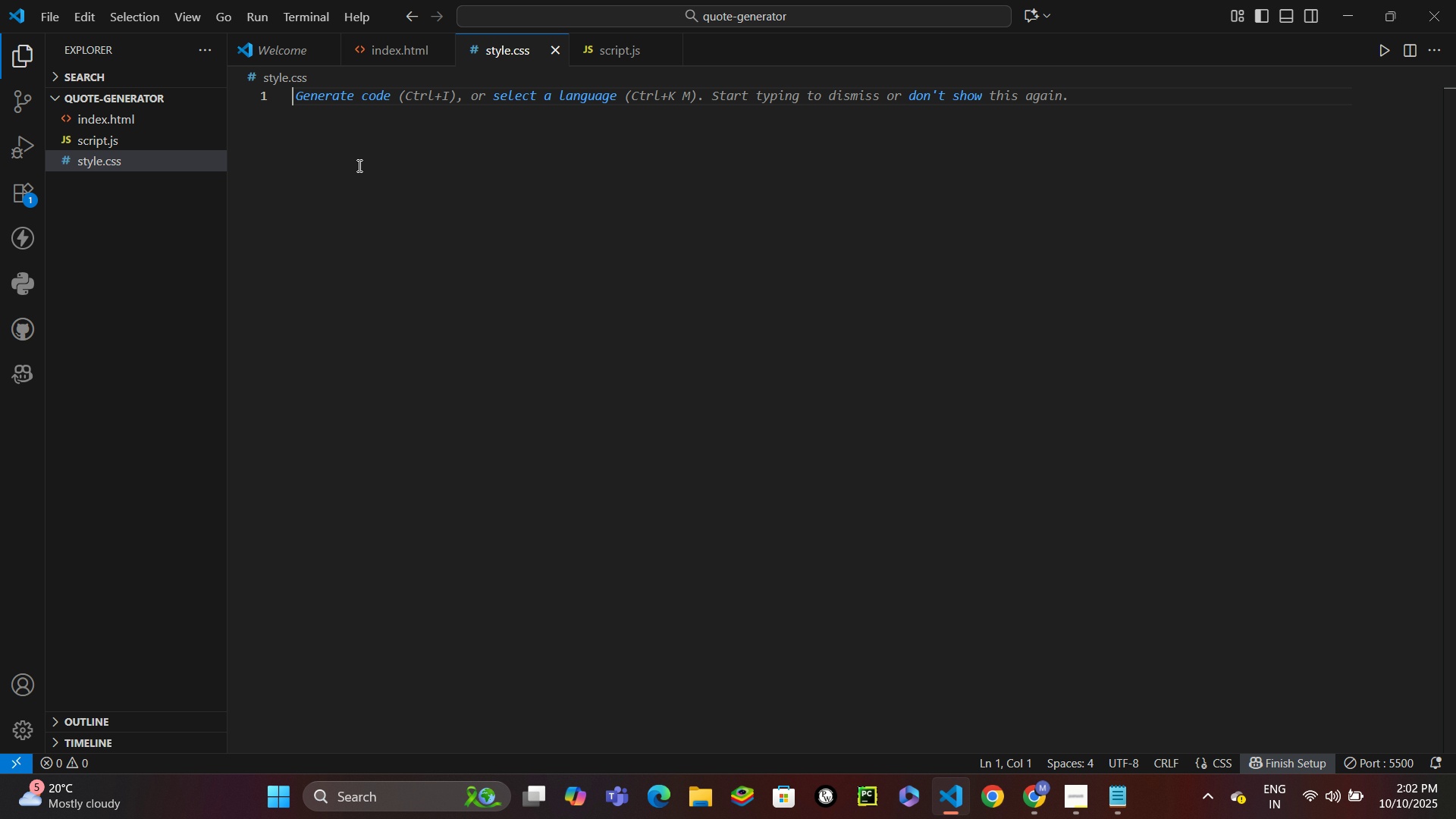 
hold_key(key=ShiftRight, duration=1.53)
 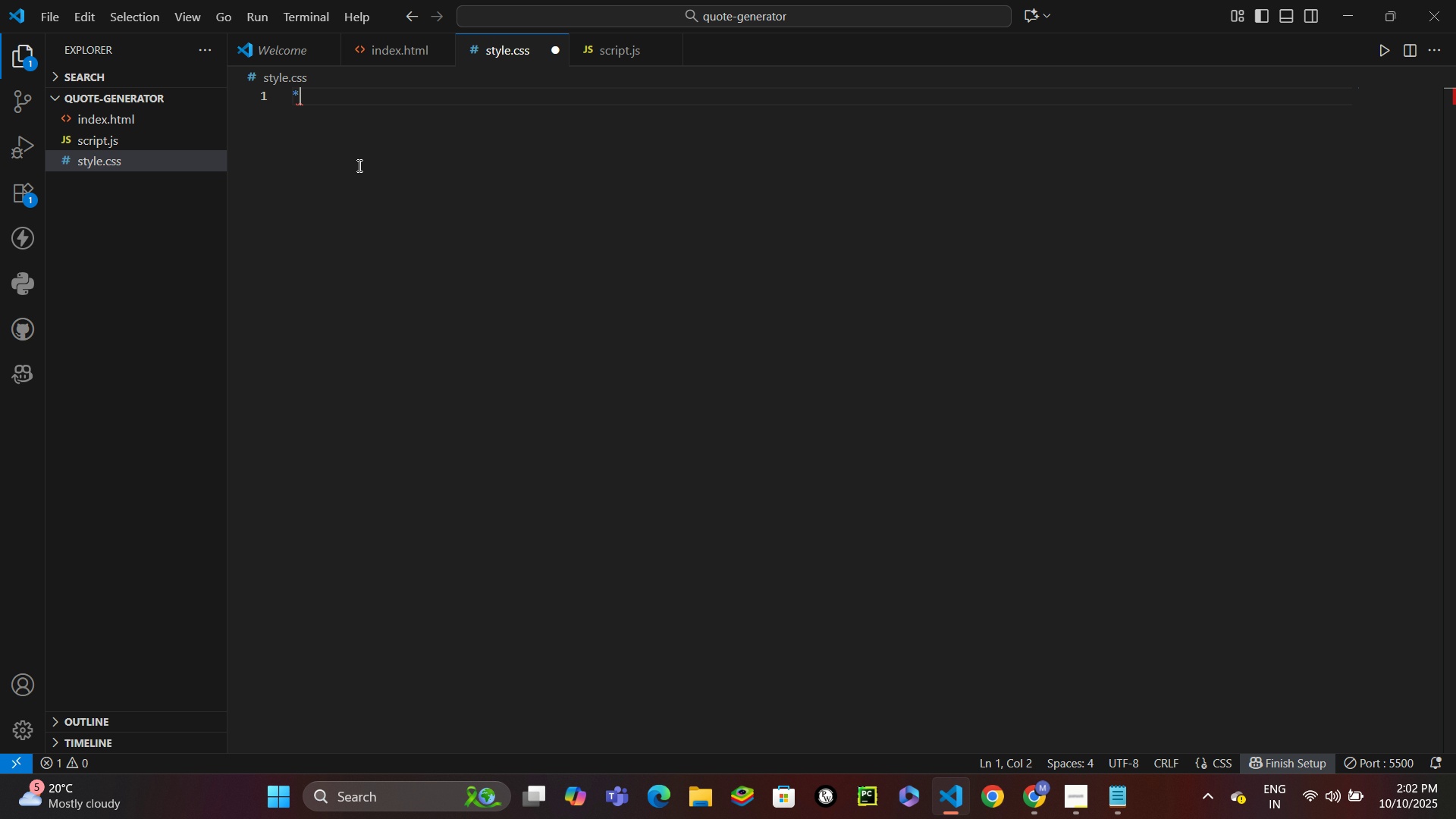 
key(Shift+8)
 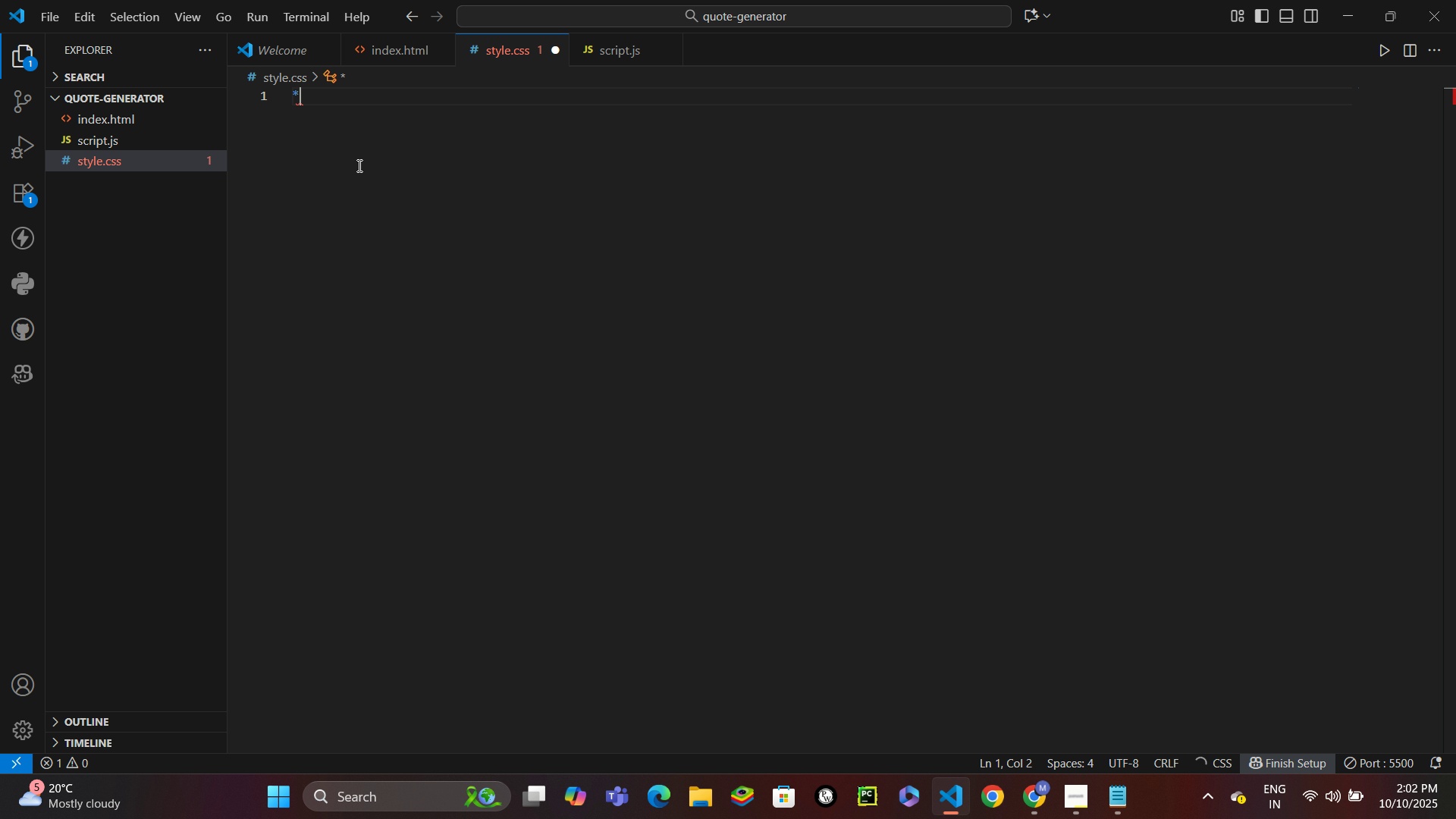 
key(Shift+BracketLeft)
 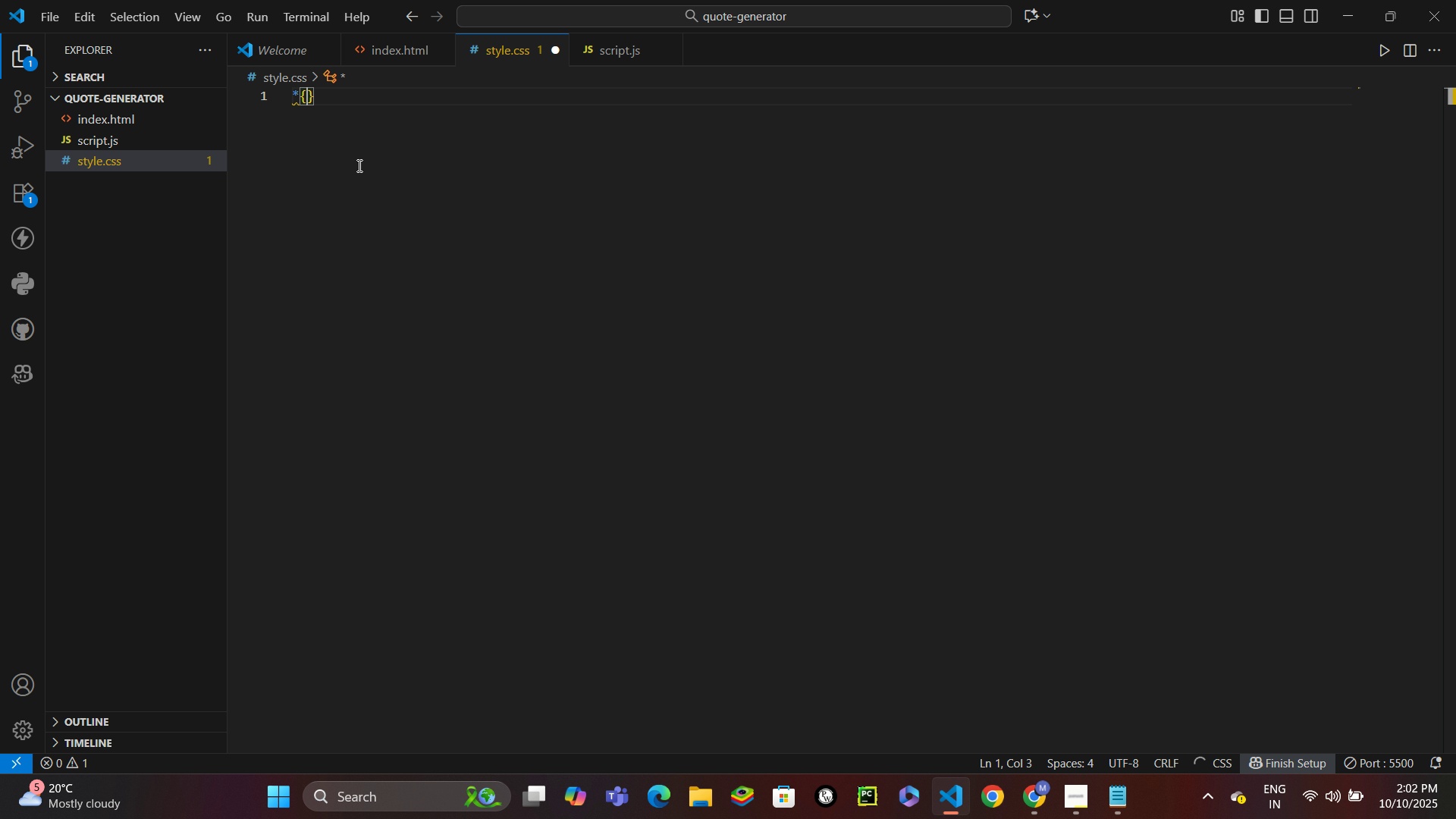 
key(Enter)
 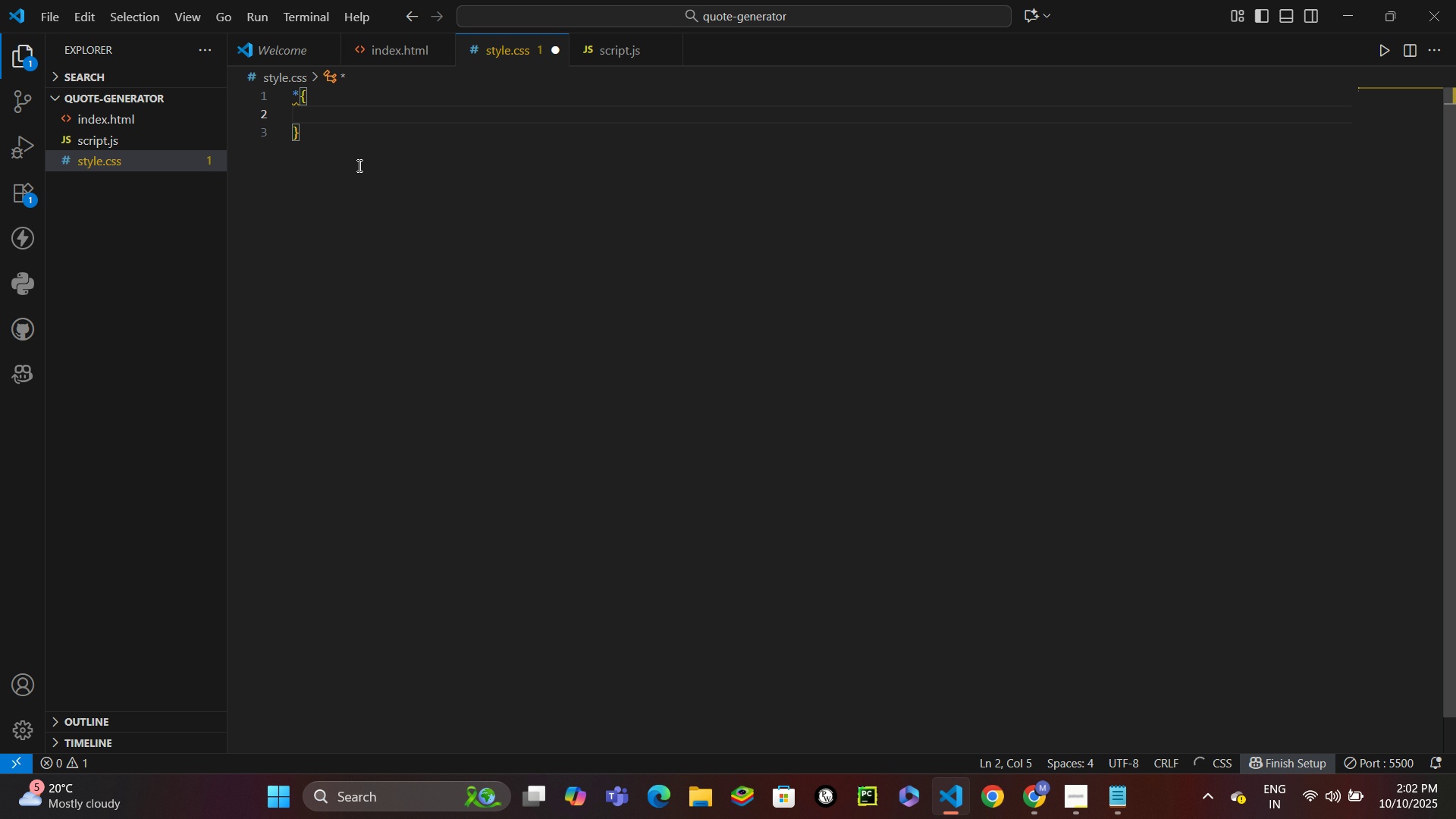 
type(m0)
 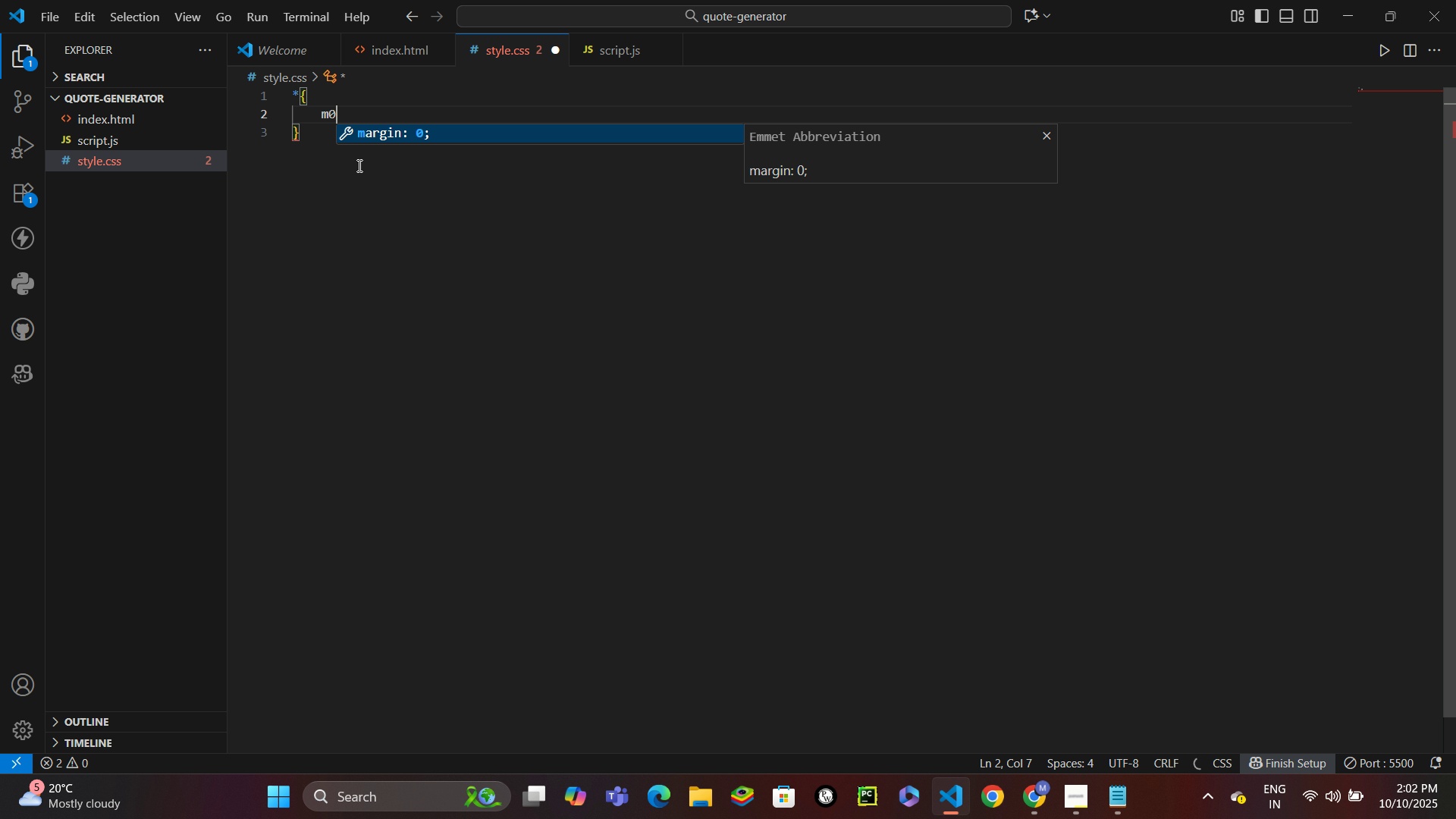 
key(Enter)
 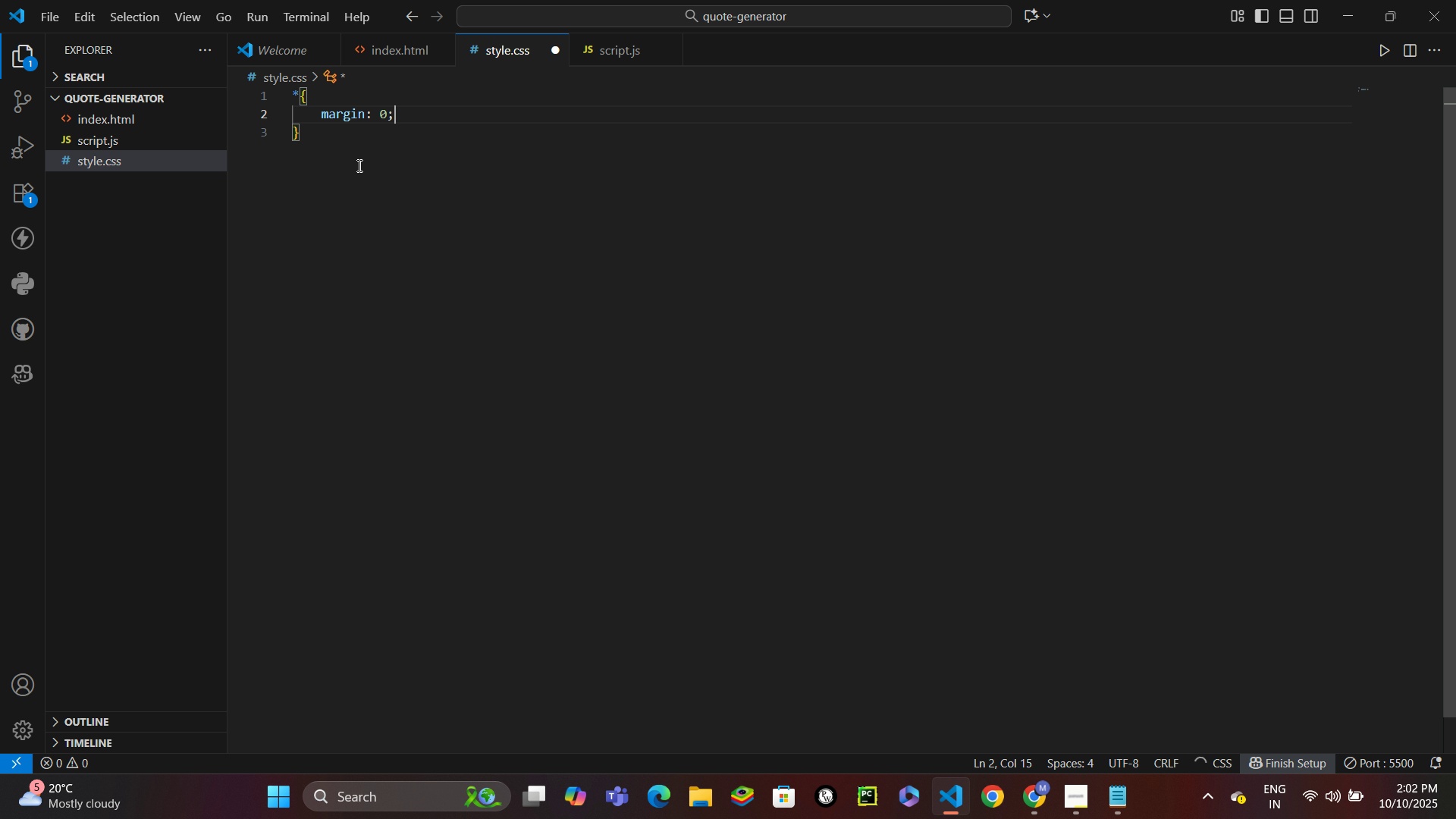 
key(Enter)
 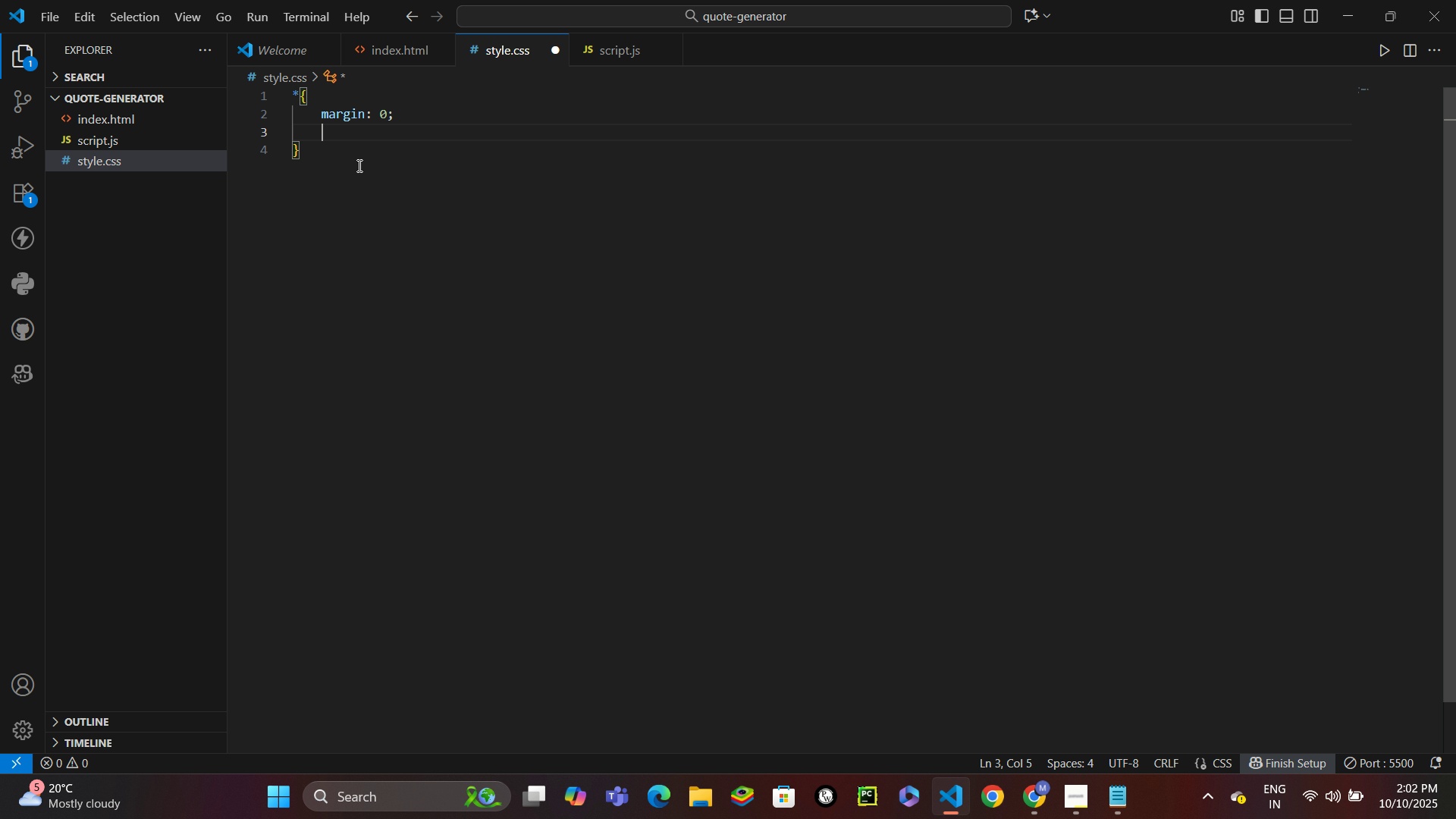 
type(p0)
 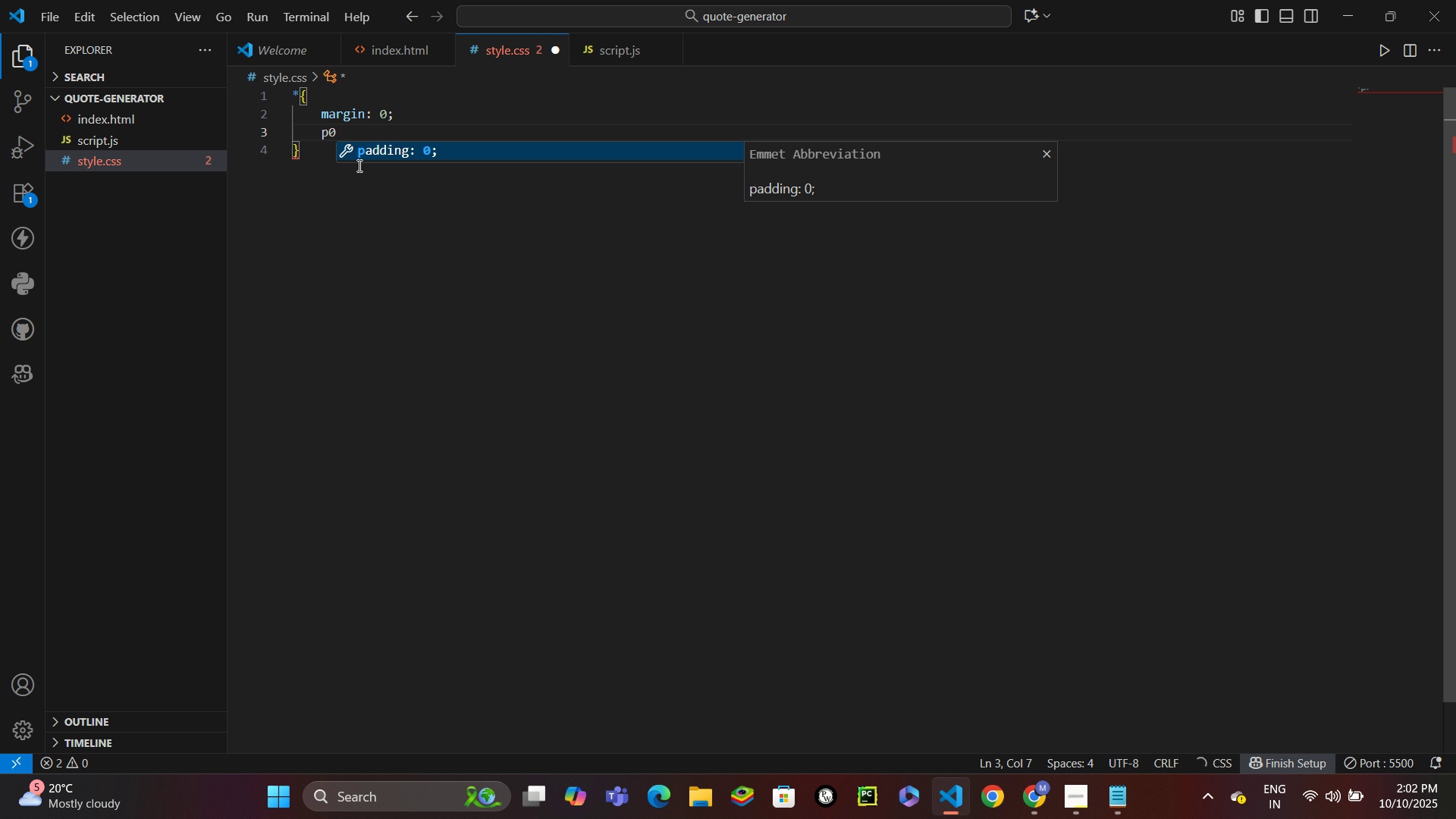 
key(Enter)
 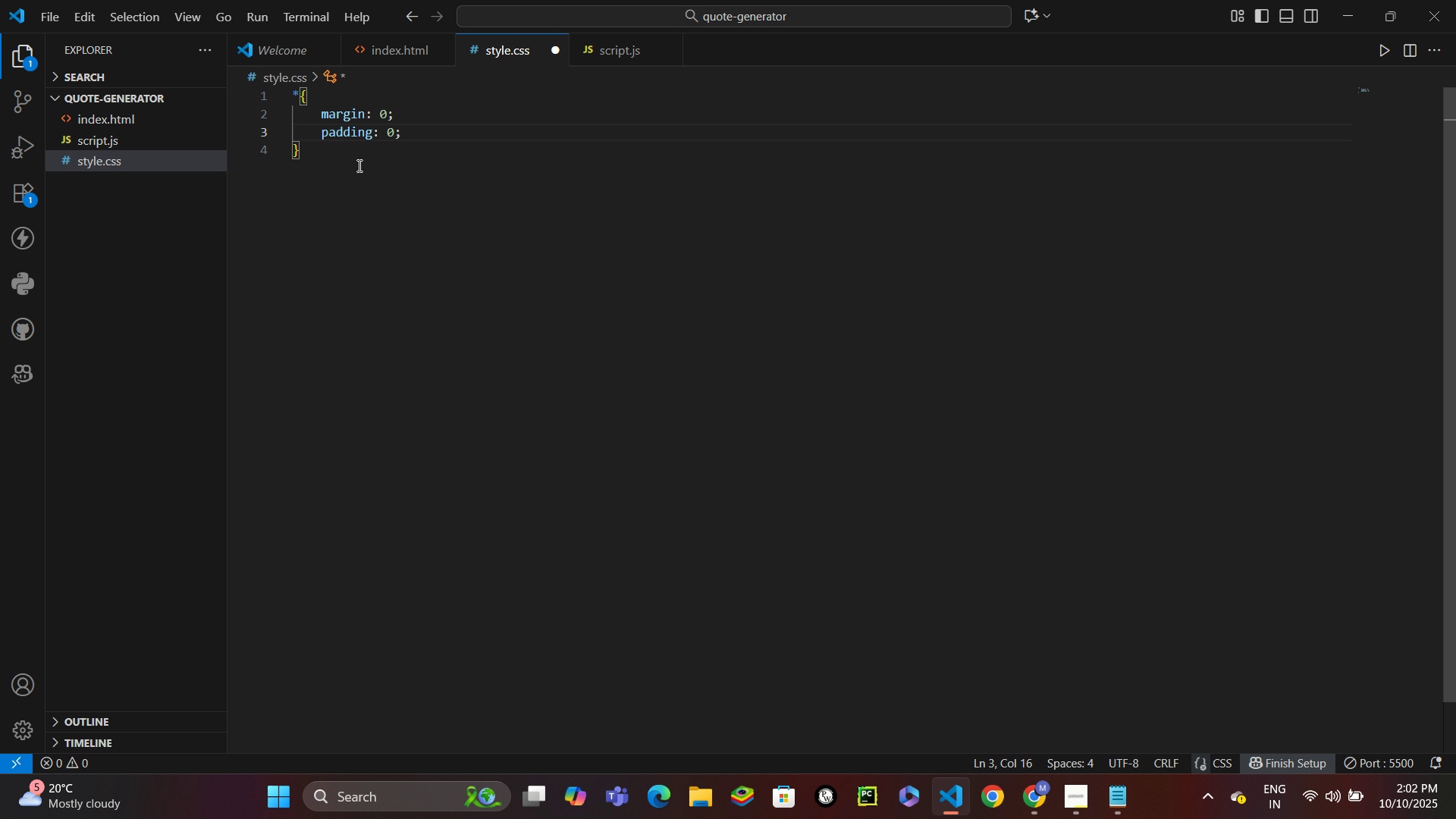 
key(Enter)
 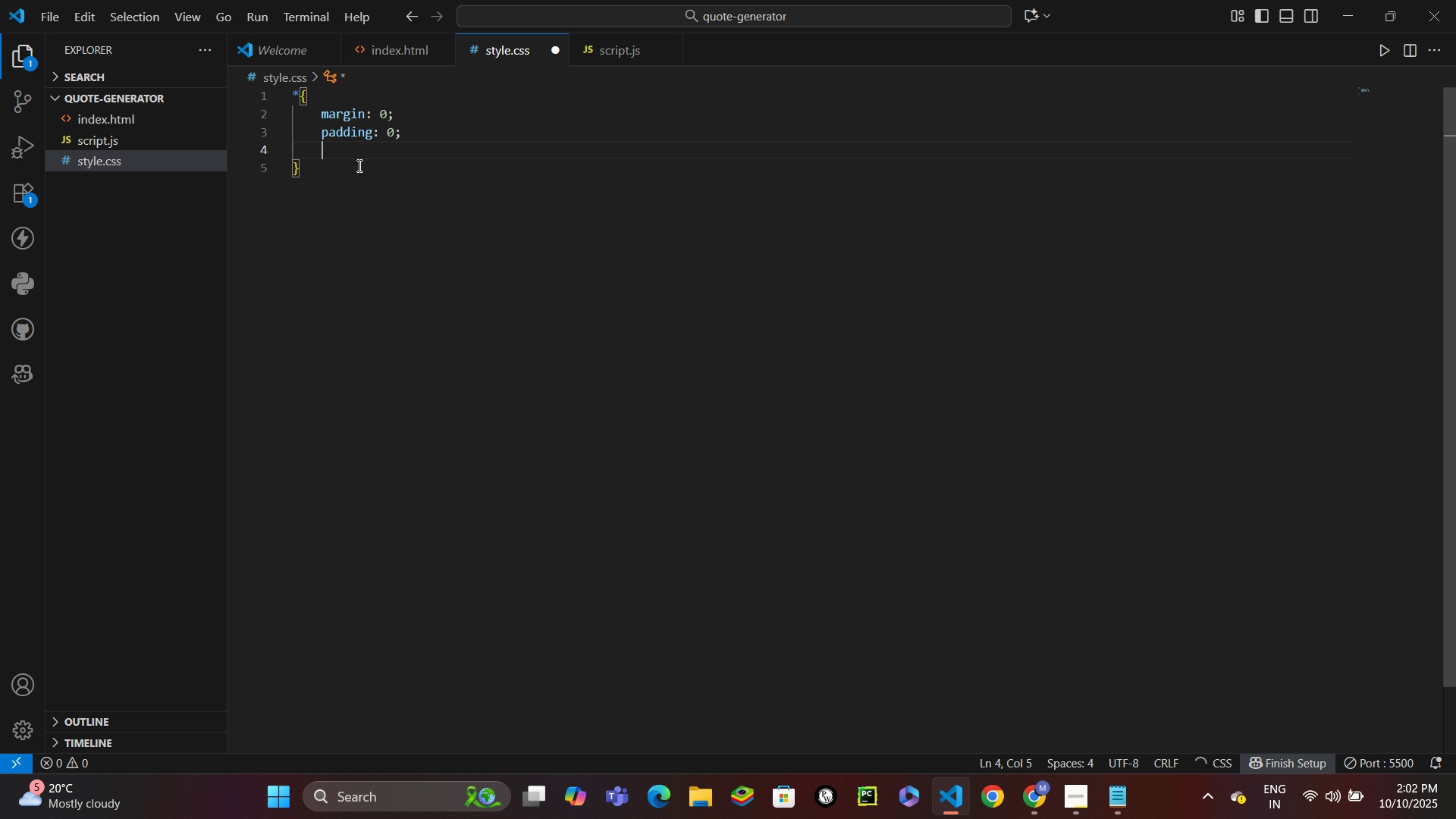 
type(xo)
key(Backspace)
key(Backspace)
type(box)
 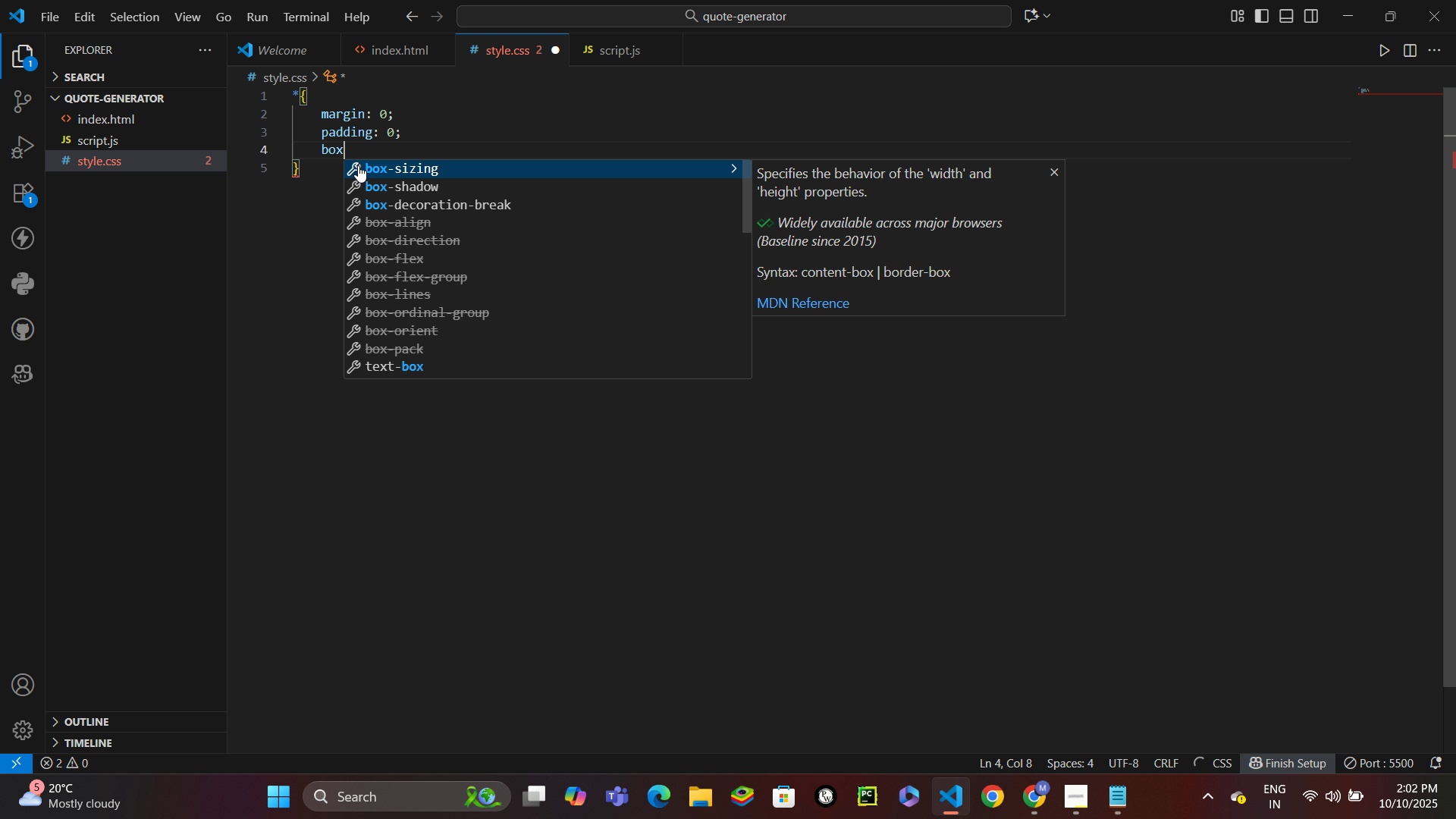 
key(Enter)
 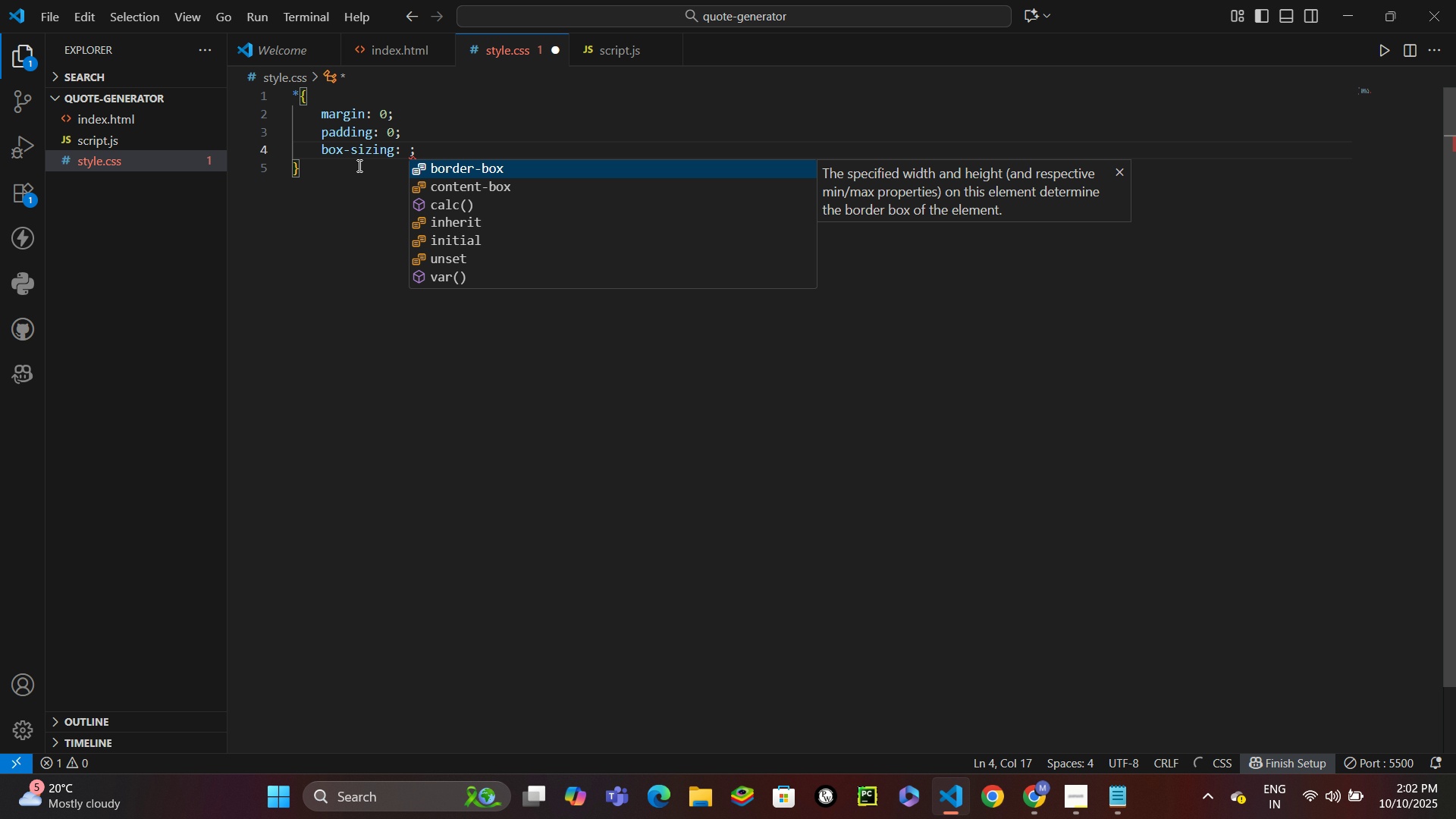 
type(bor)
 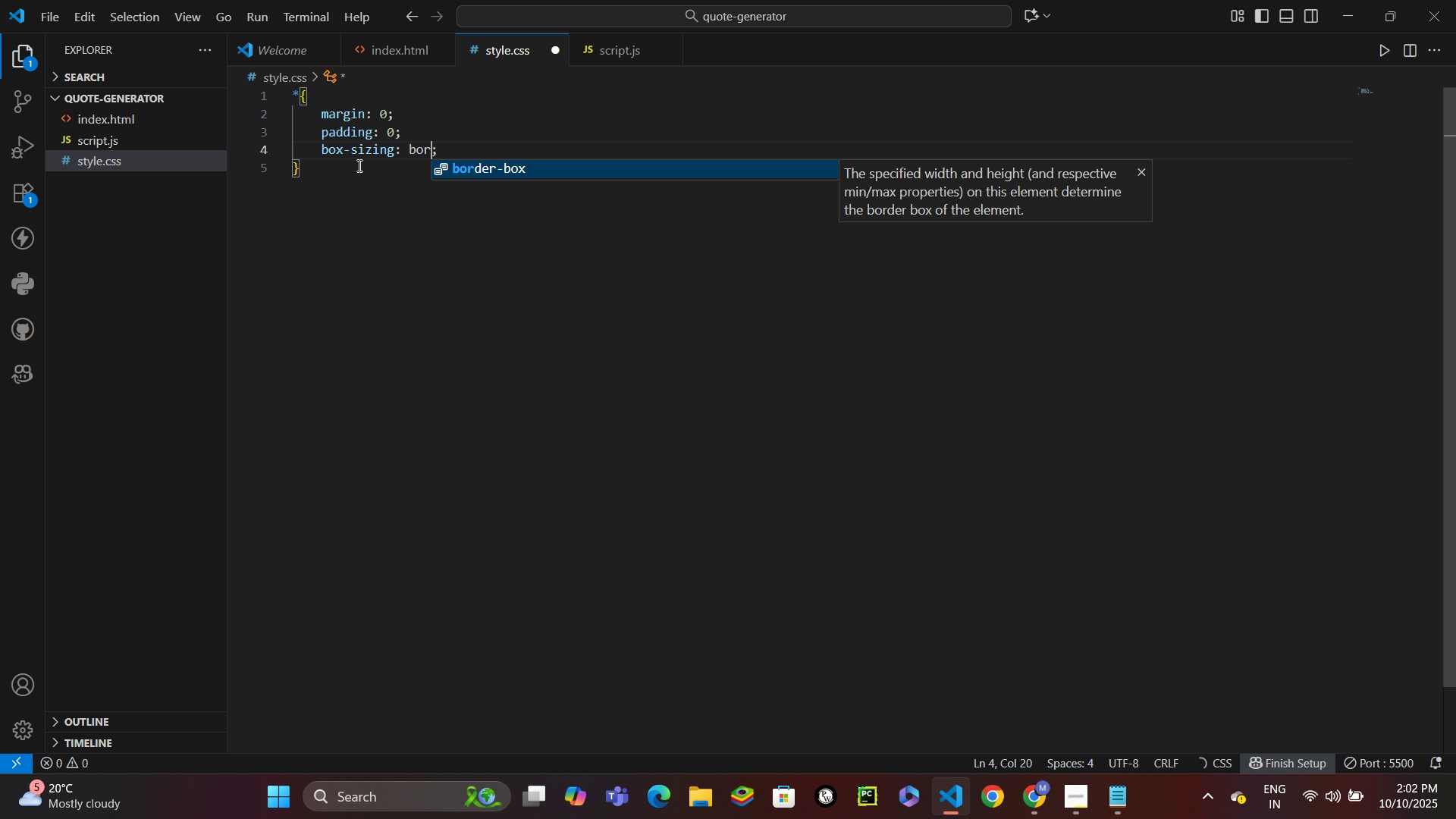 
key(Enter)
 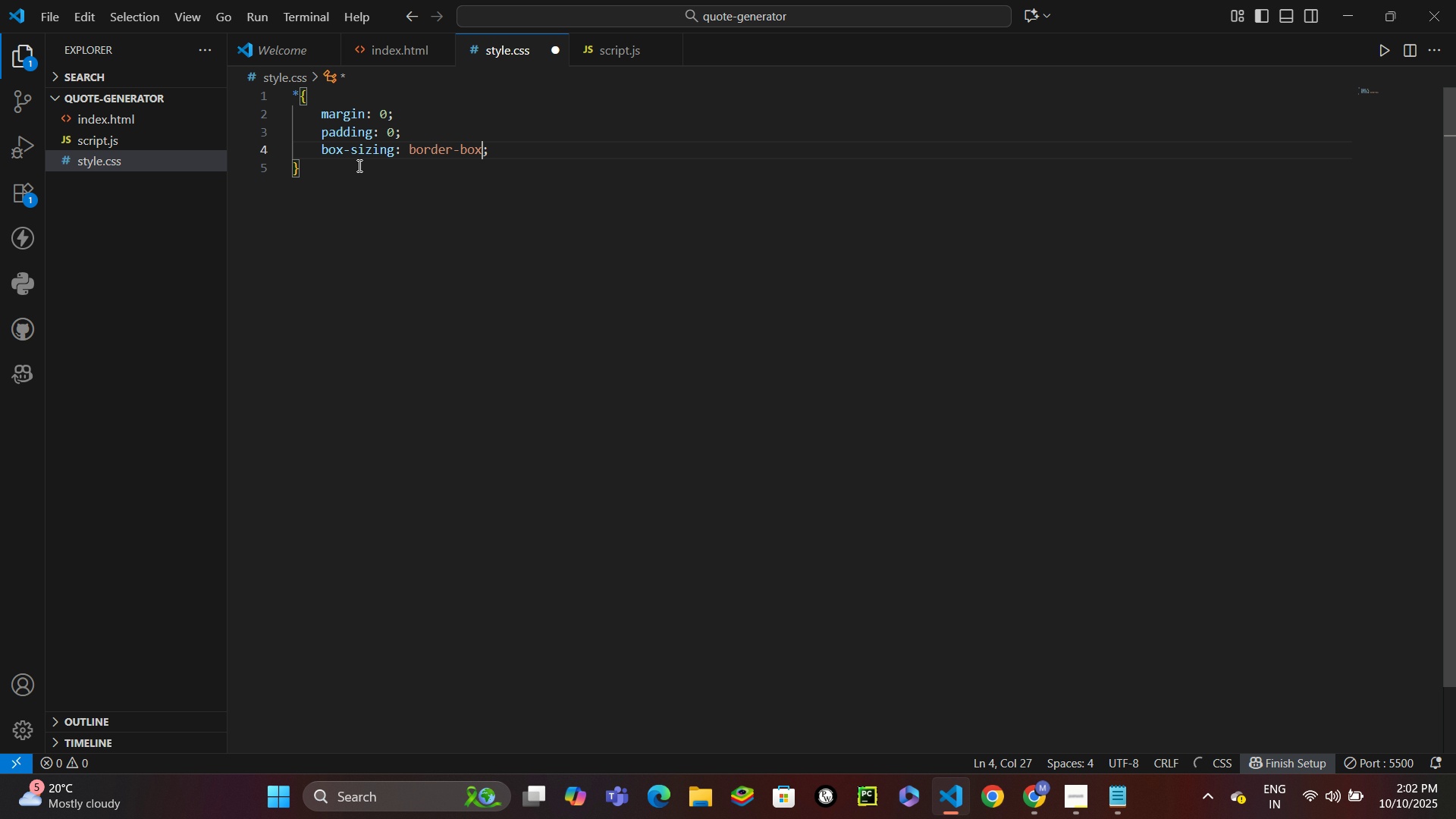 
key(Control+ControlLeft)
 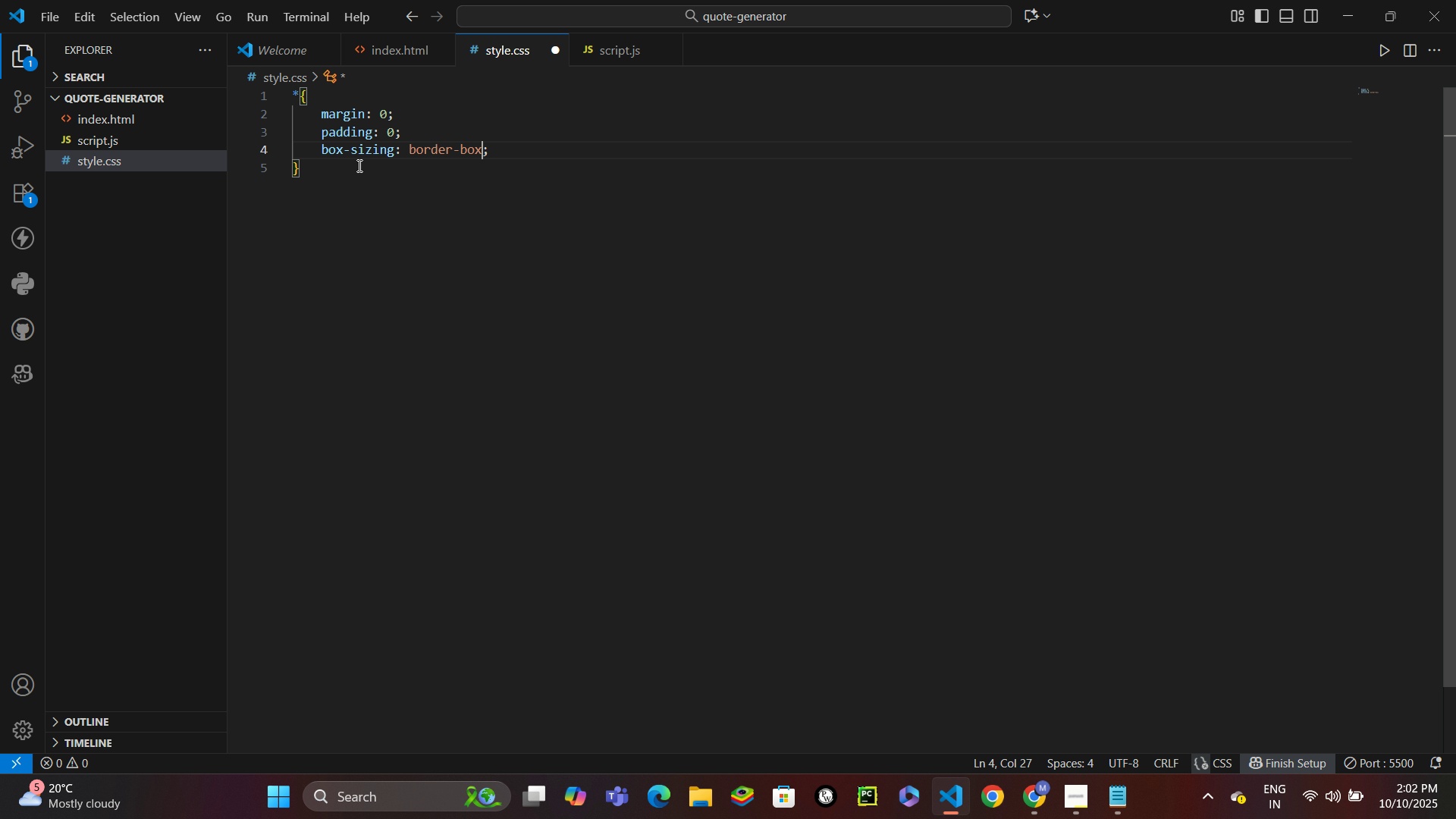 
key(ArrowDown)
 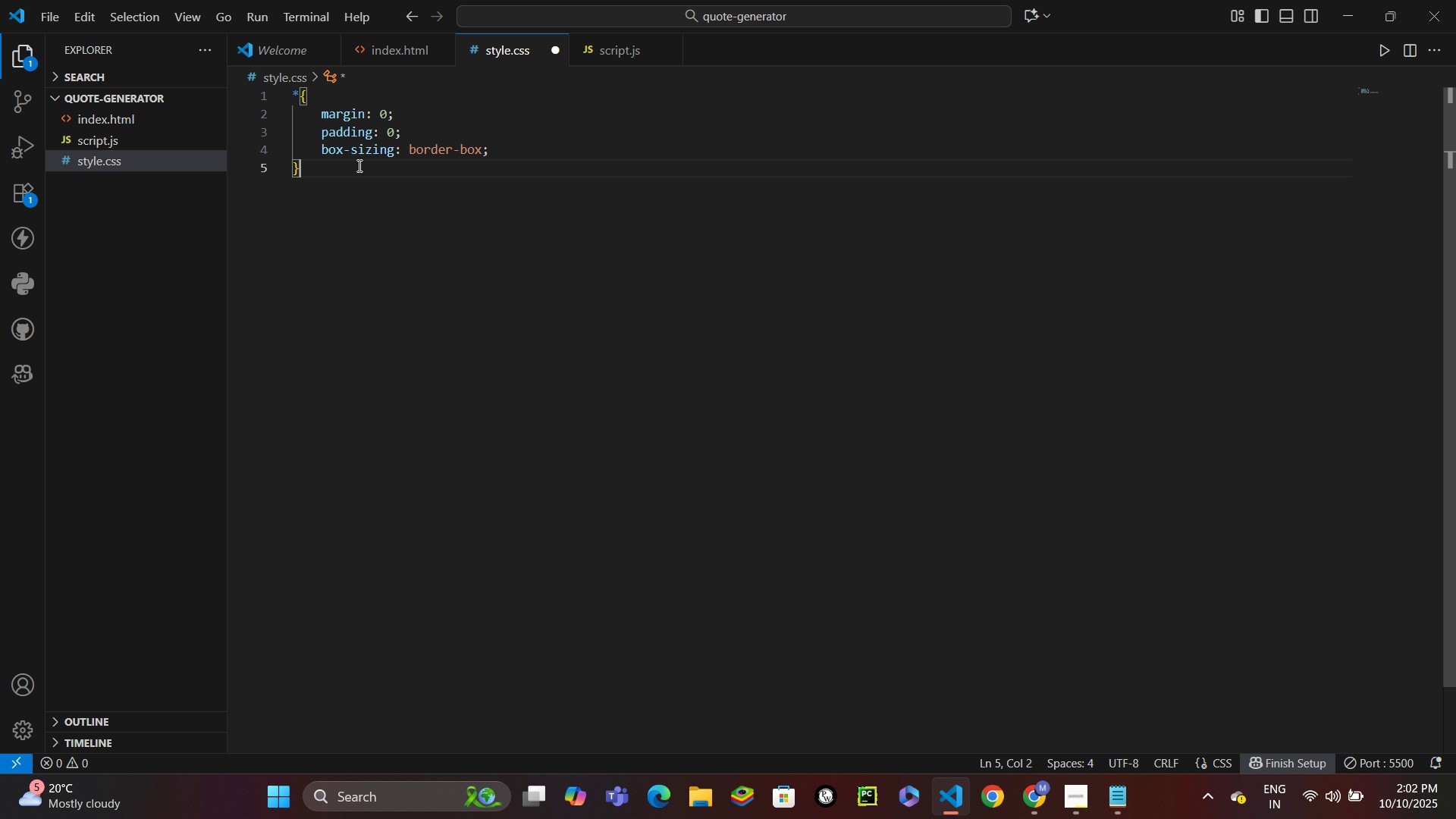 
key(Enter)
 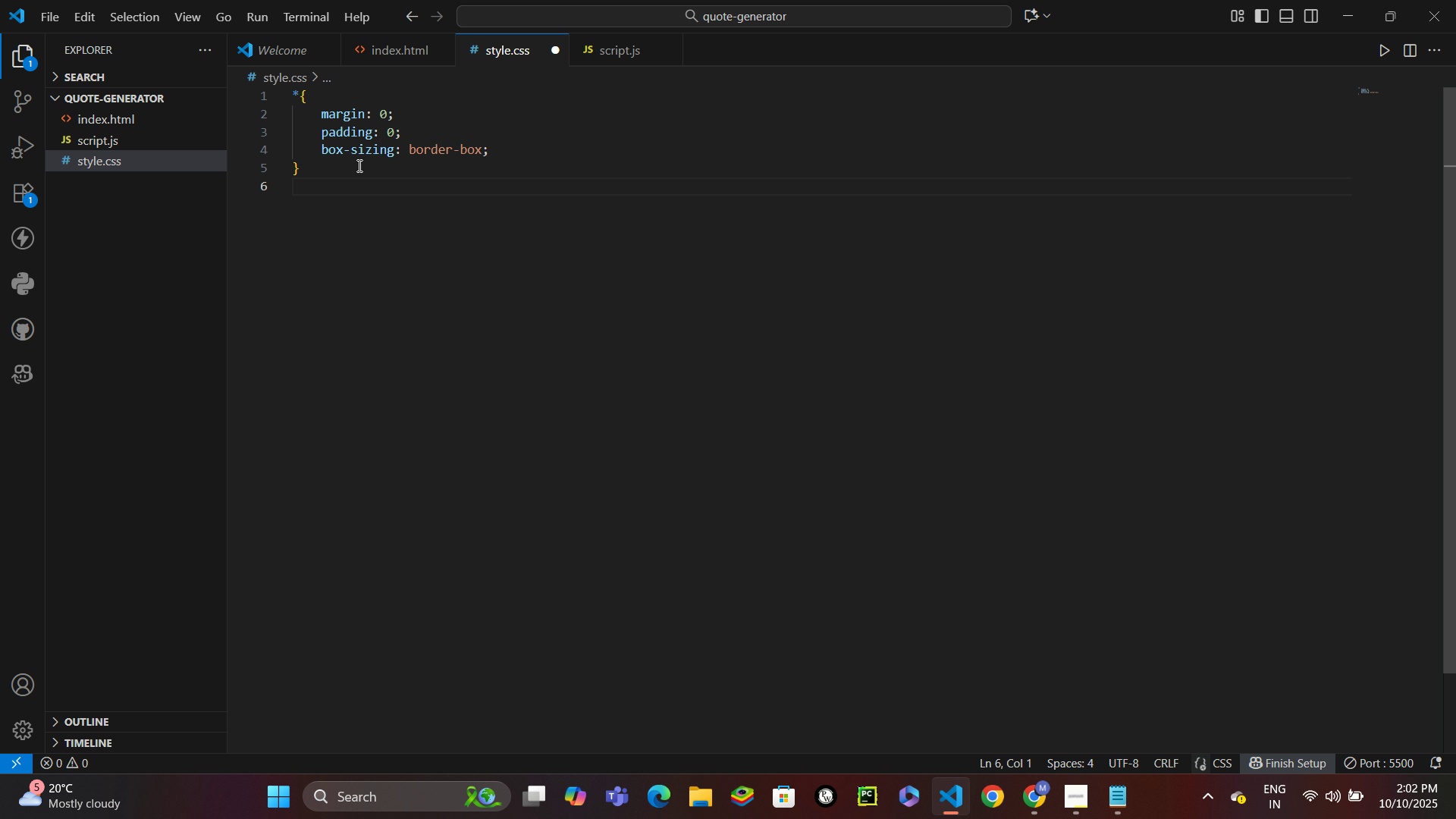 
type(body{)
 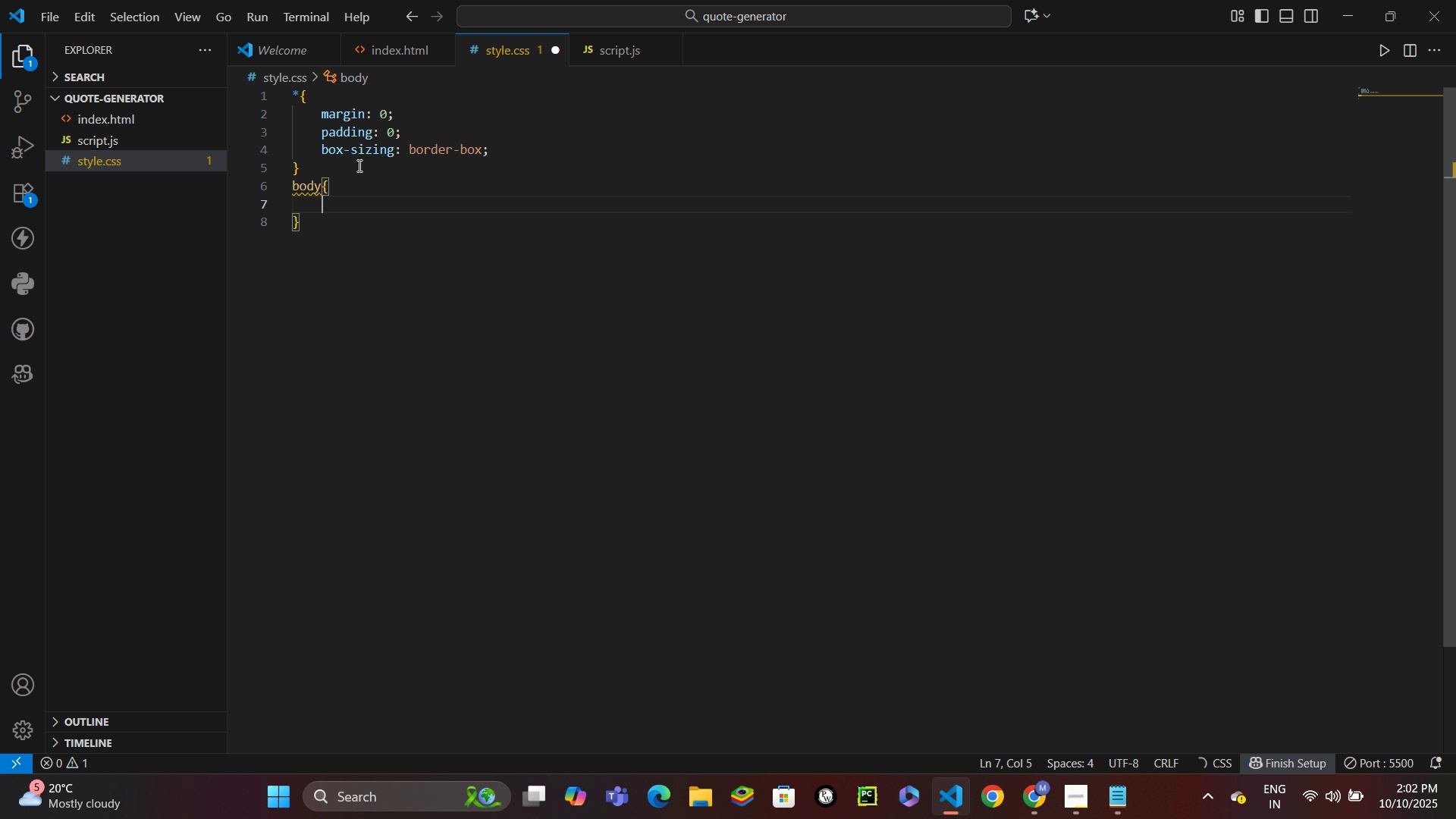 
 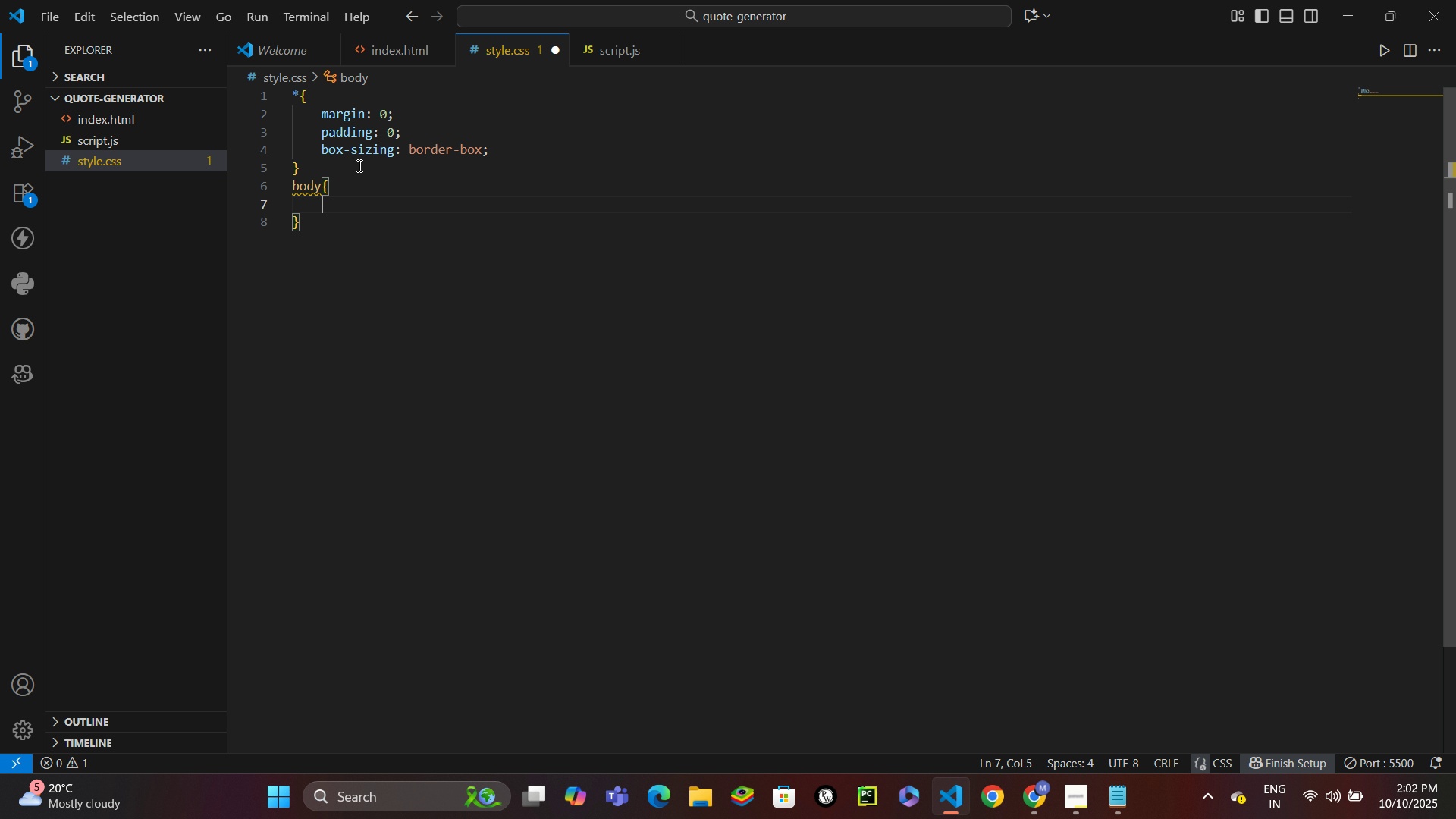 
key(Enter)
 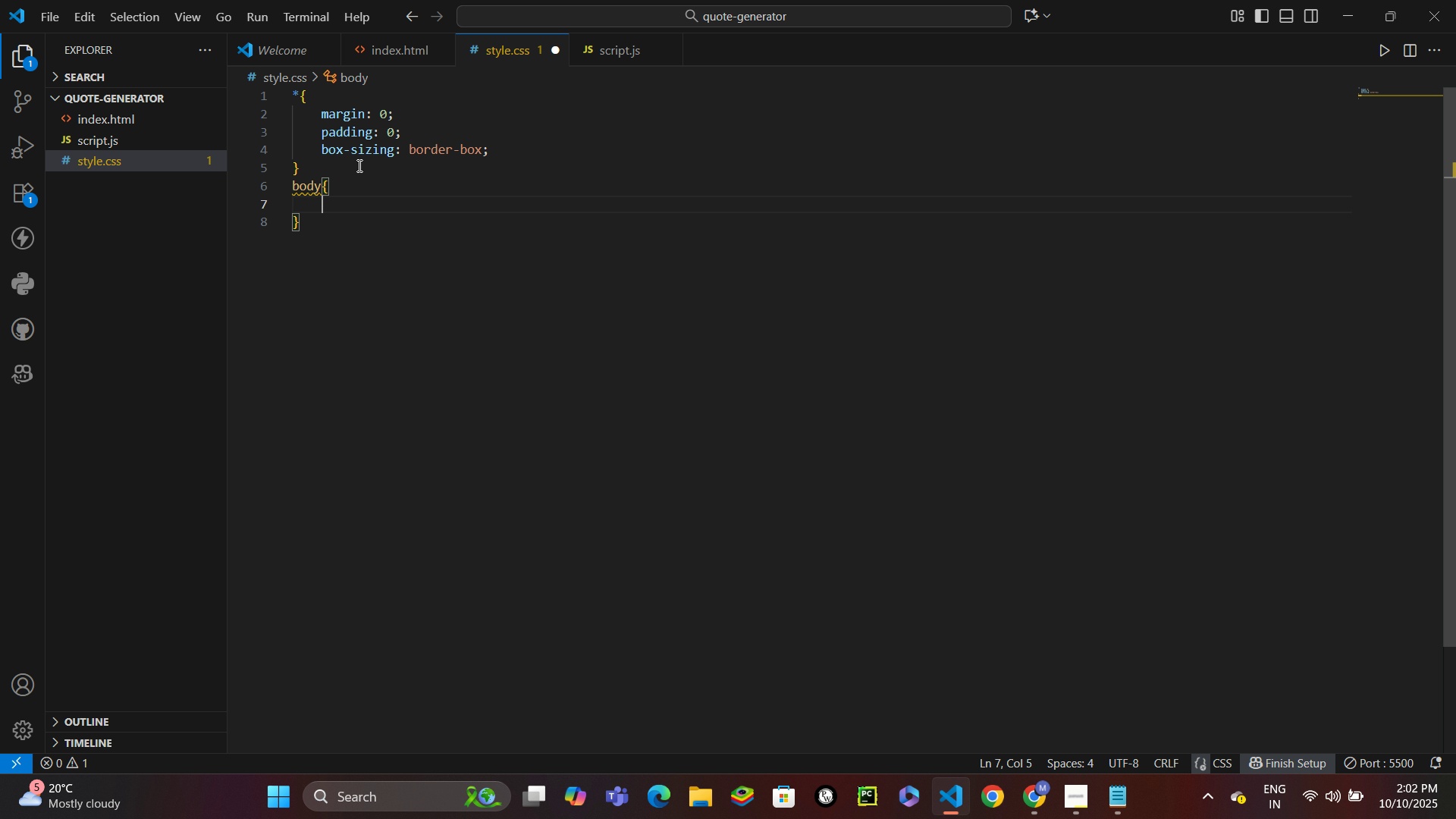 
type(fornt)
key(Backspace)
key(Backspace)
key(Backspace)
type(ntfa)
 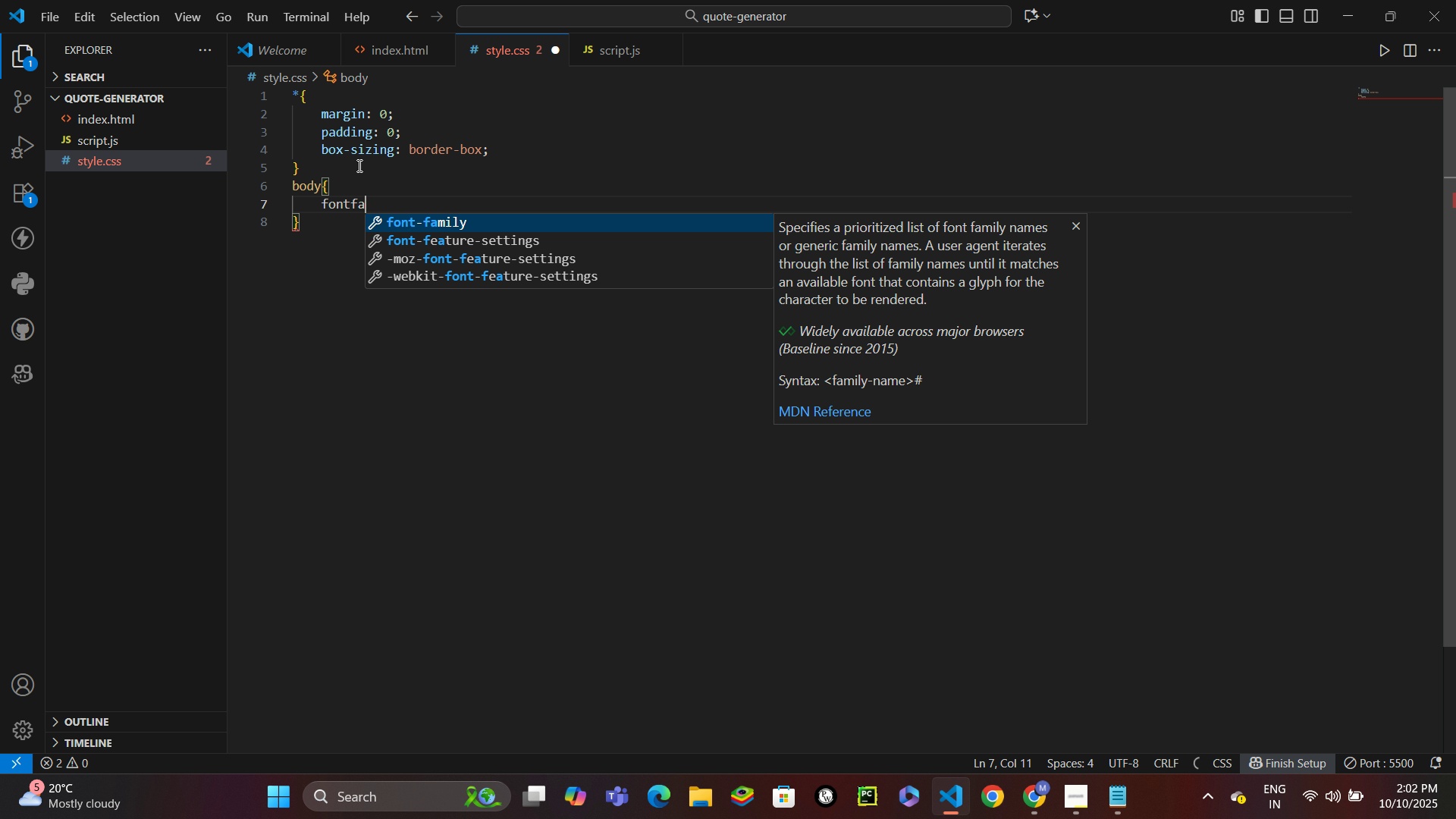 
key(Enter)
 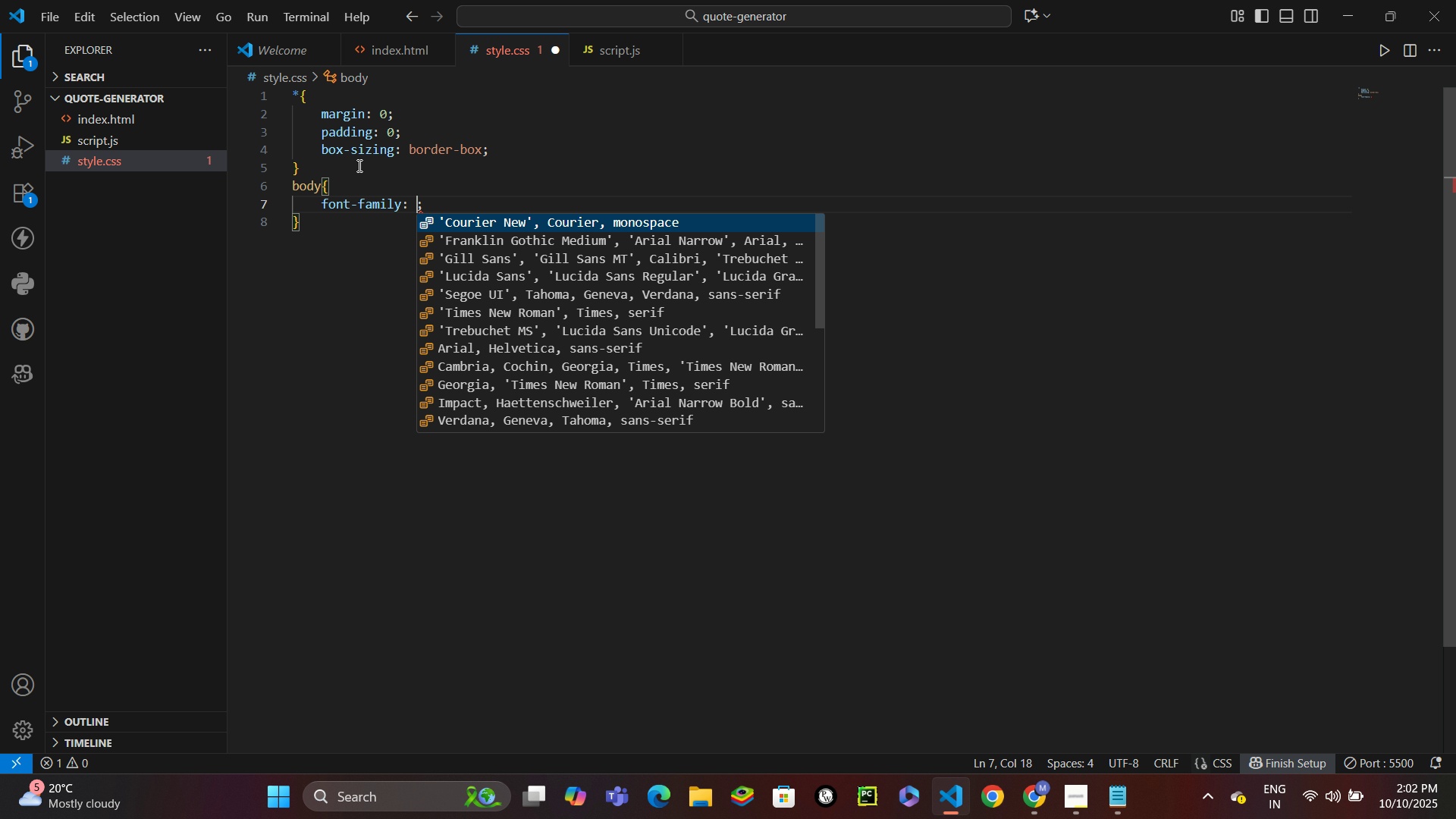 
type('Georgia)
 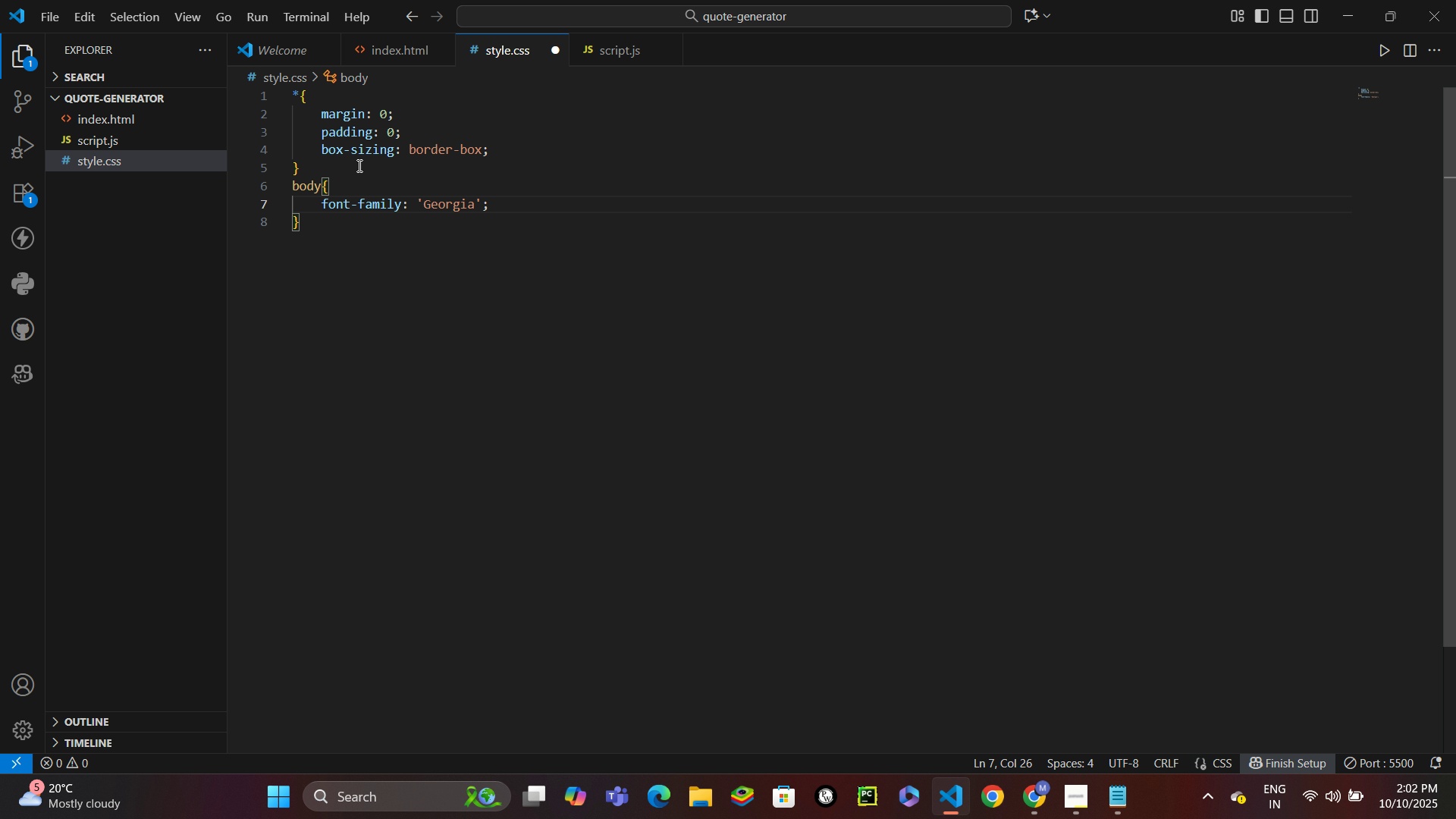 
key(ArrowRight)
 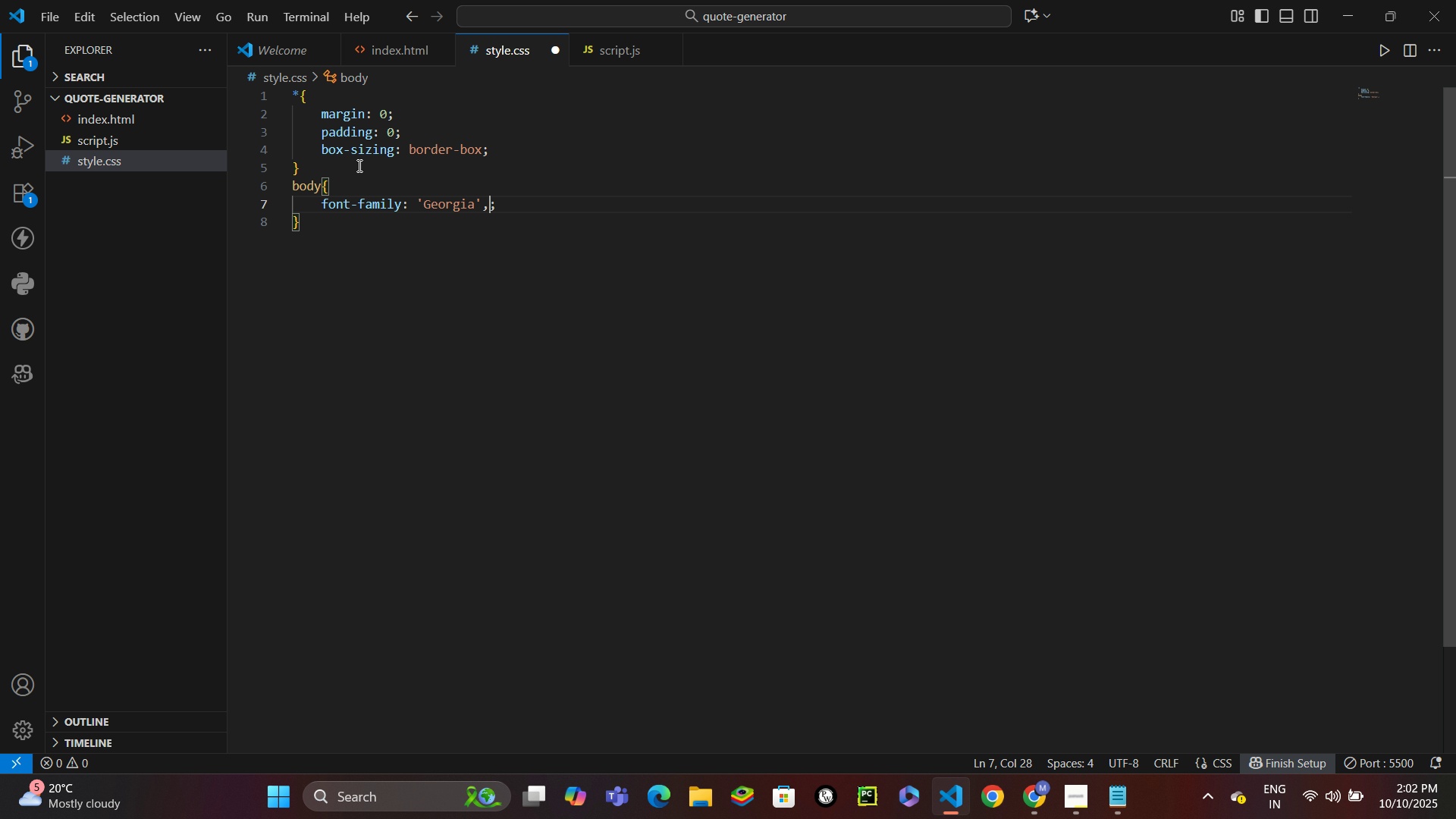 
type(, sc)
key(Backspace)
 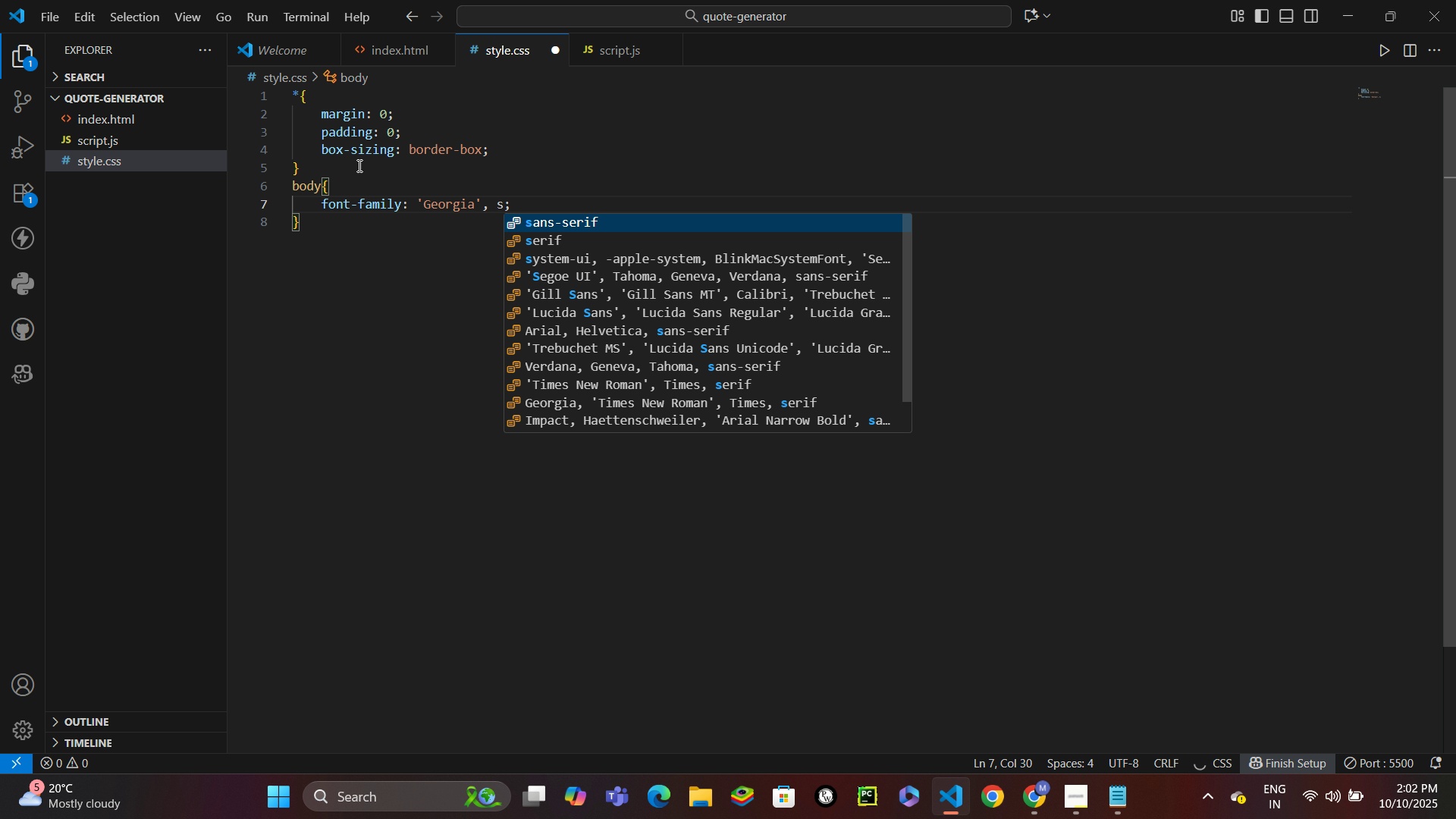 
key(Enter)
 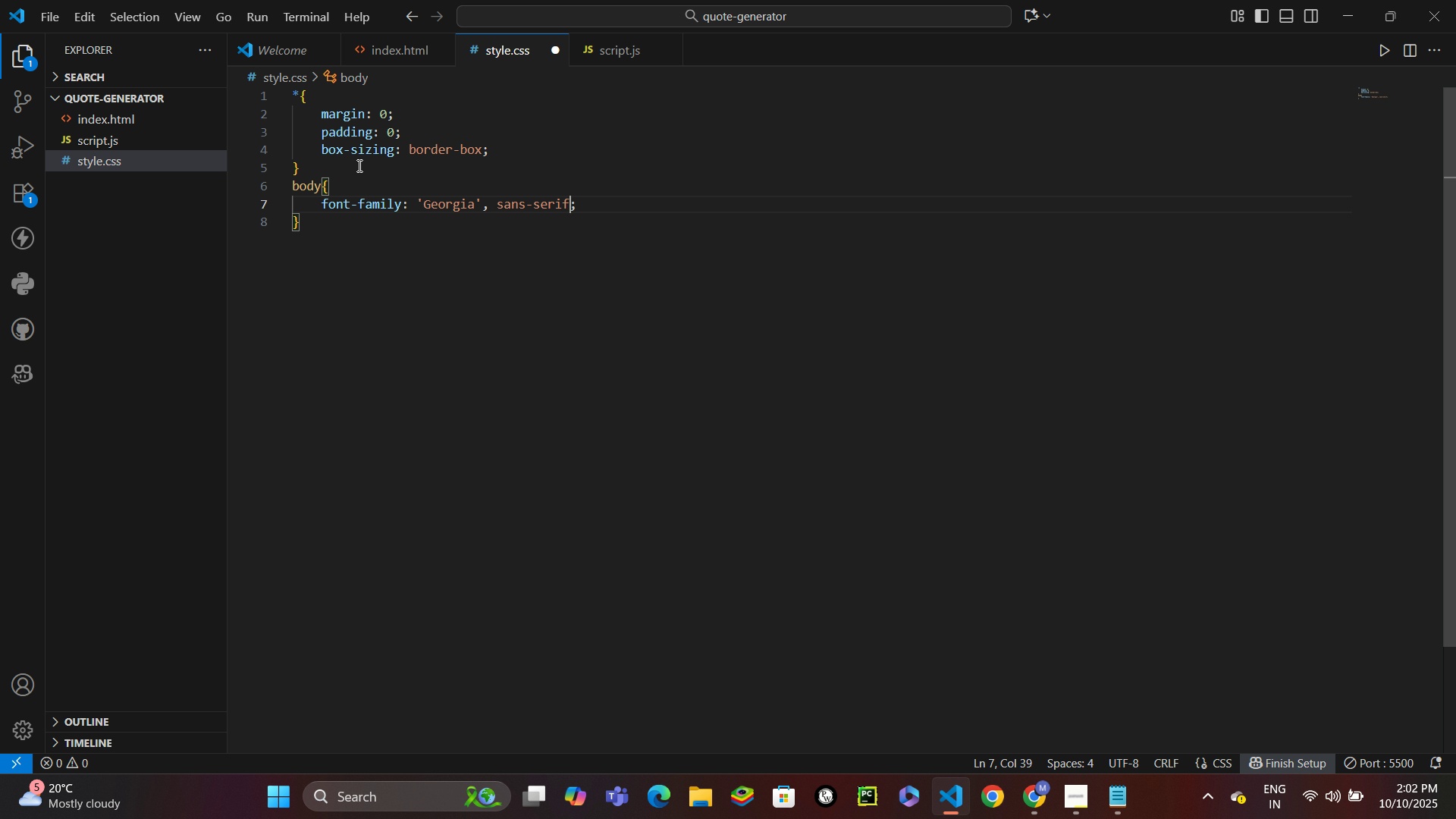 
key(Control+ControlLeft)
 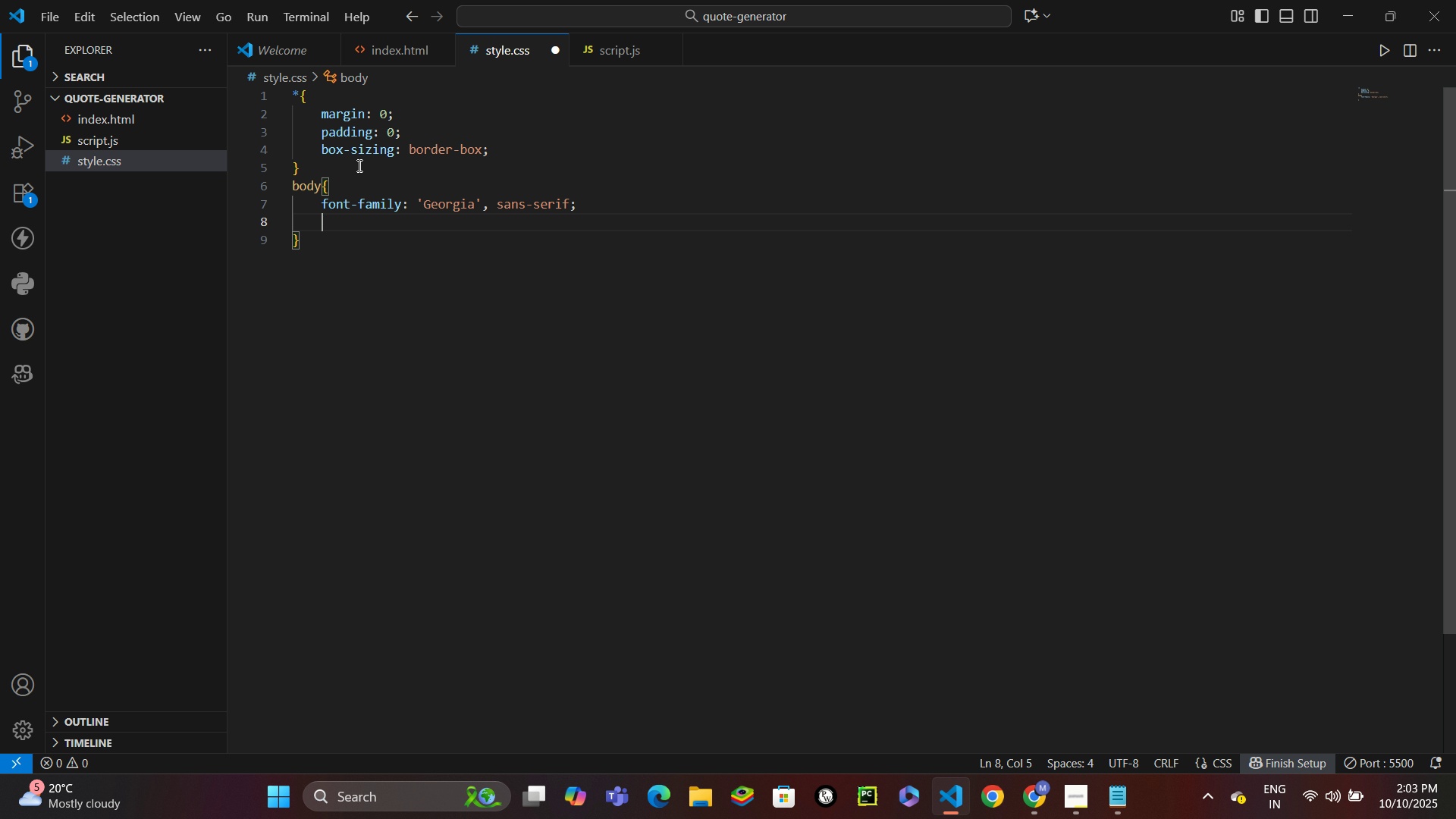 
key(Control+Enter)
 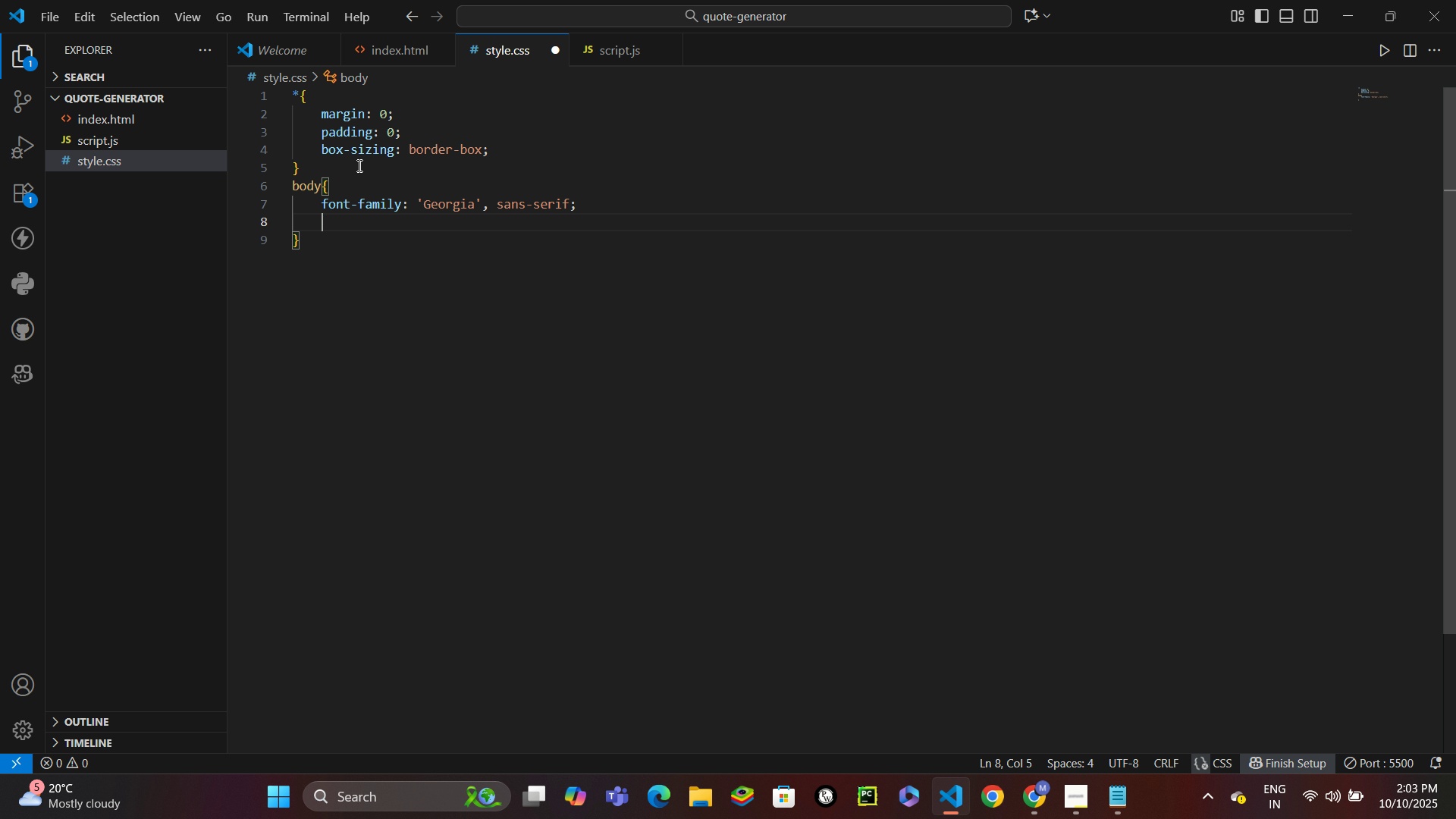 
type(bac)
 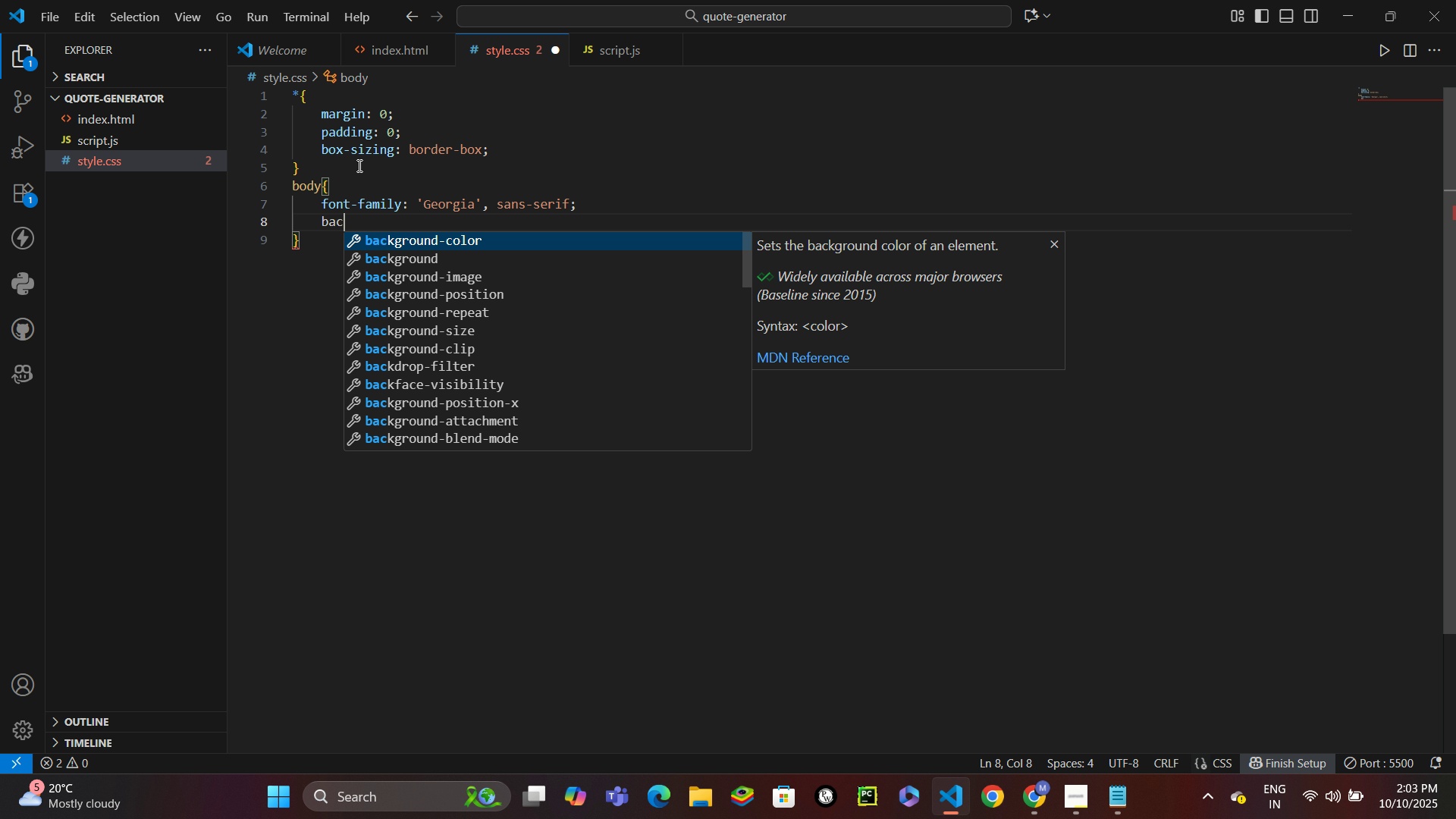 
key(ArrowDown)
 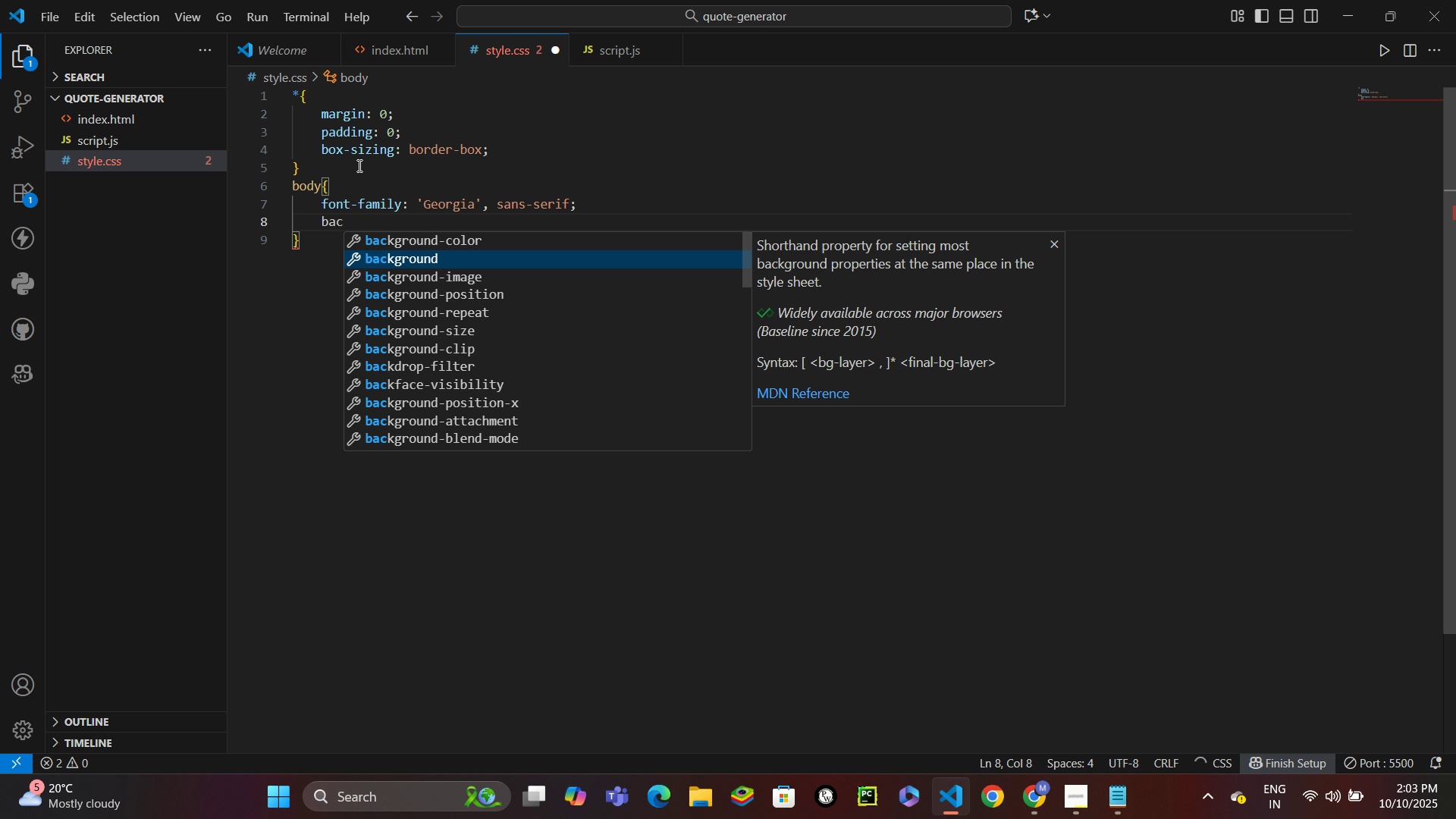 
key(Enter)
 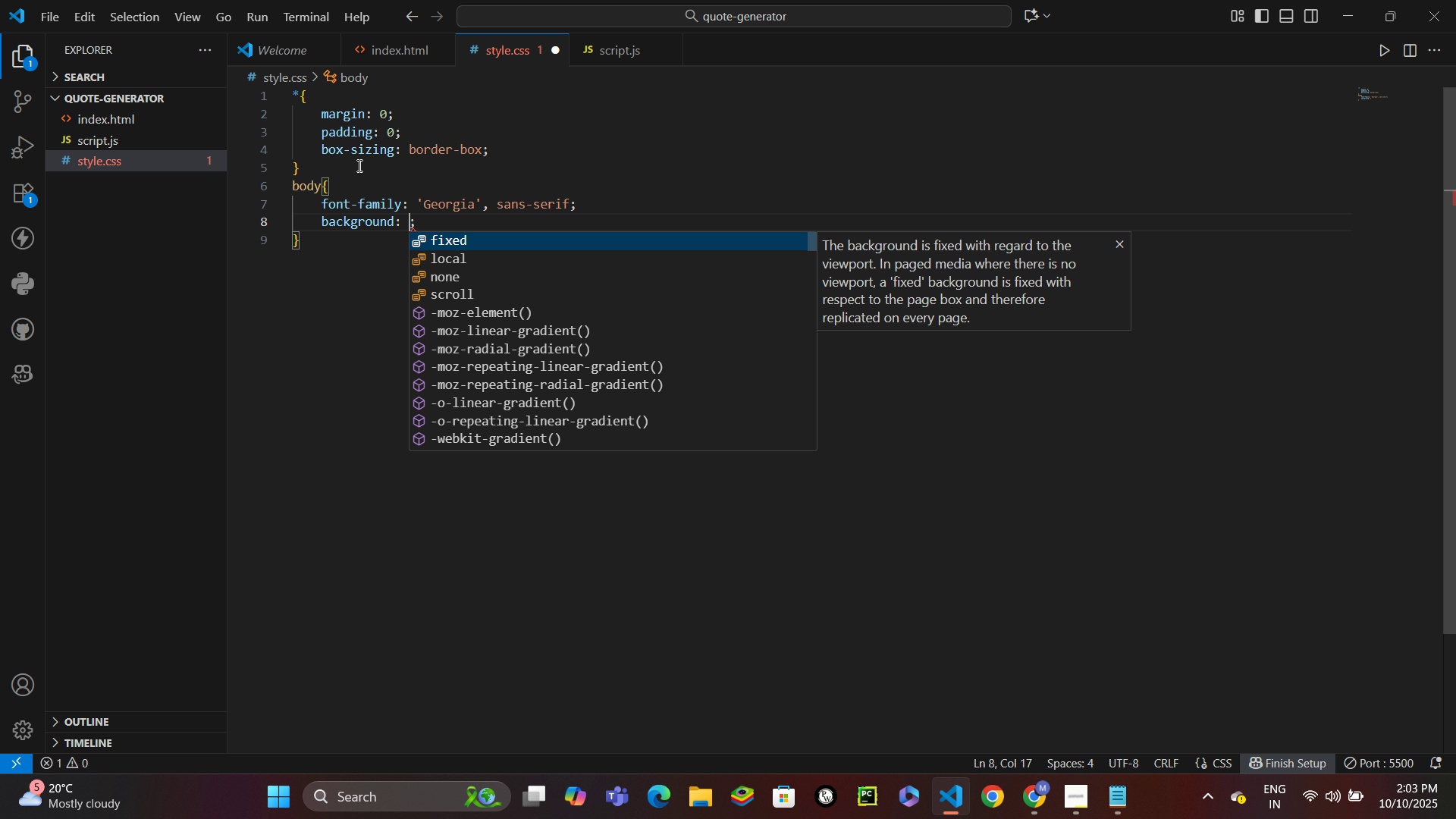 
type(line)
 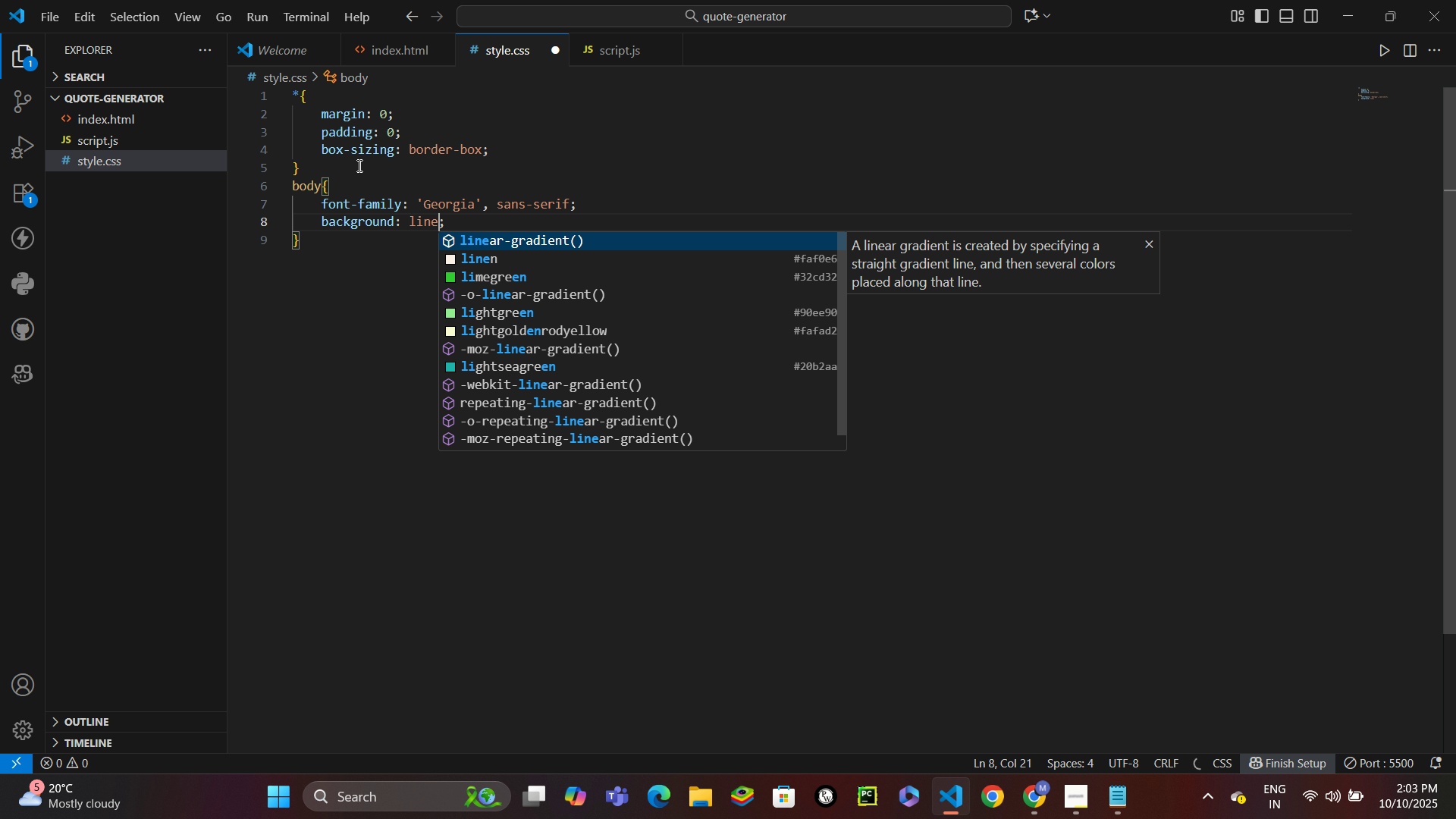 
key(Enter)
 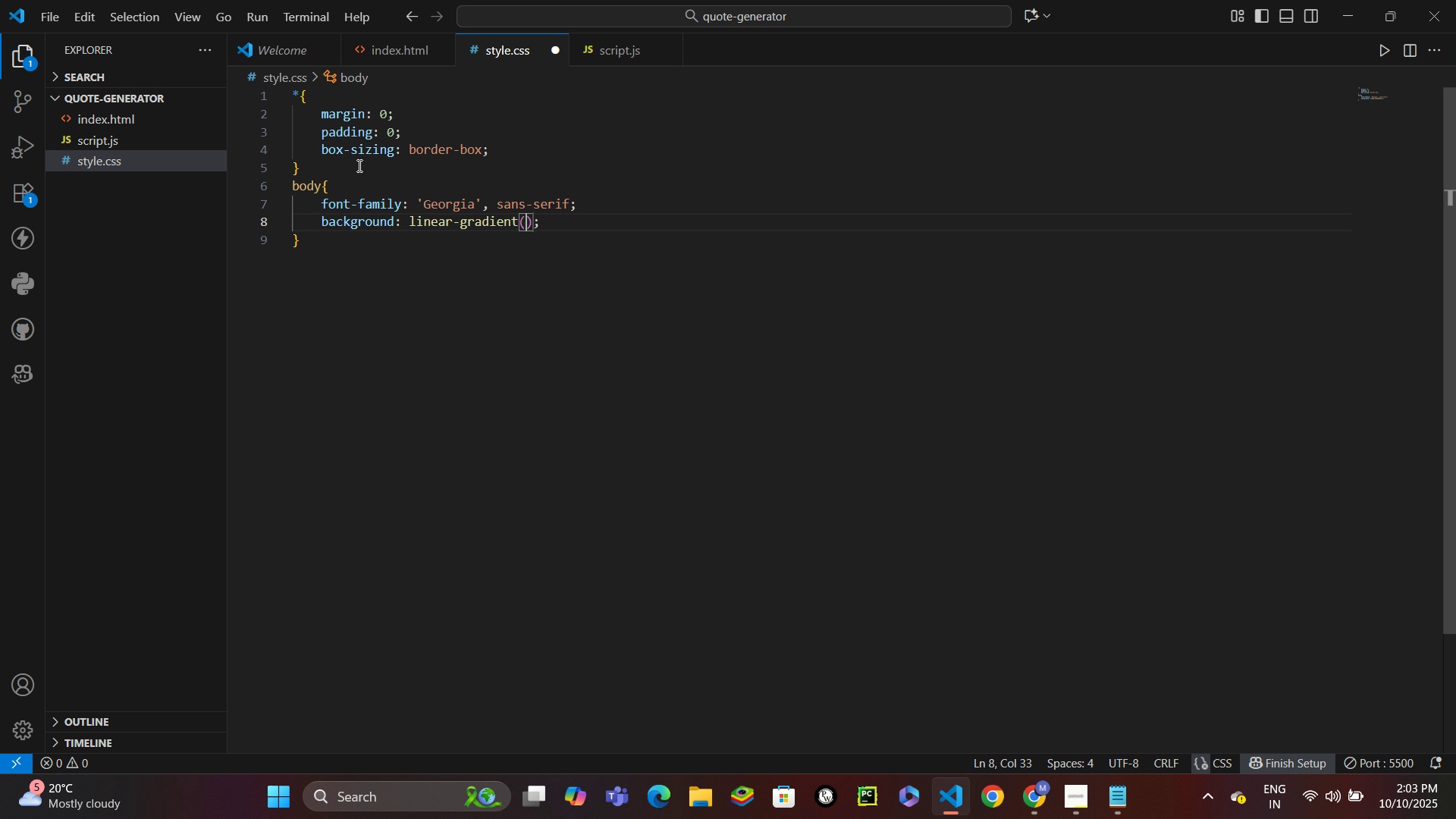 
type(135deg)
 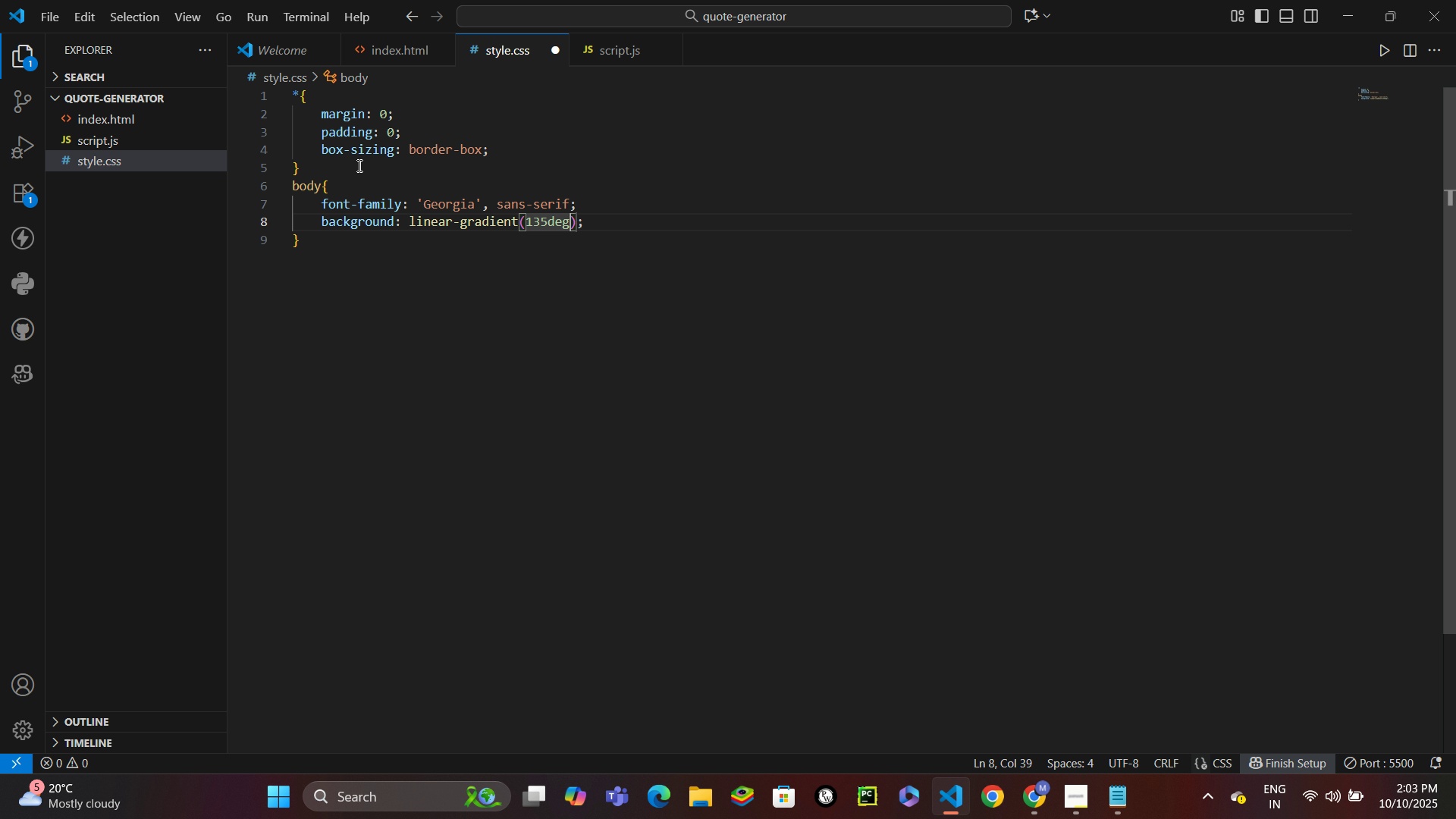 
key(ArrowRight)
 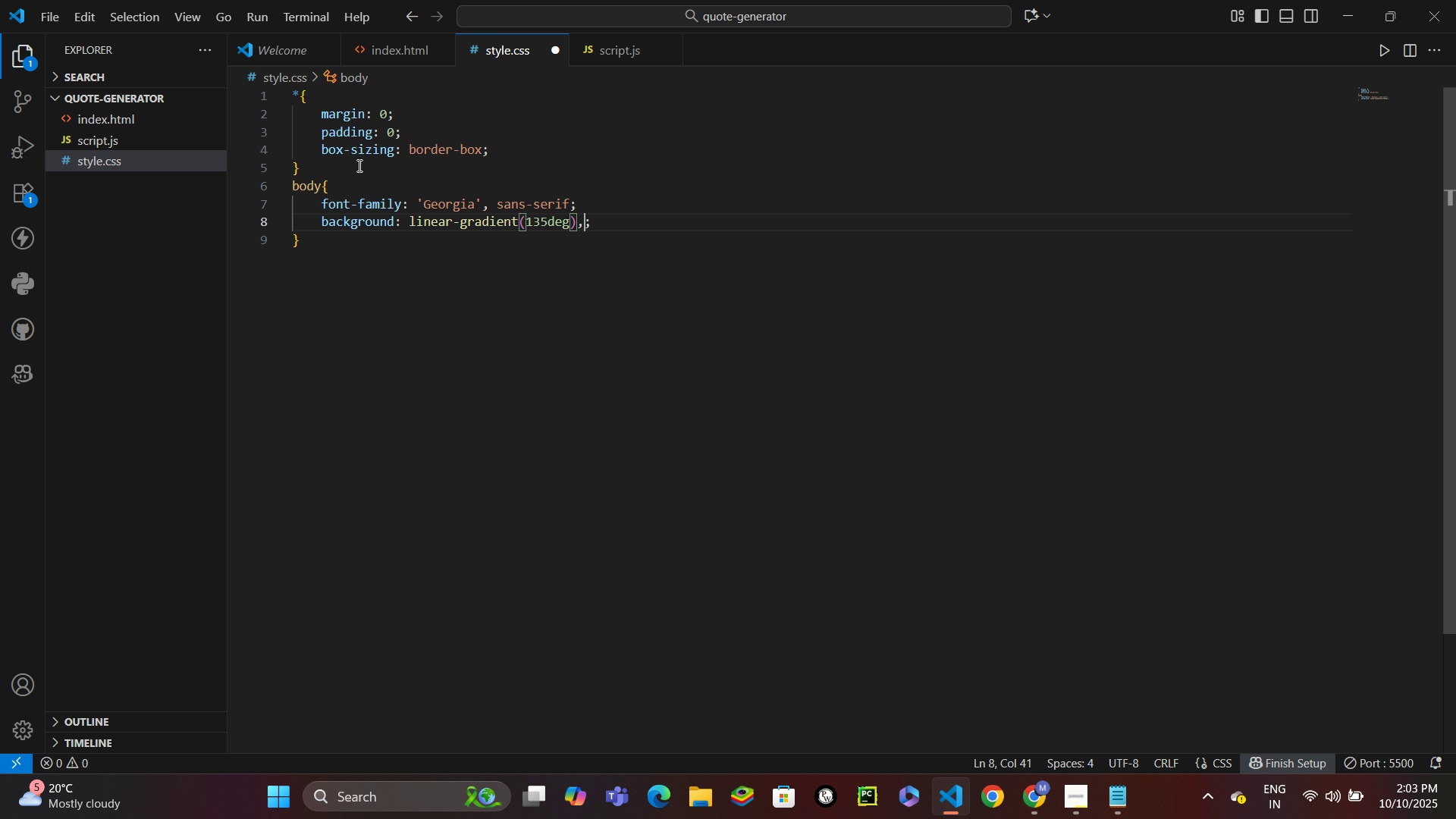 
key(Comma)
 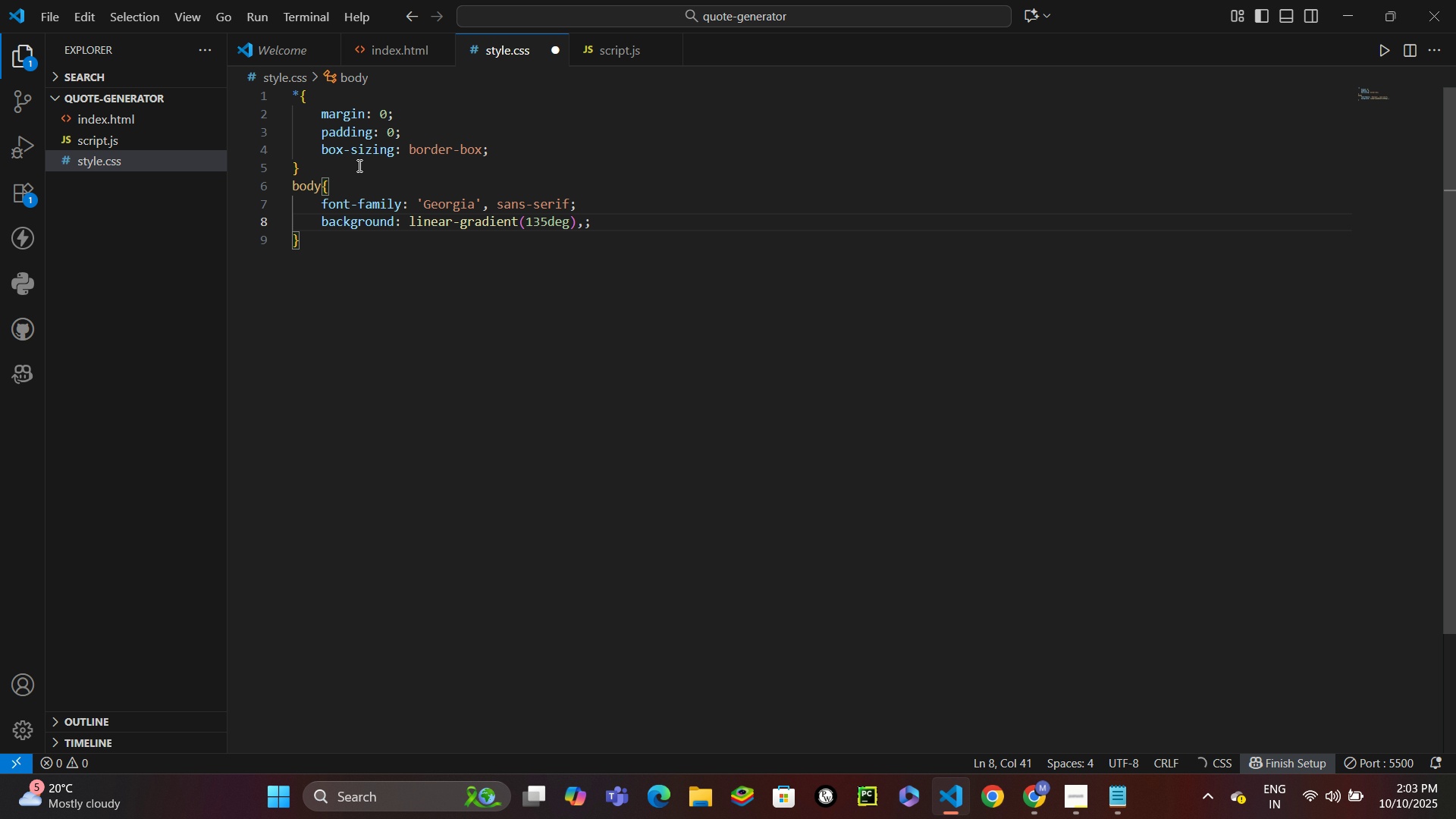 
key(Backspace)
 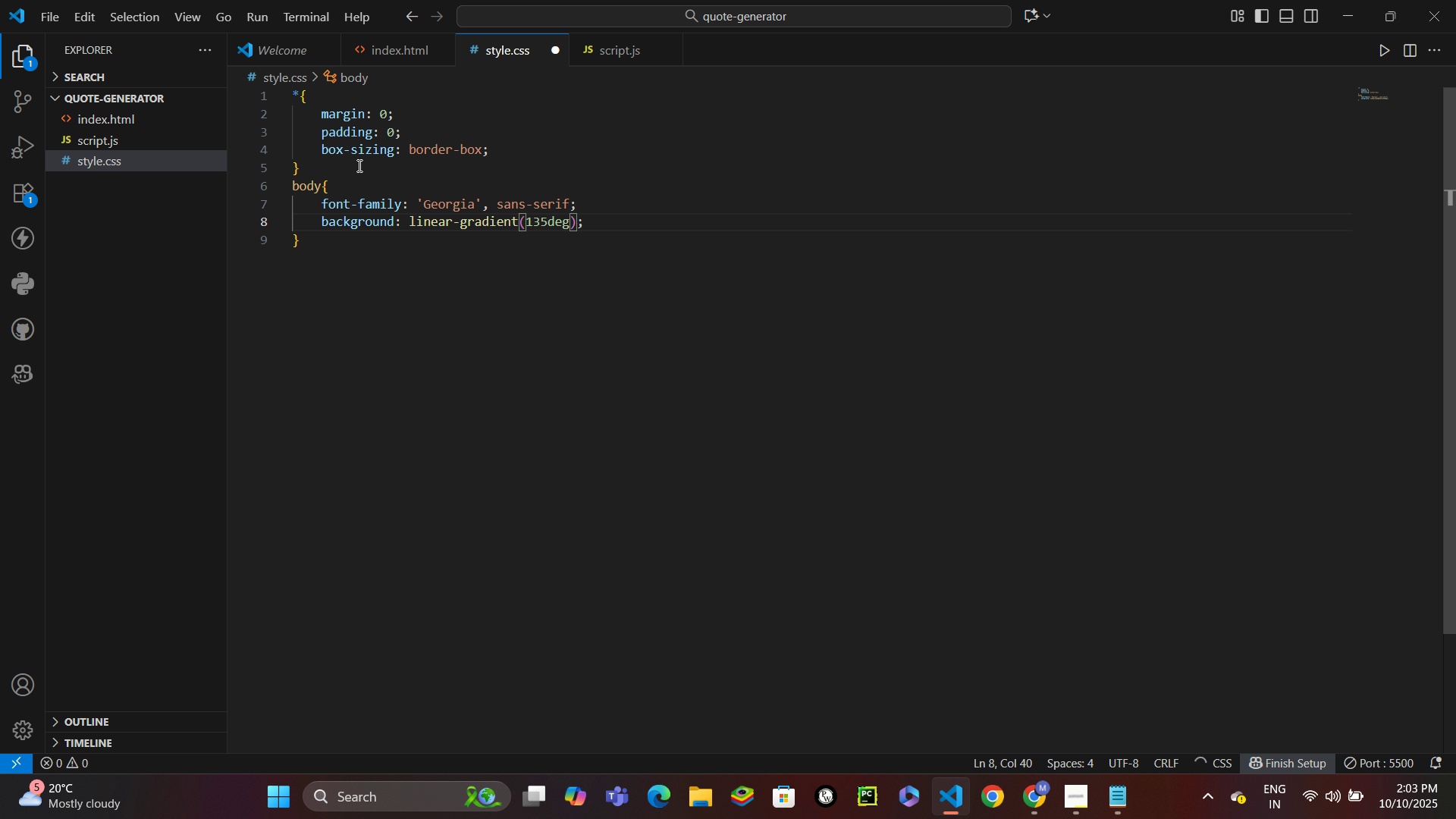 
key(ArrowLeft)
 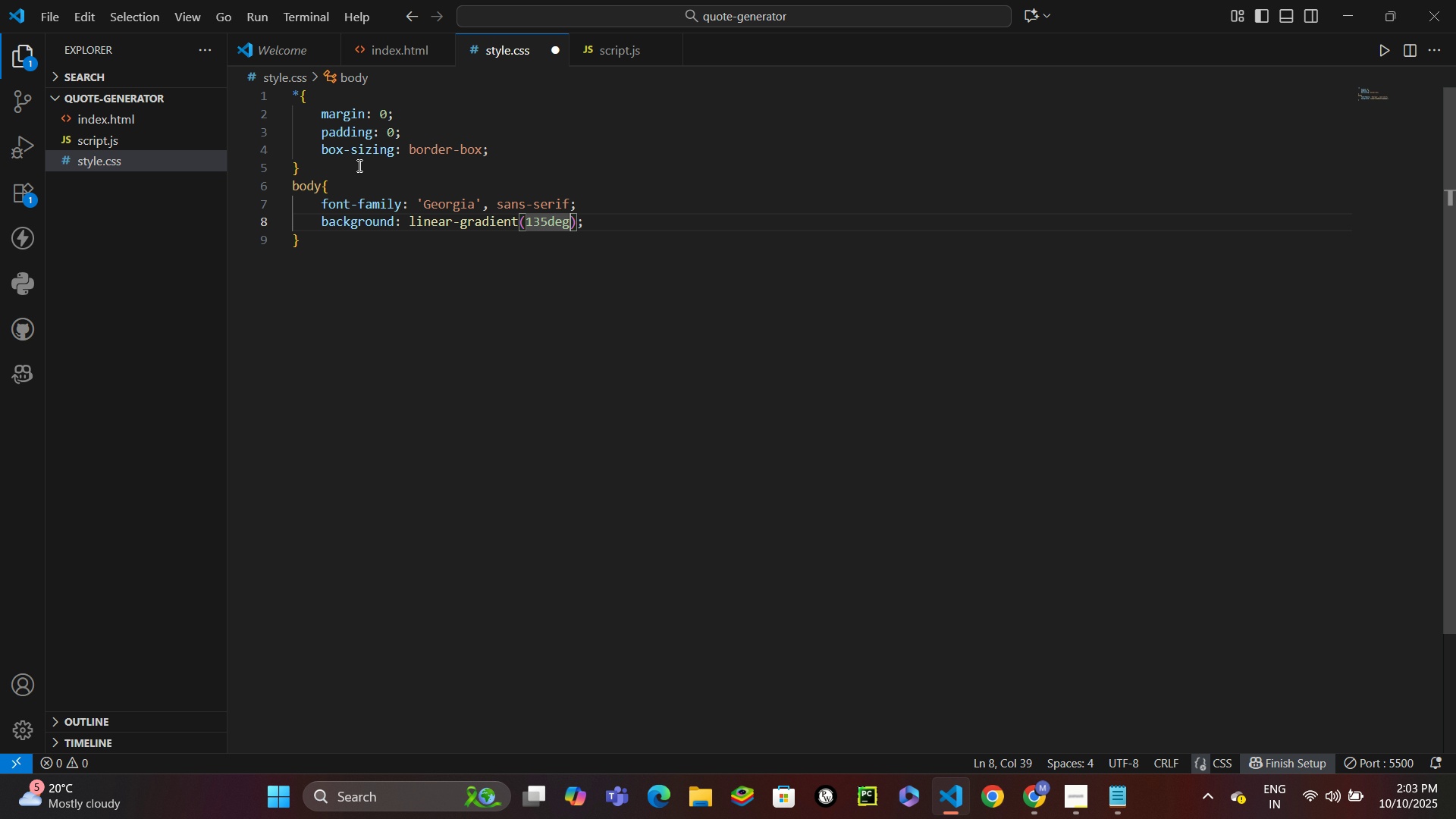 
type(, #667eea 0% #764ba2 100%)
 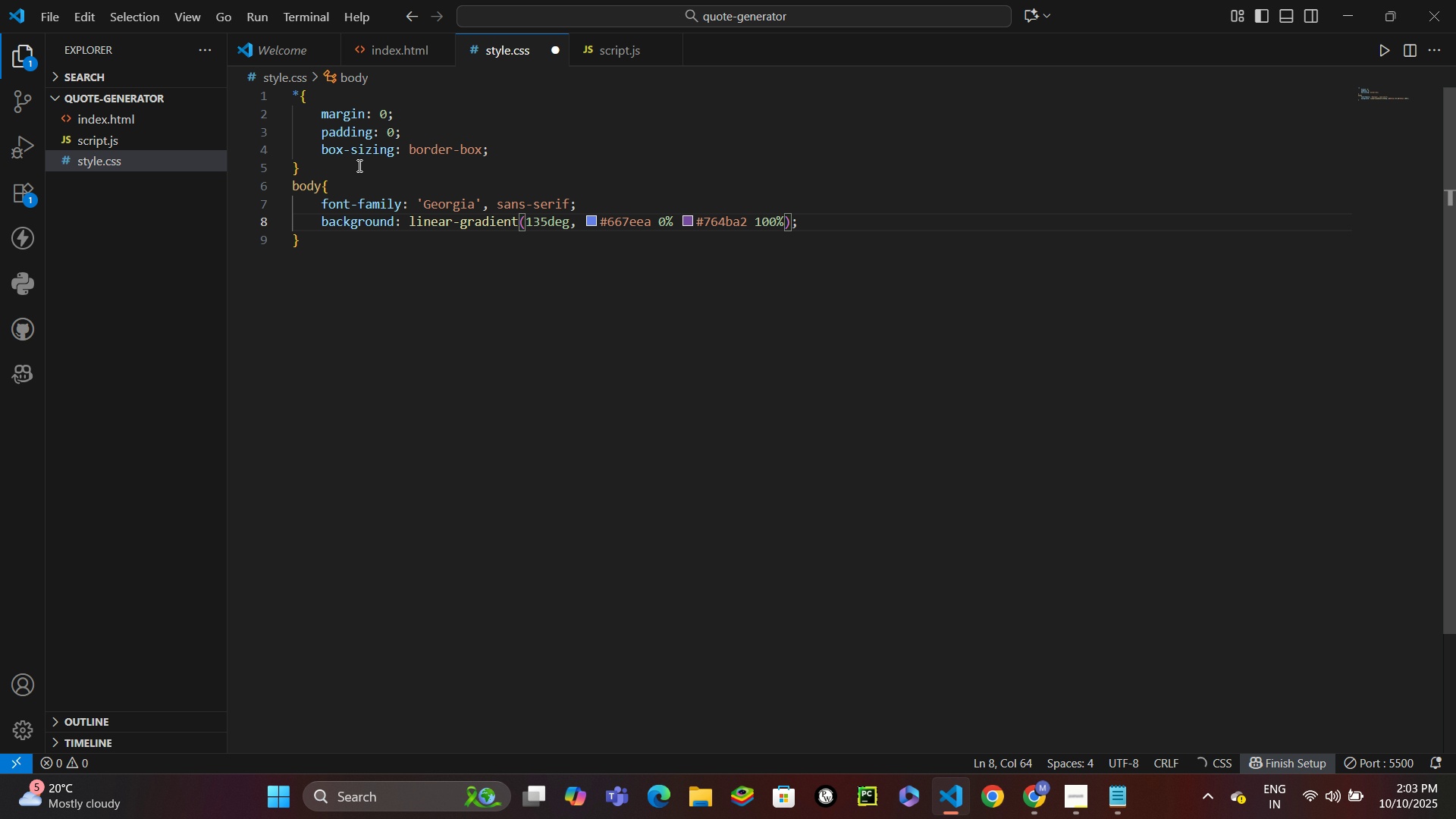 
key(Control+Enter)
 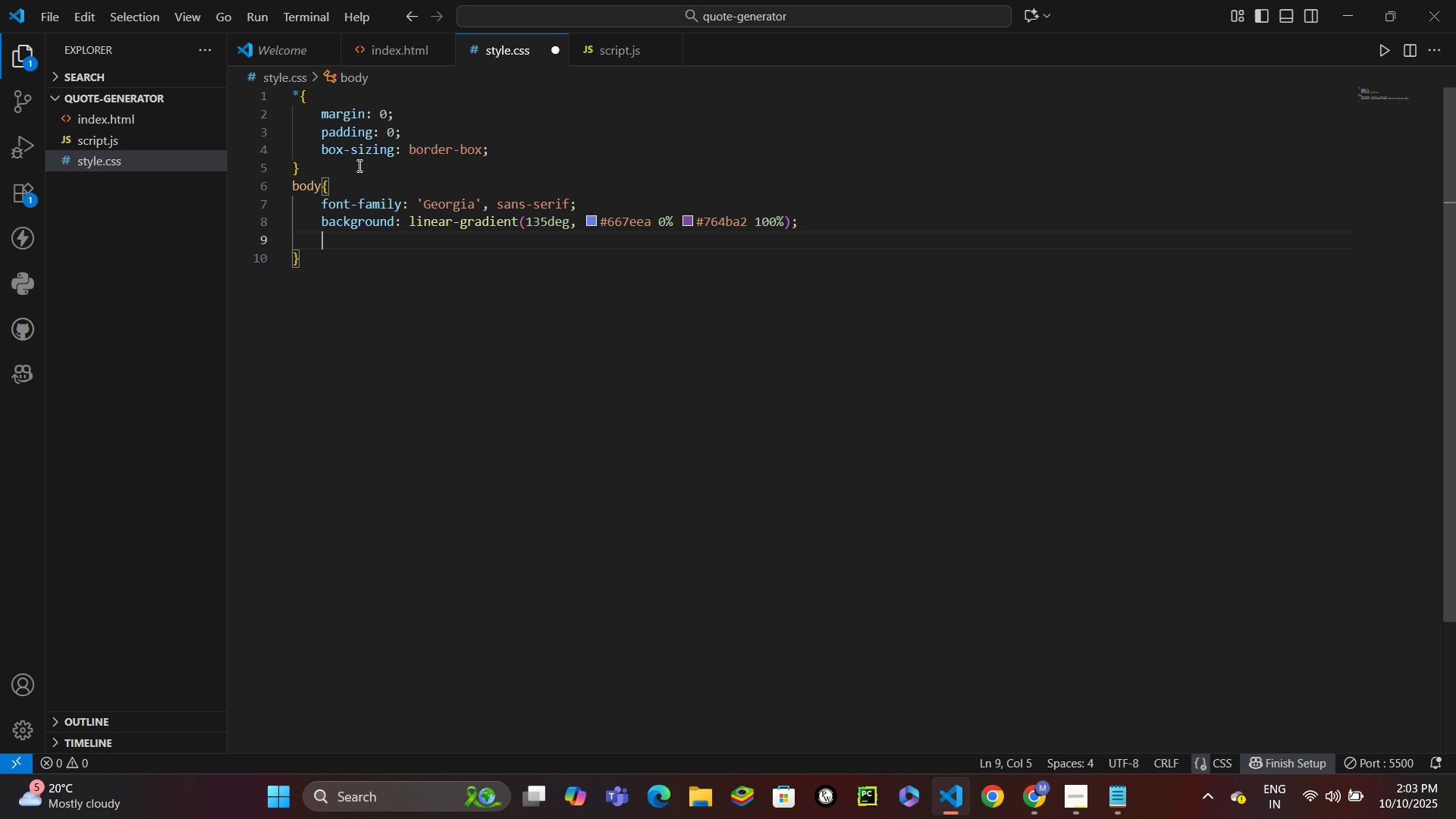 
type(minh)
 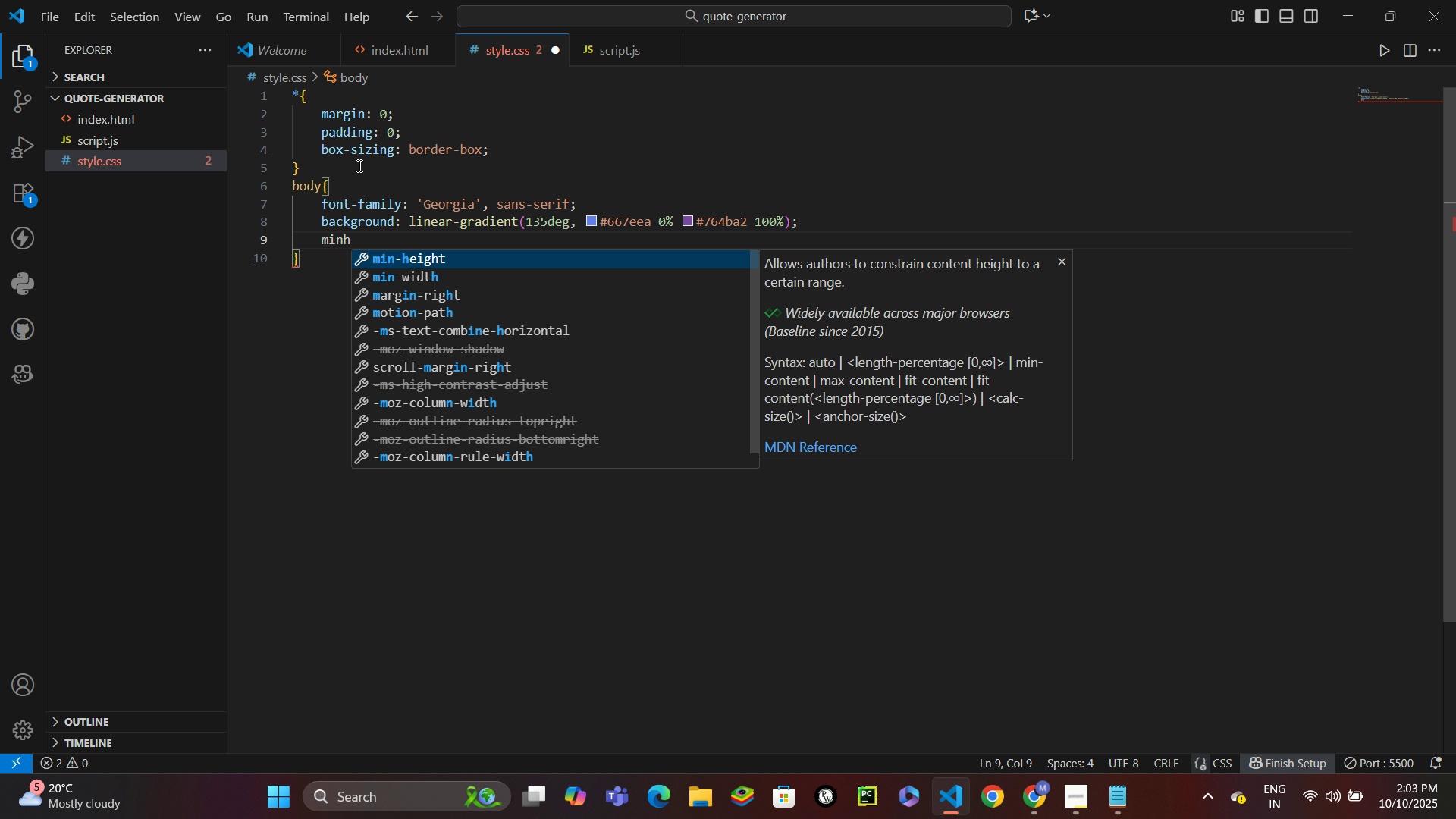 
key(Enter)
 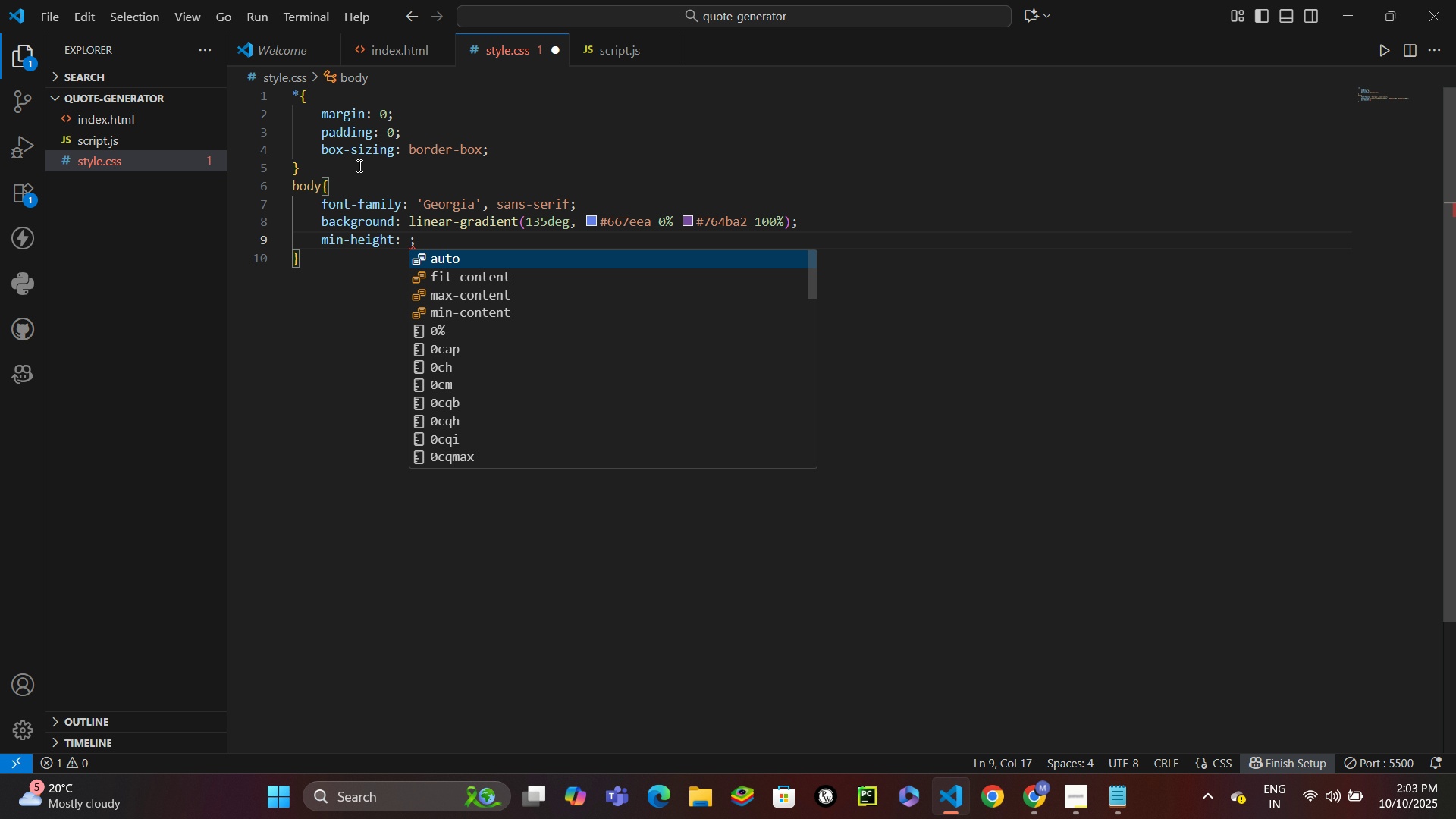 
type(100vh)
 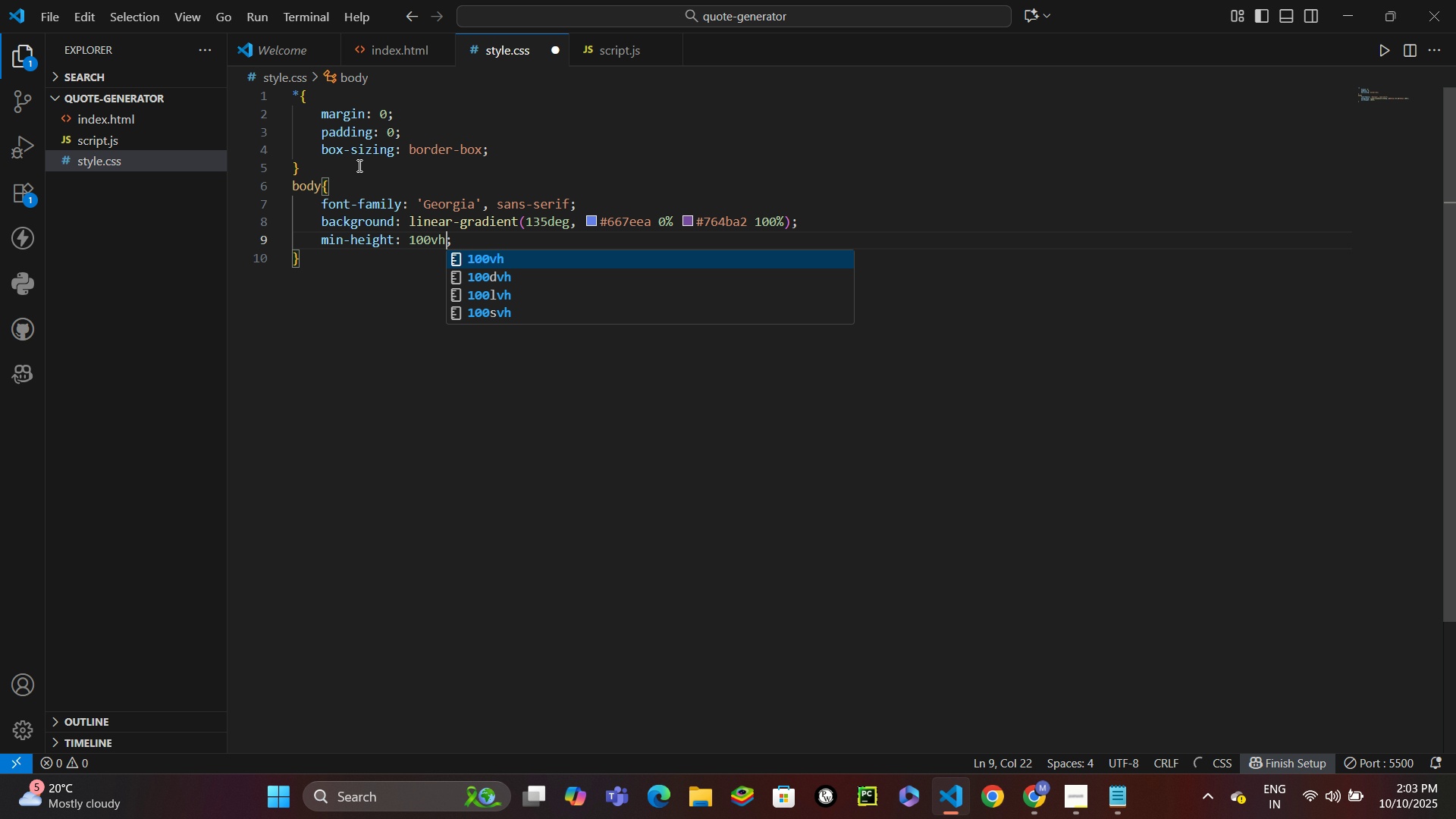 
key(Control+ControlLeft)
 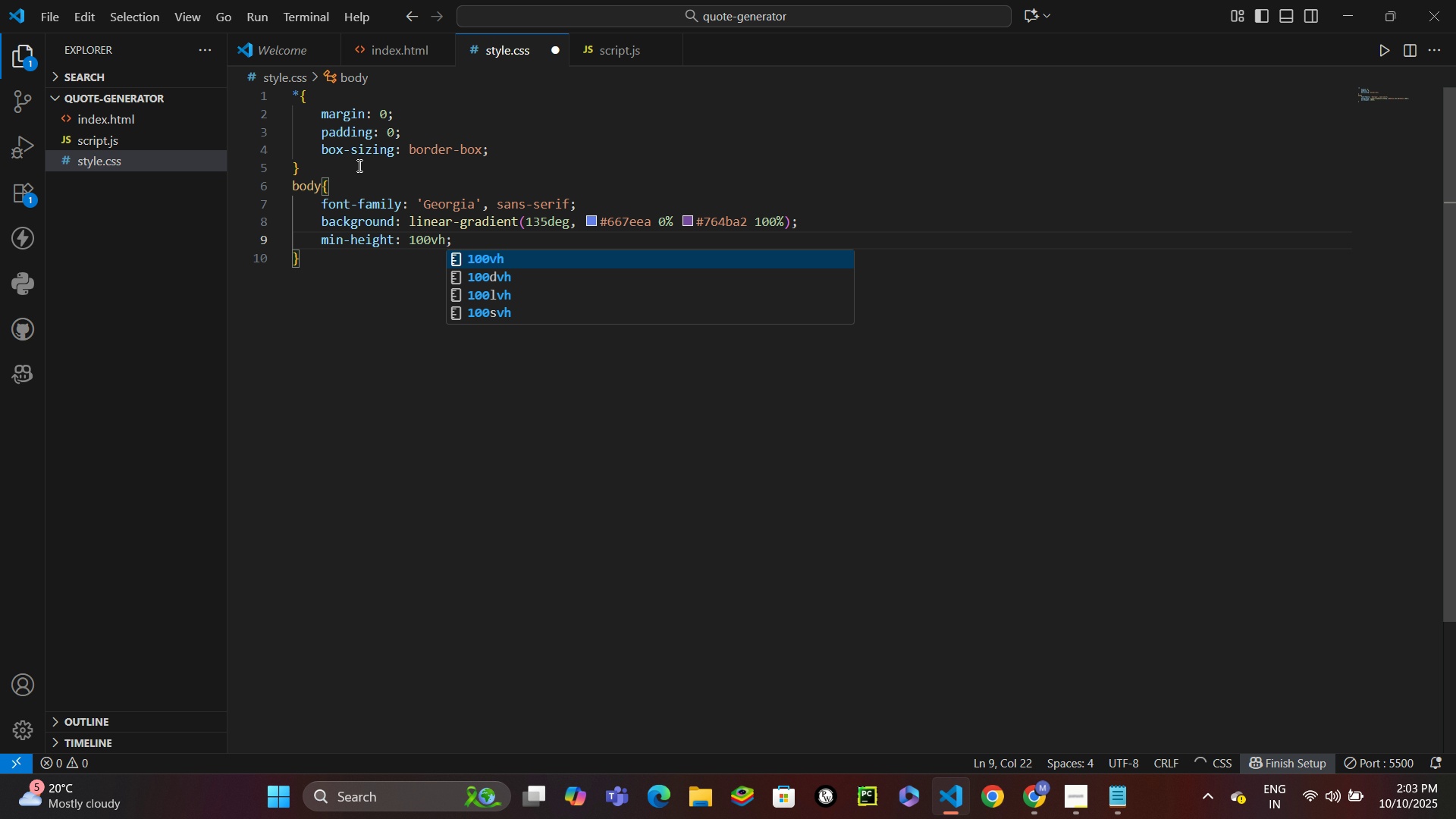 
key(Enter)
 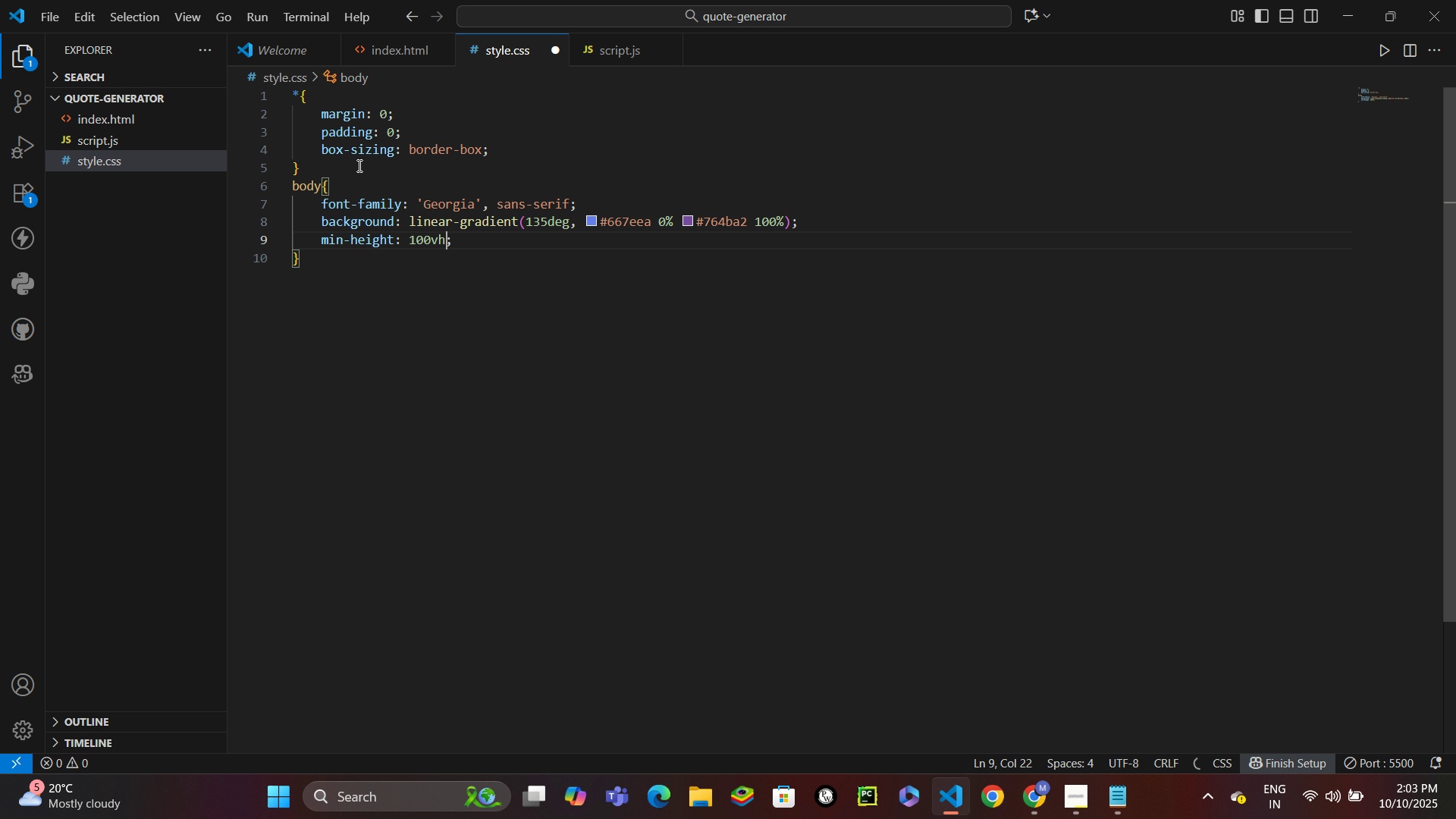 
key(Control+ControlLeft)
 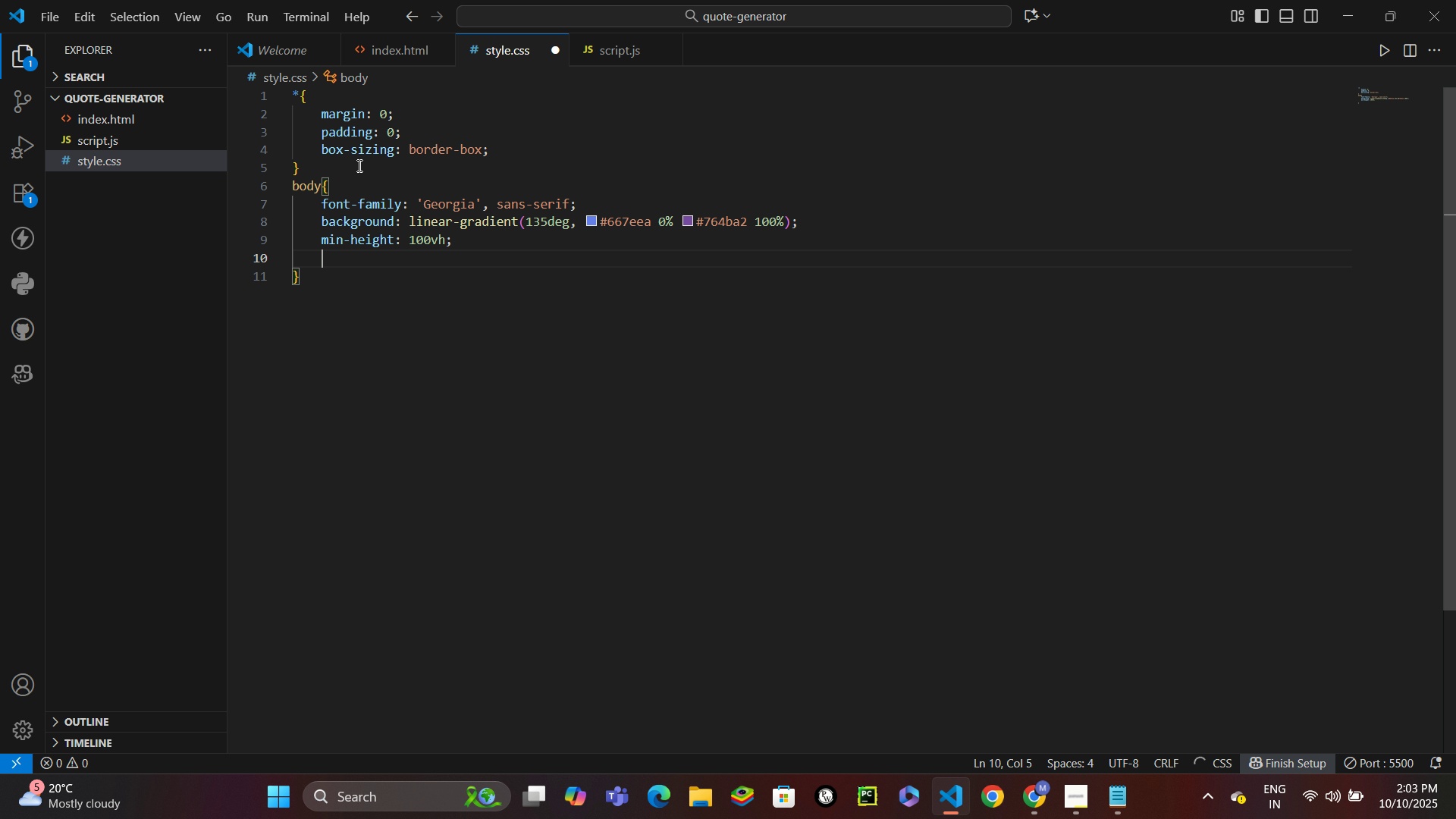 
key(Control+Enter)
 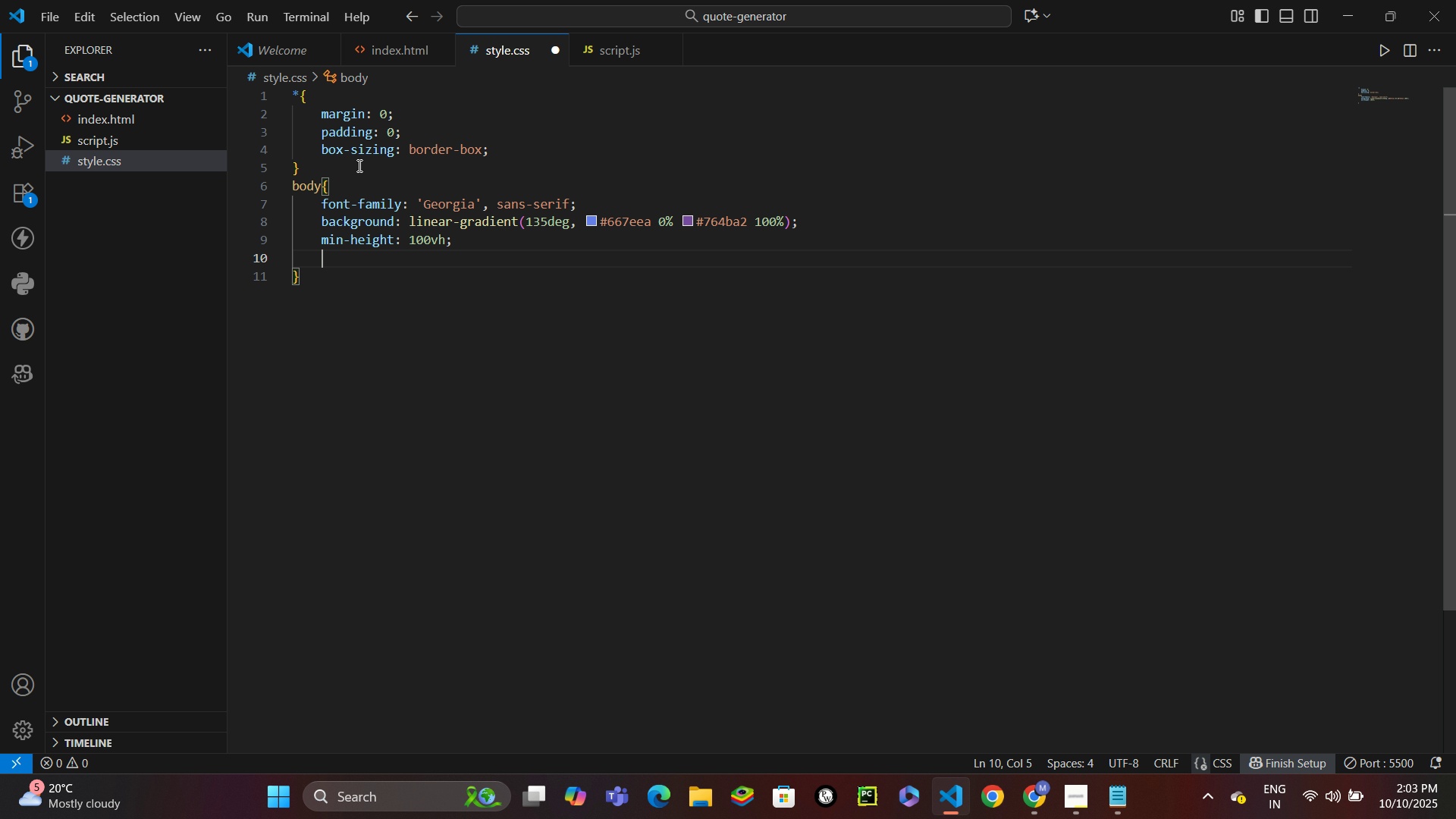 
type(dis)
 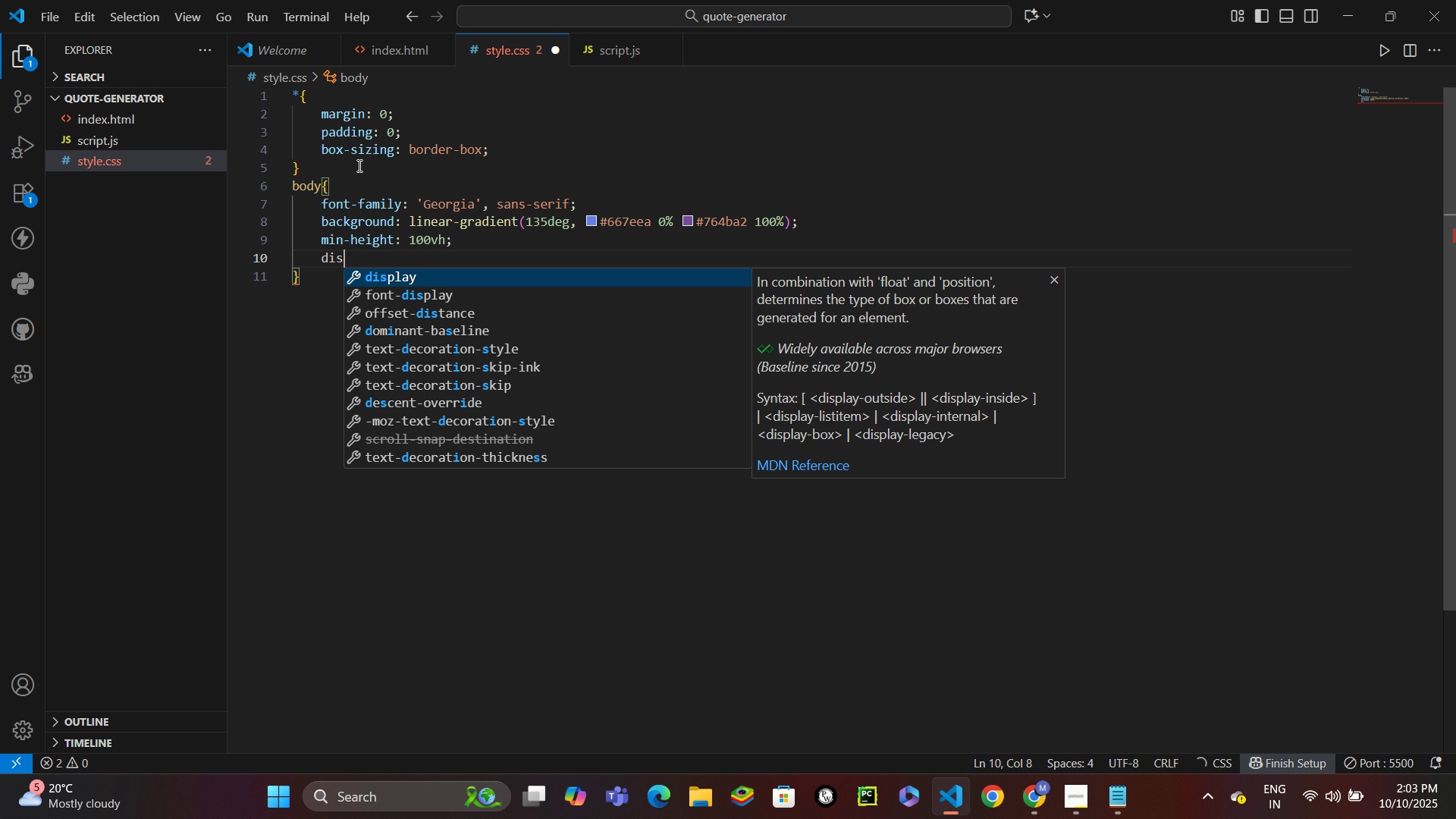 
key(Enter)
 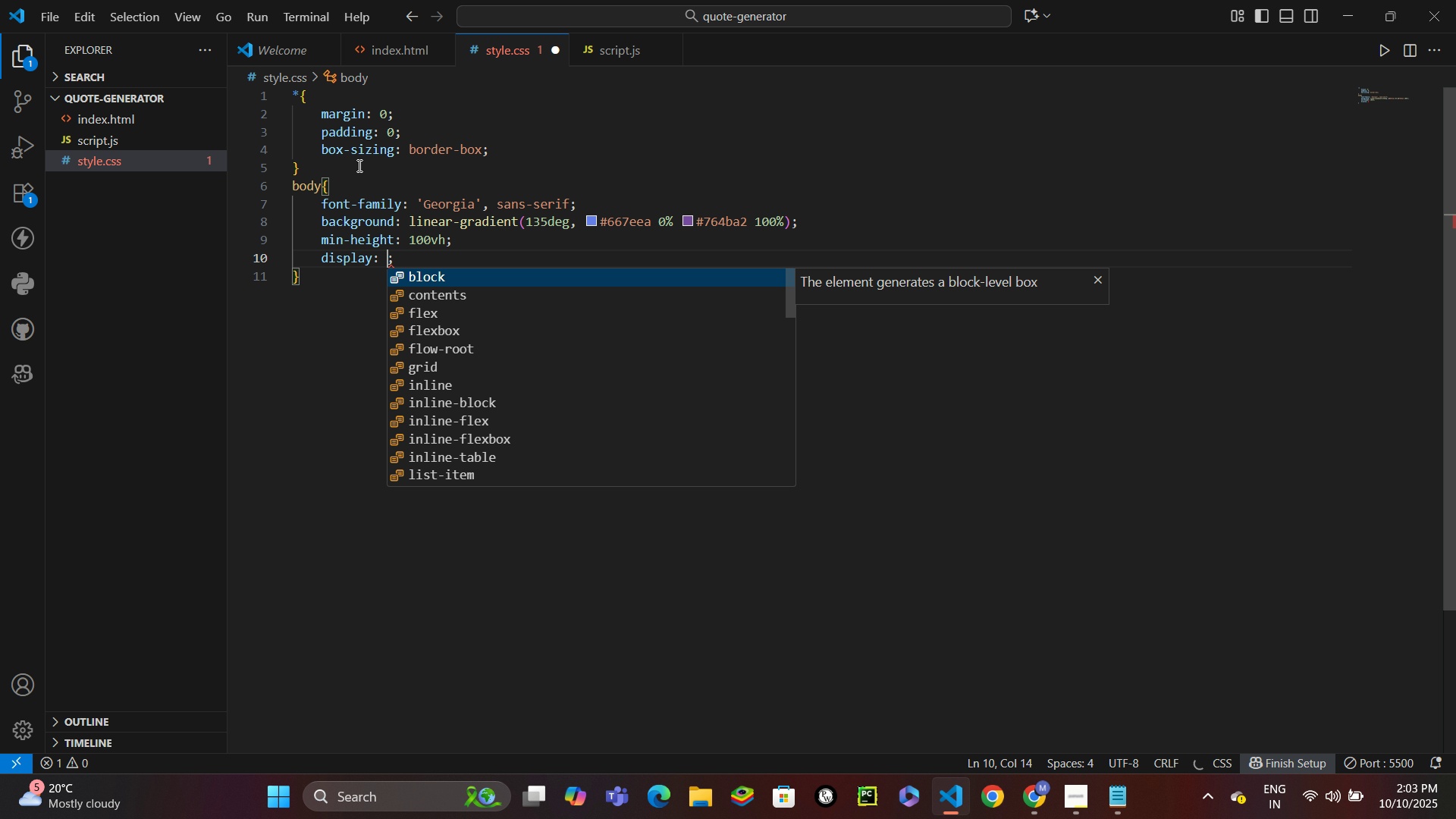 
type(p)
key(Backspace)
type(fle)
 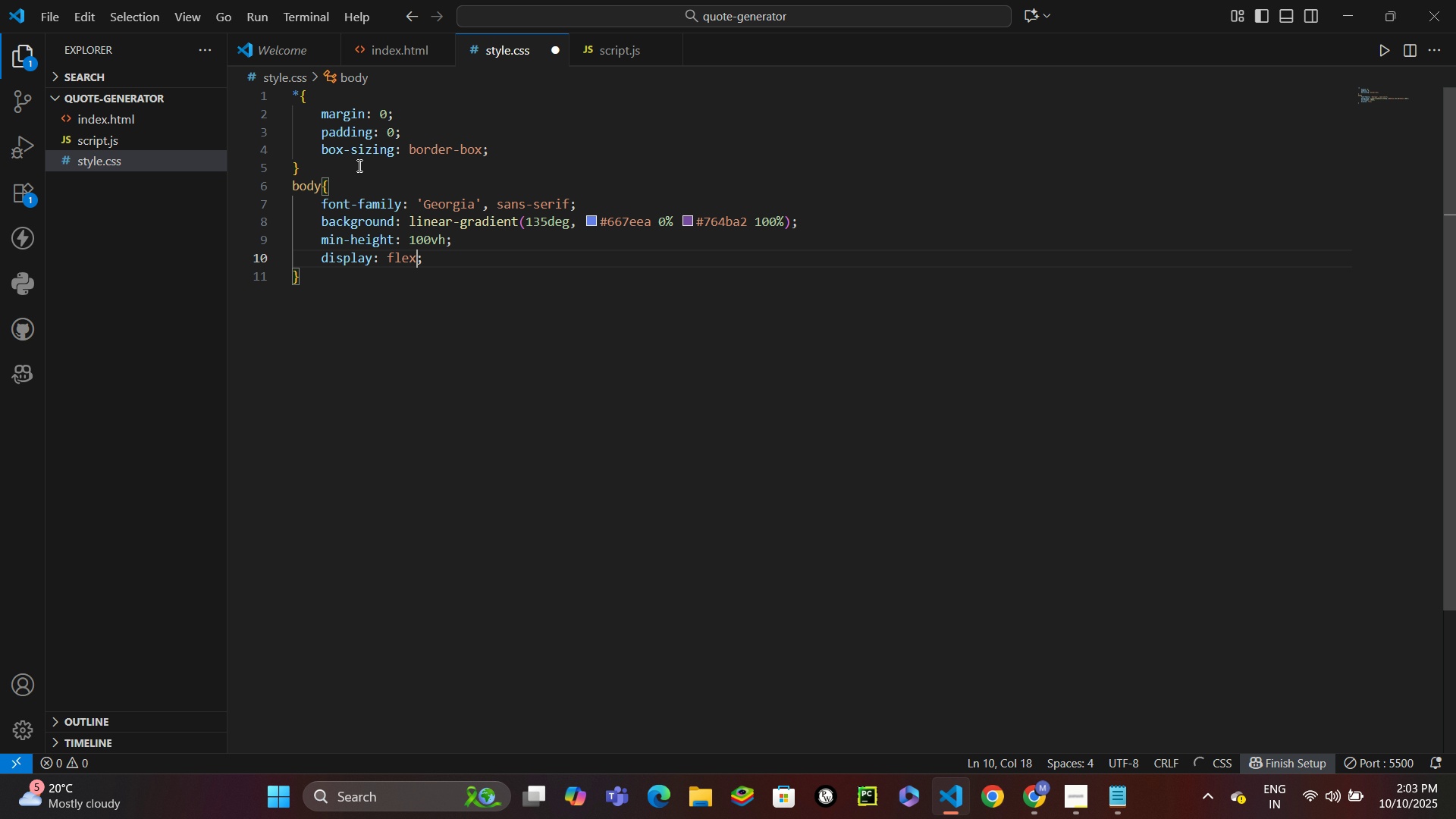 
key(Enter)
 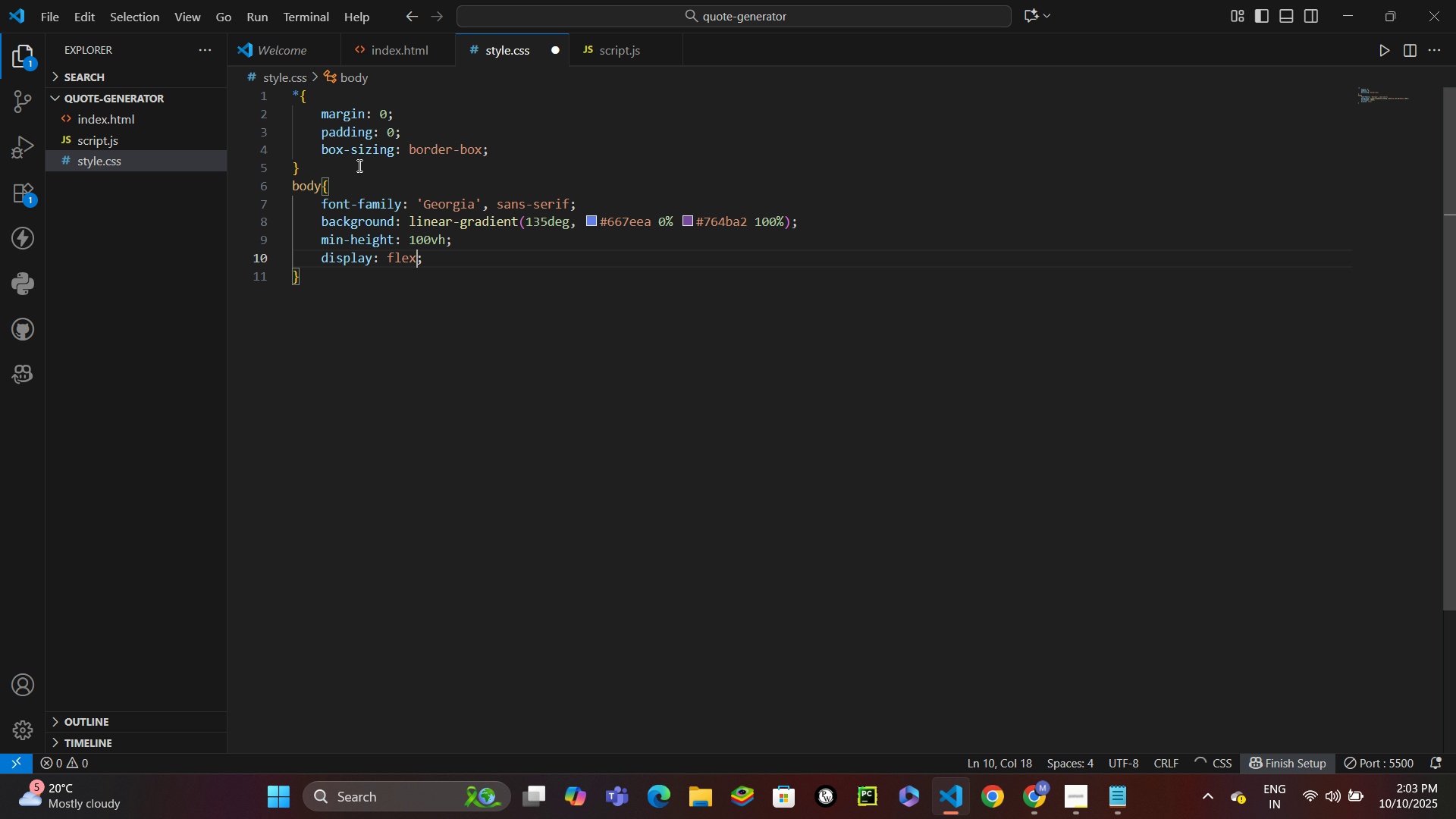 
key(Control+Enter)
 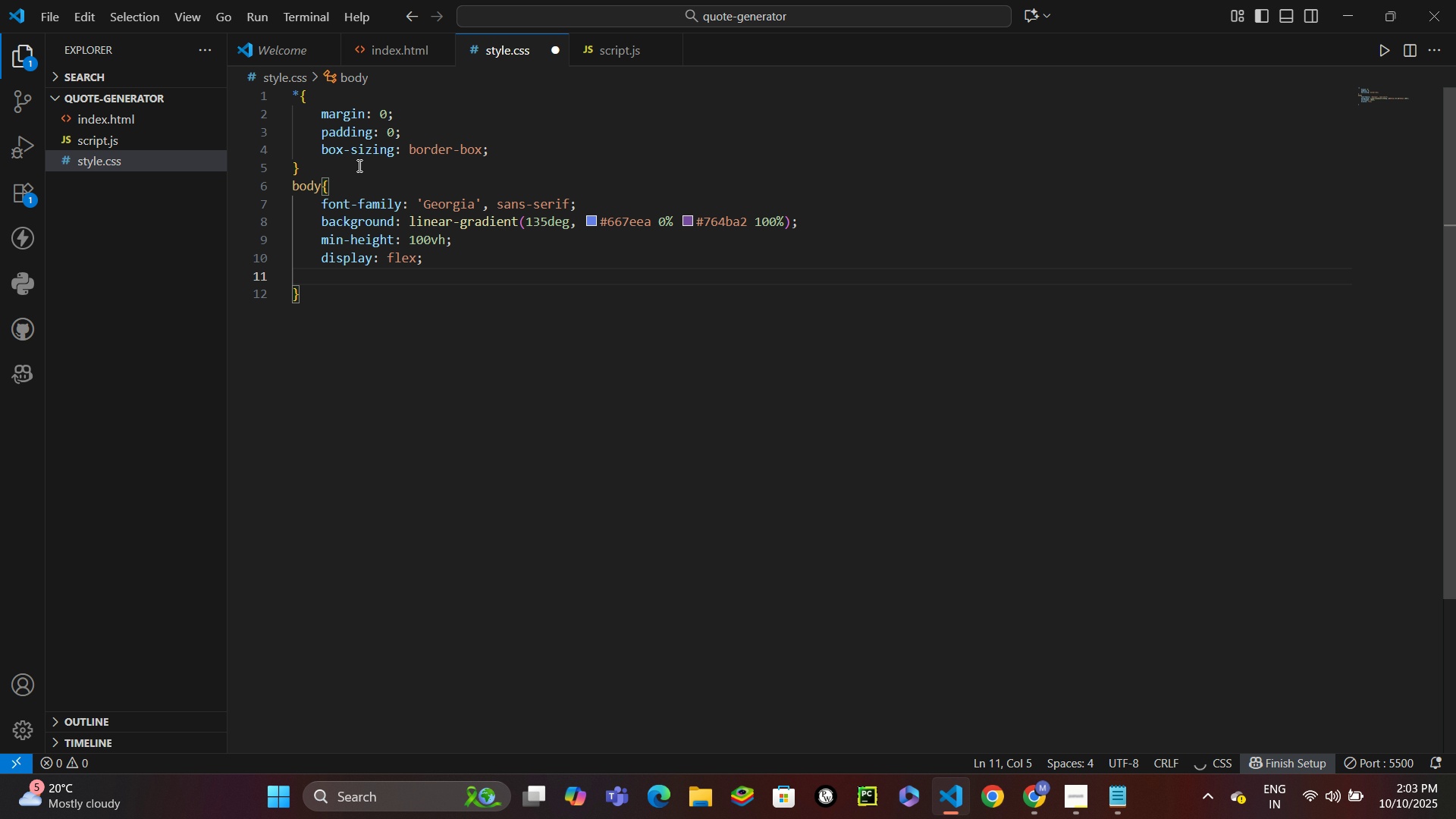 
type(ali)
 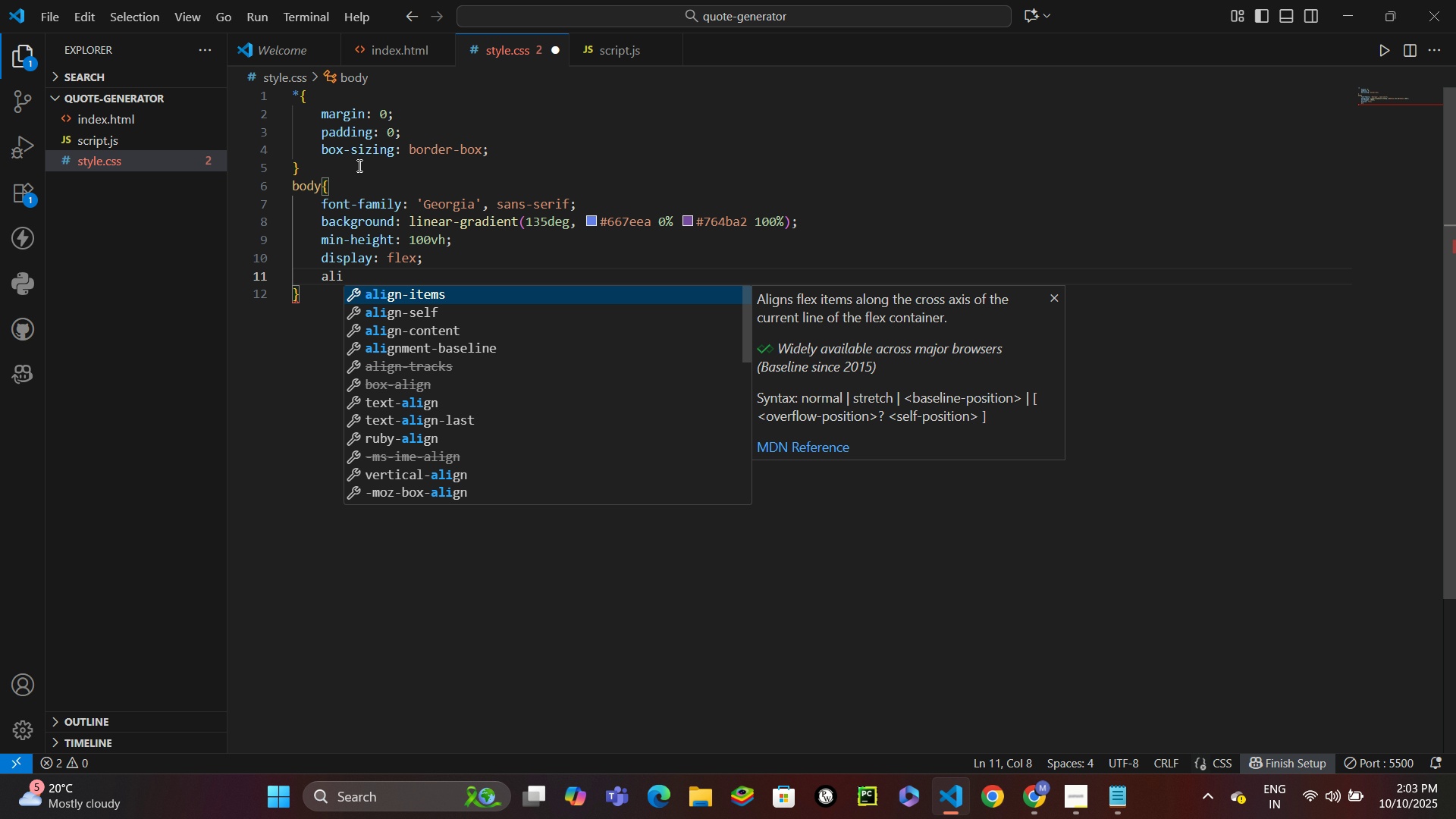 
key(Enter)
 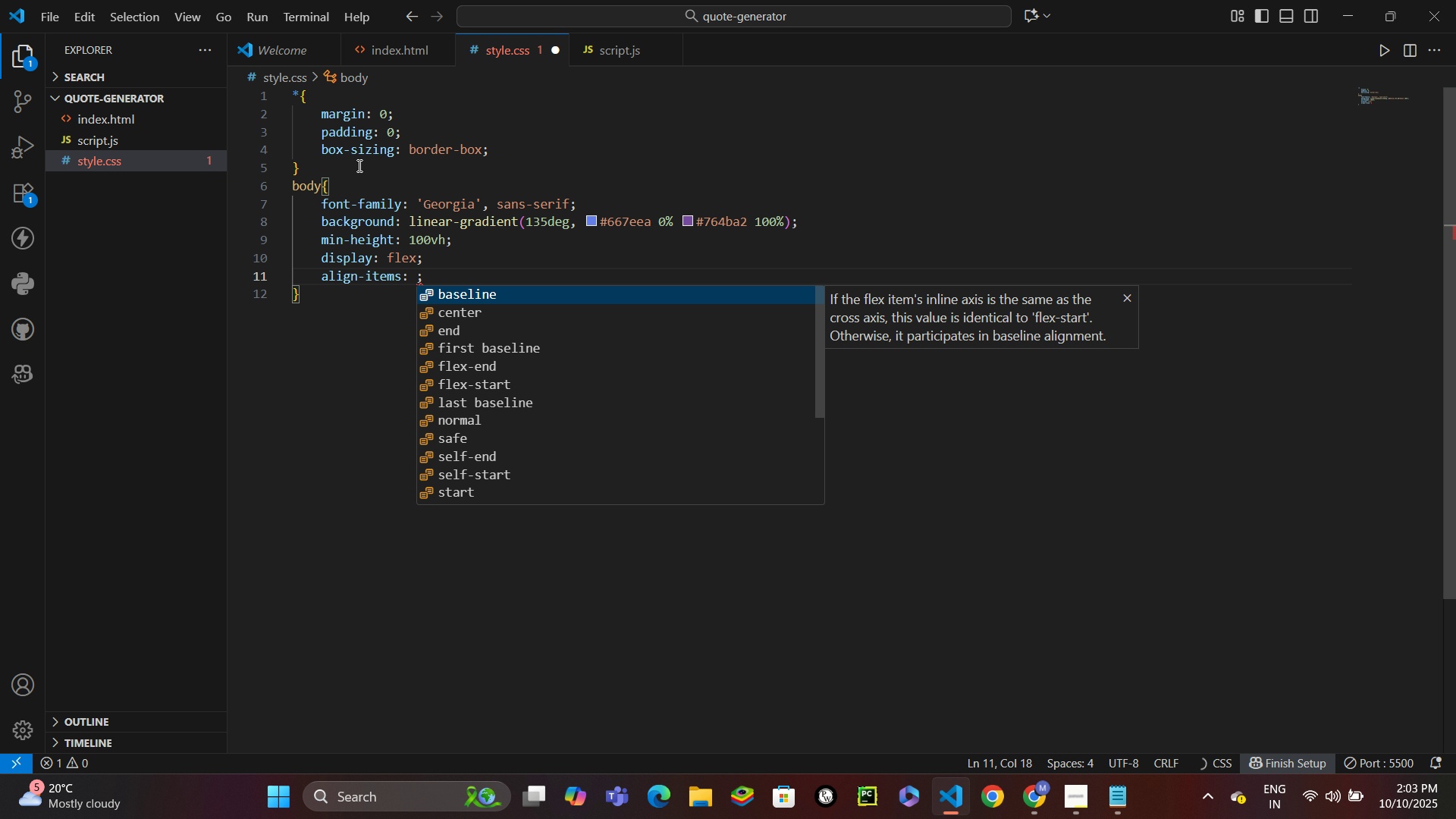 
type(center)
 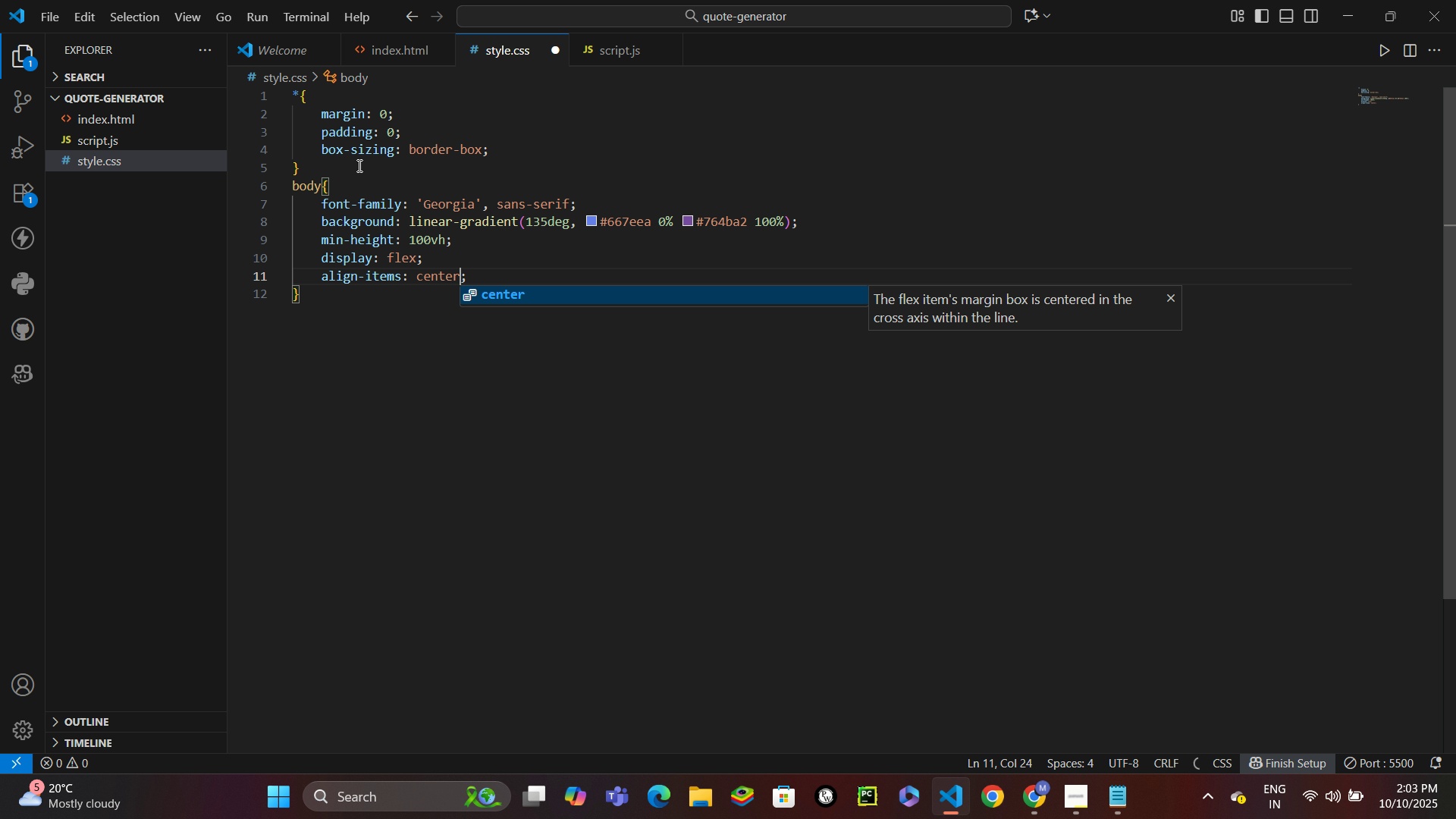 
key(Control+ControlLeft)
 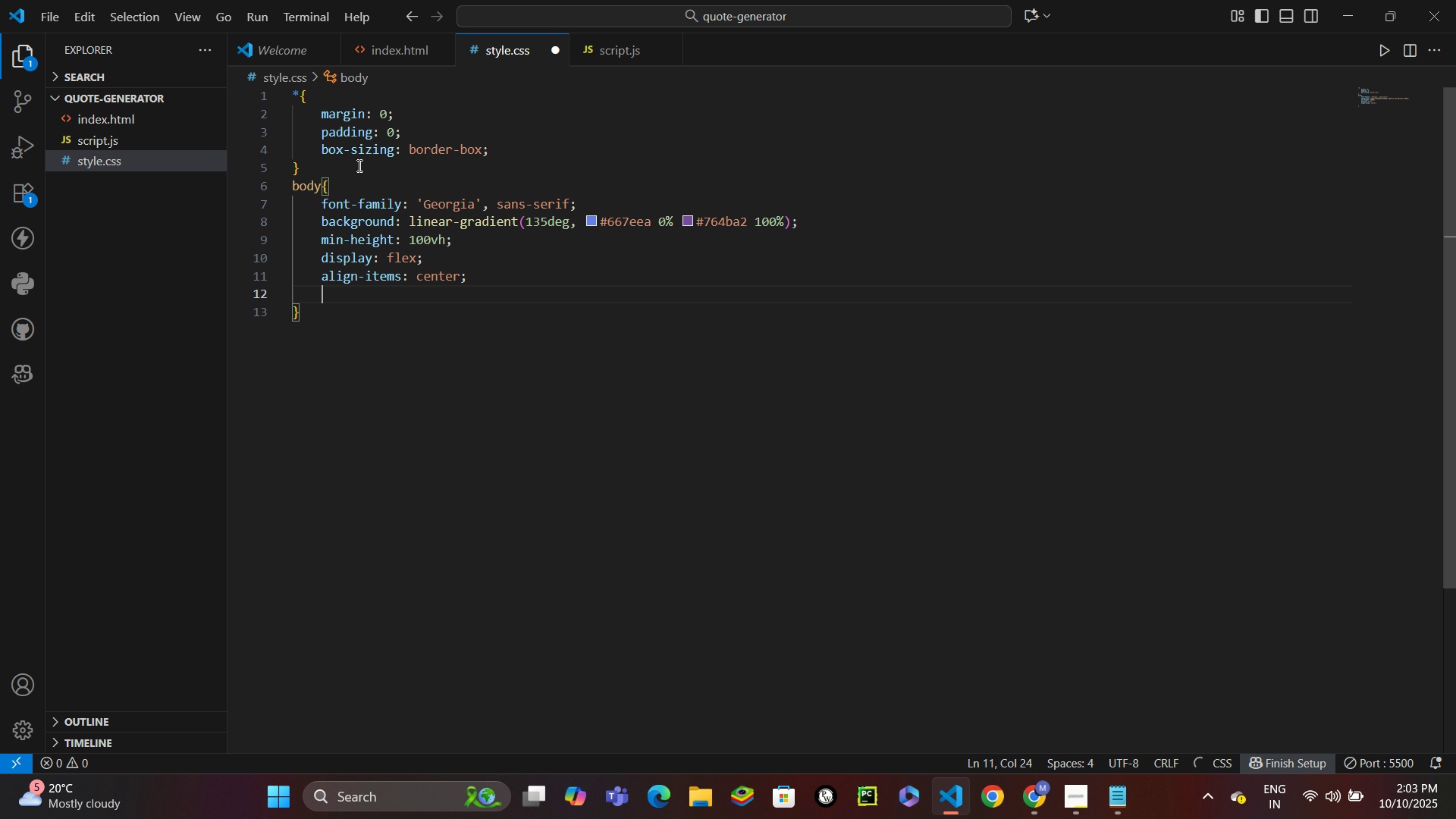 
key(Control+Enter)
 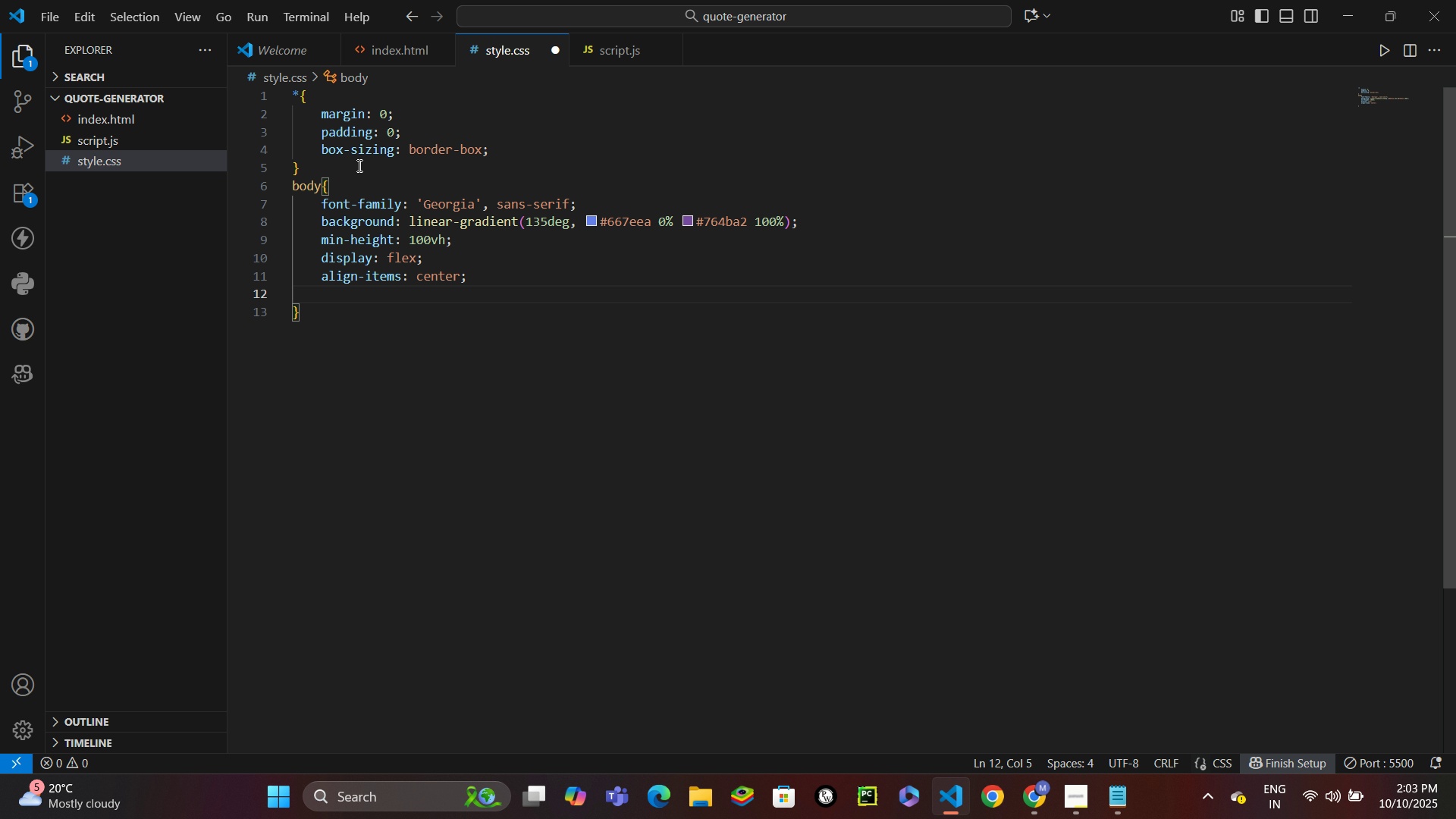 
type(jus)
 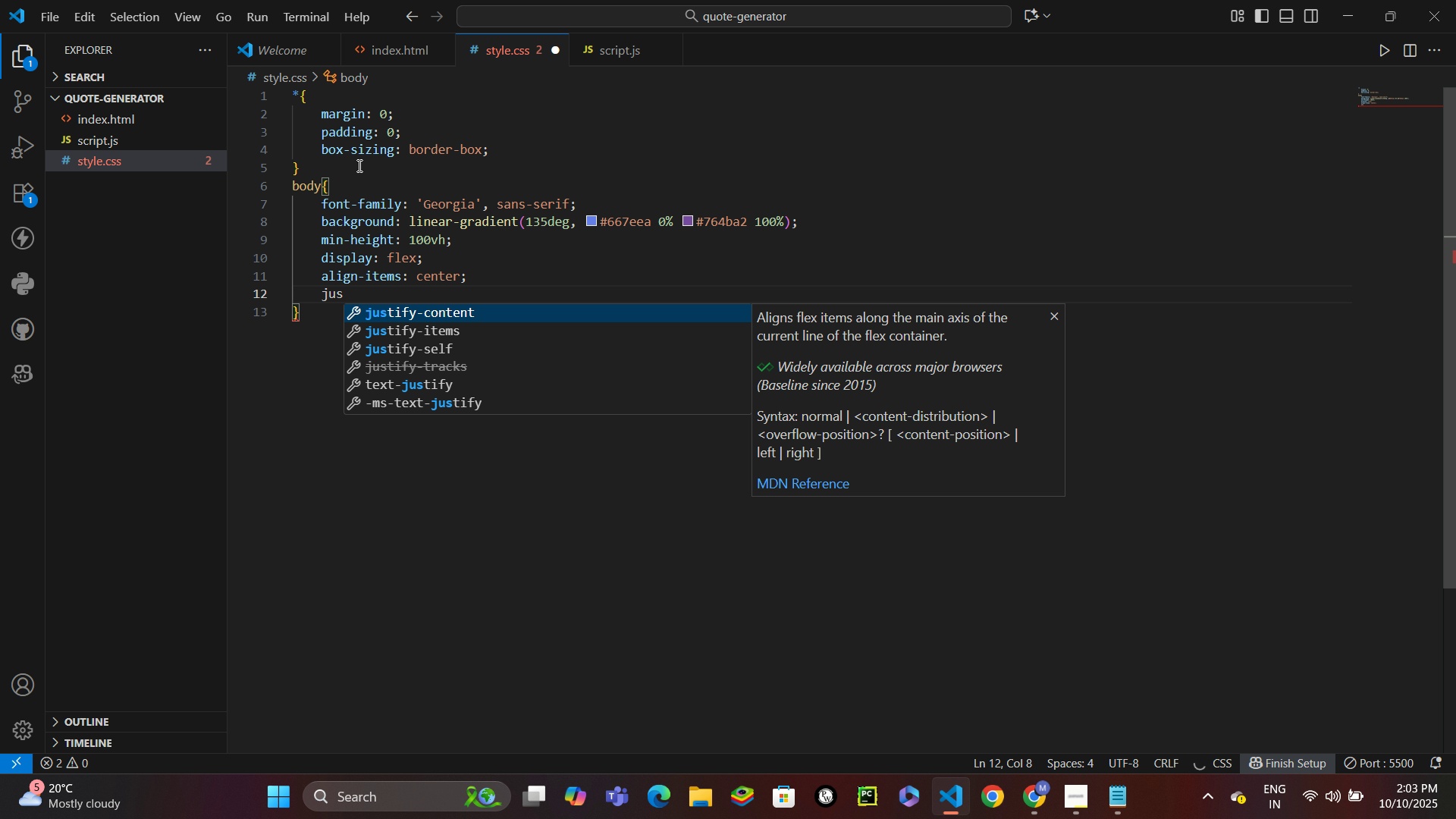 
key(Enter)
 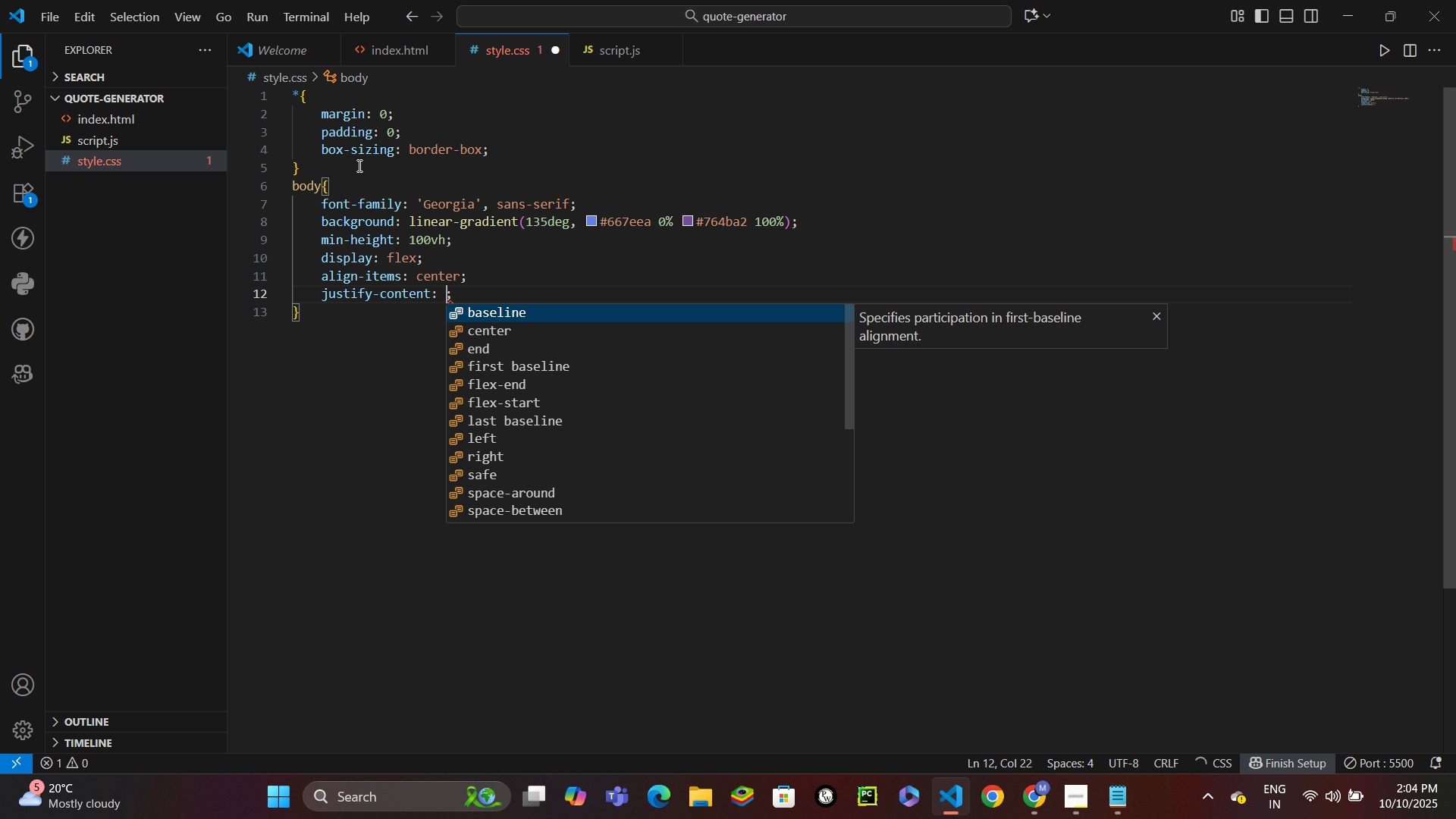 
key(C)
 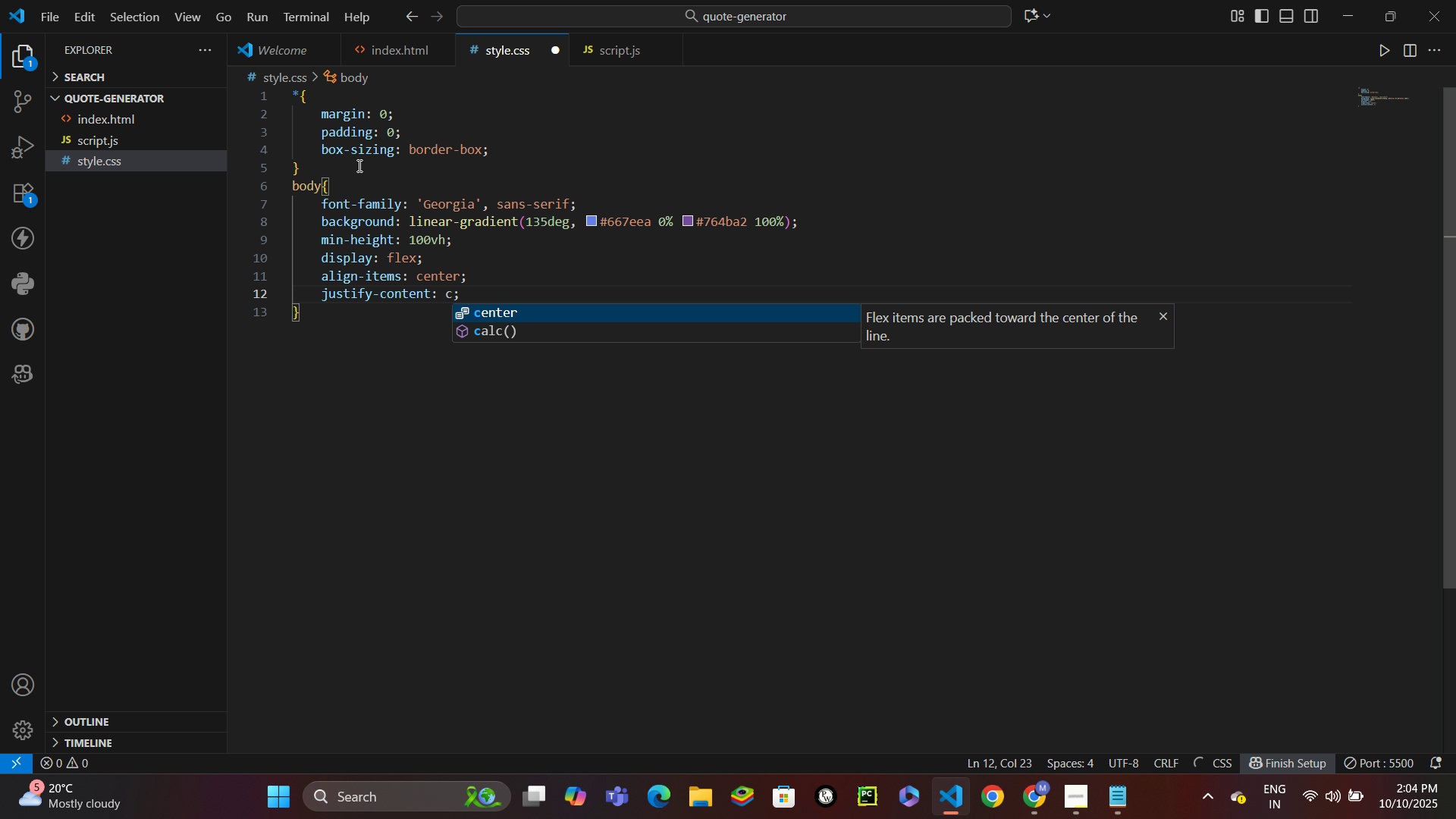 
key(Enter)
 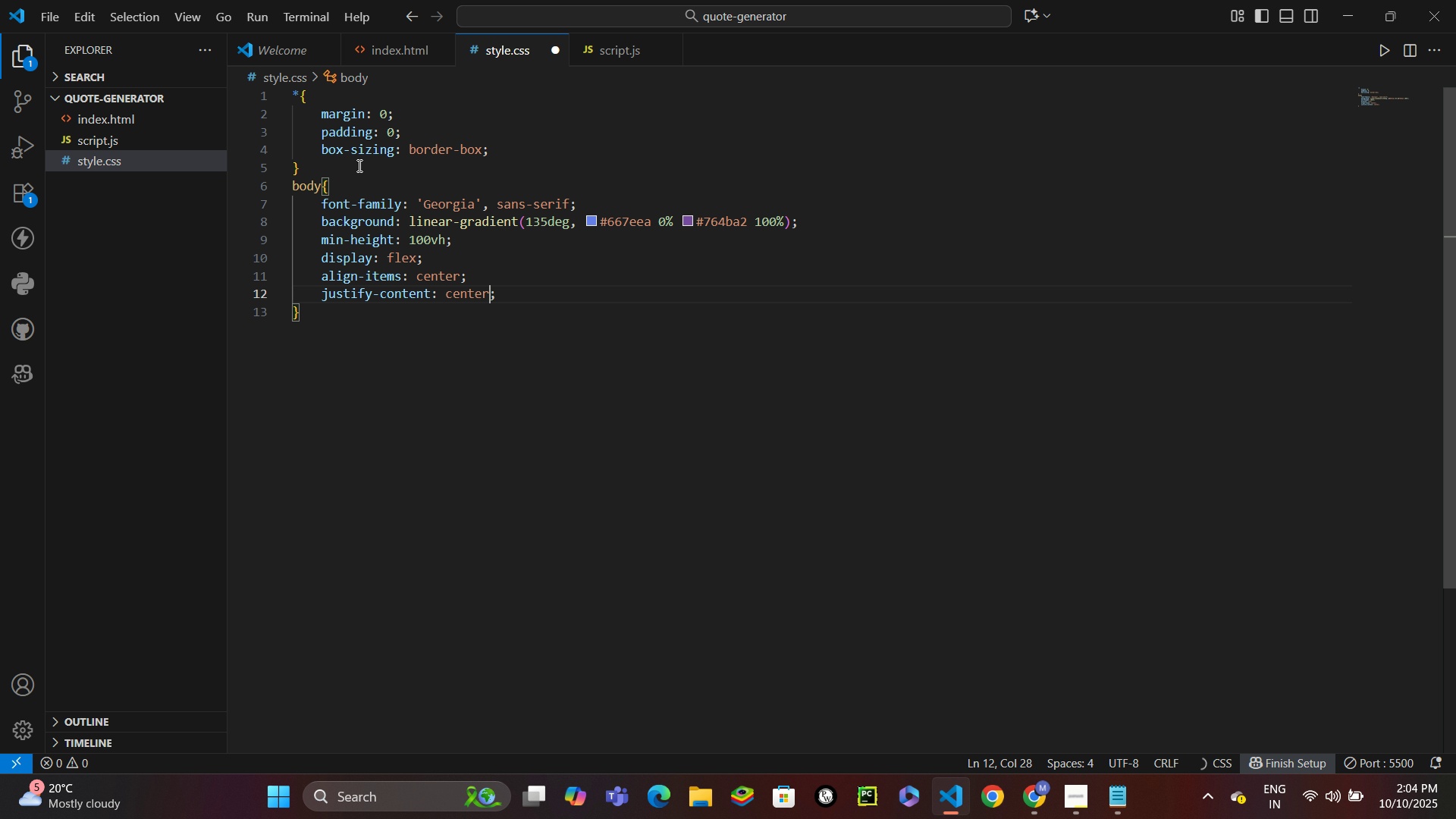 
key(Control+Enter)
 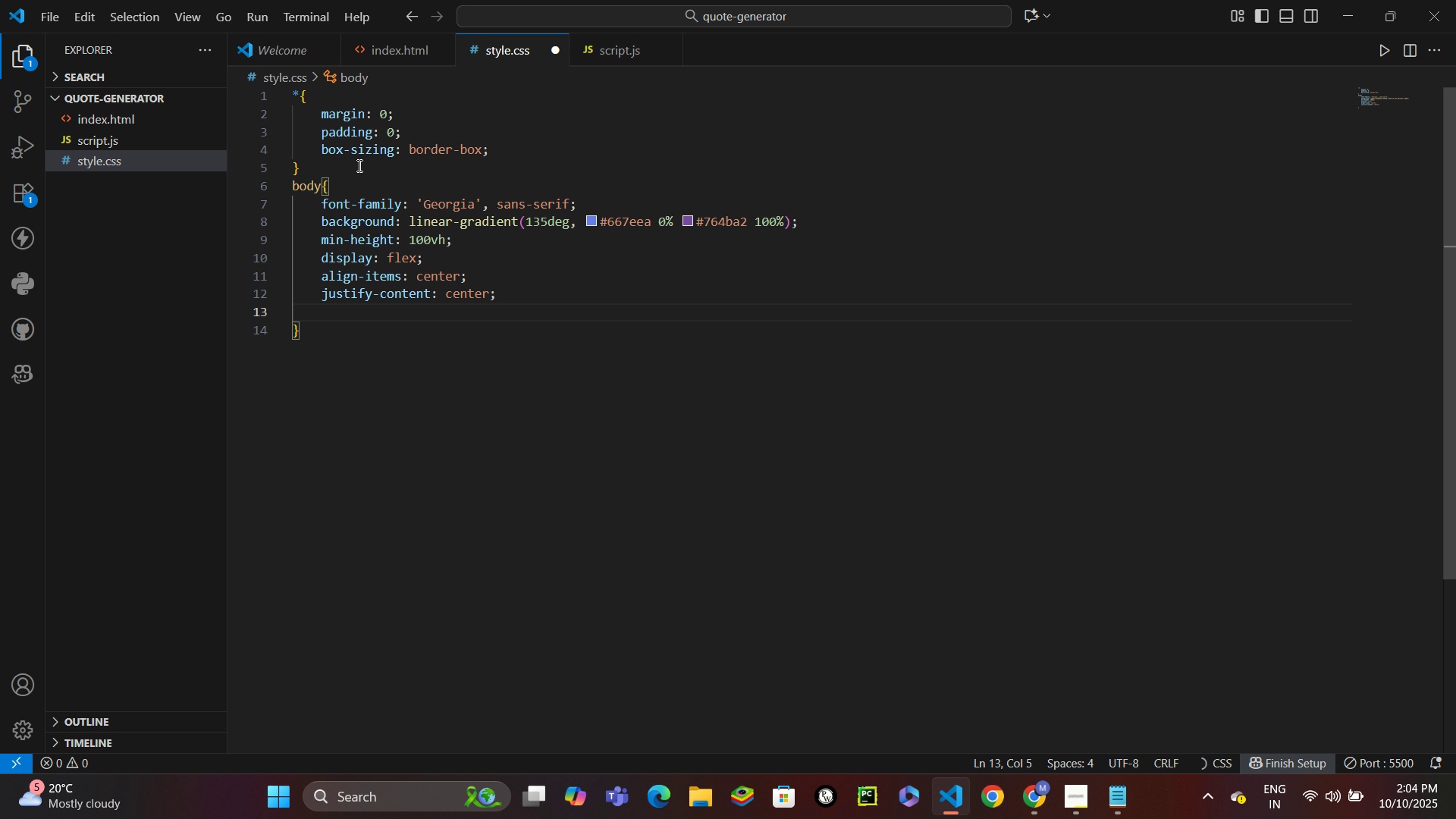 
type(padd)
 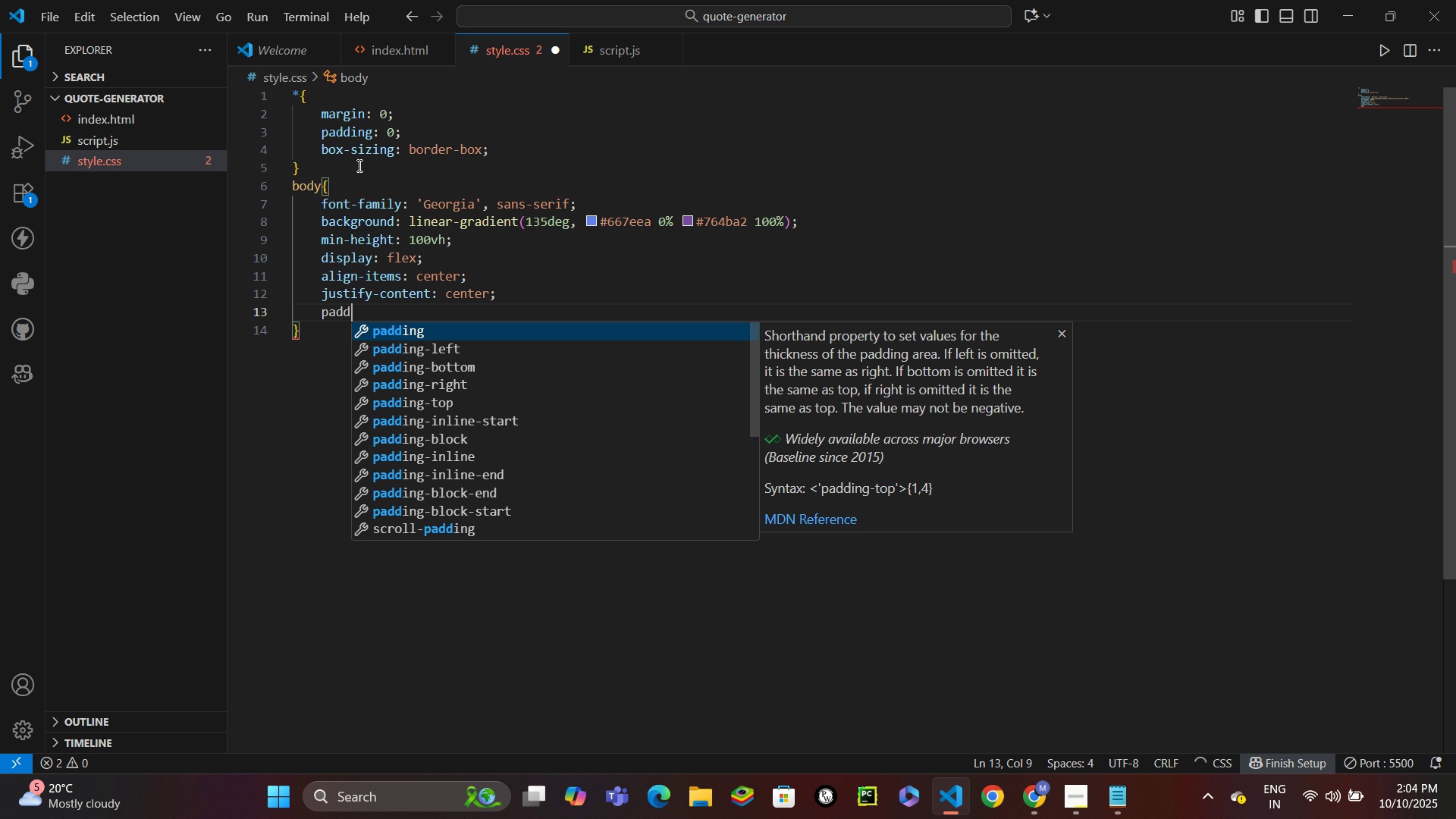 
key(Enter)
 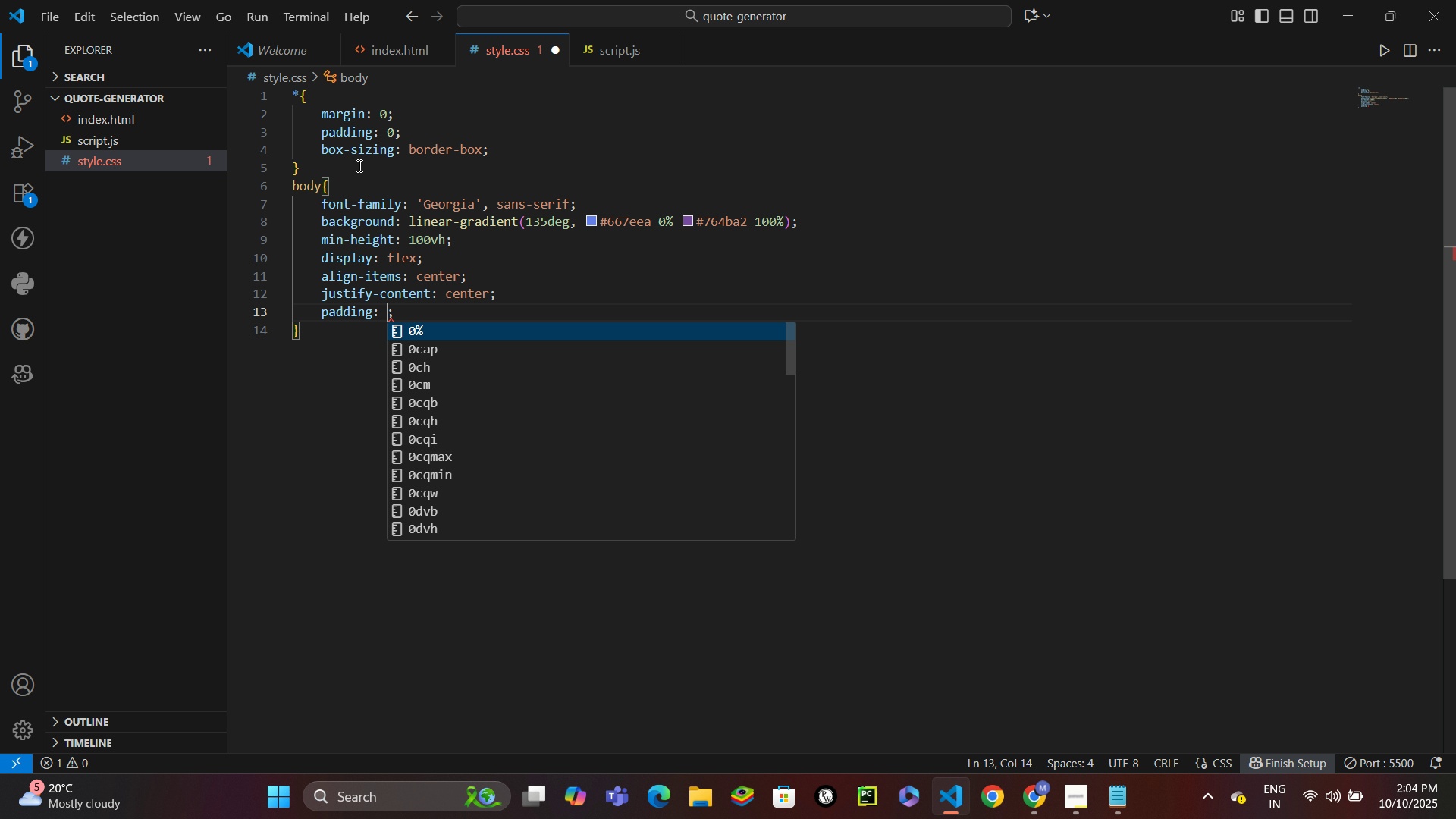 
type(20px)
 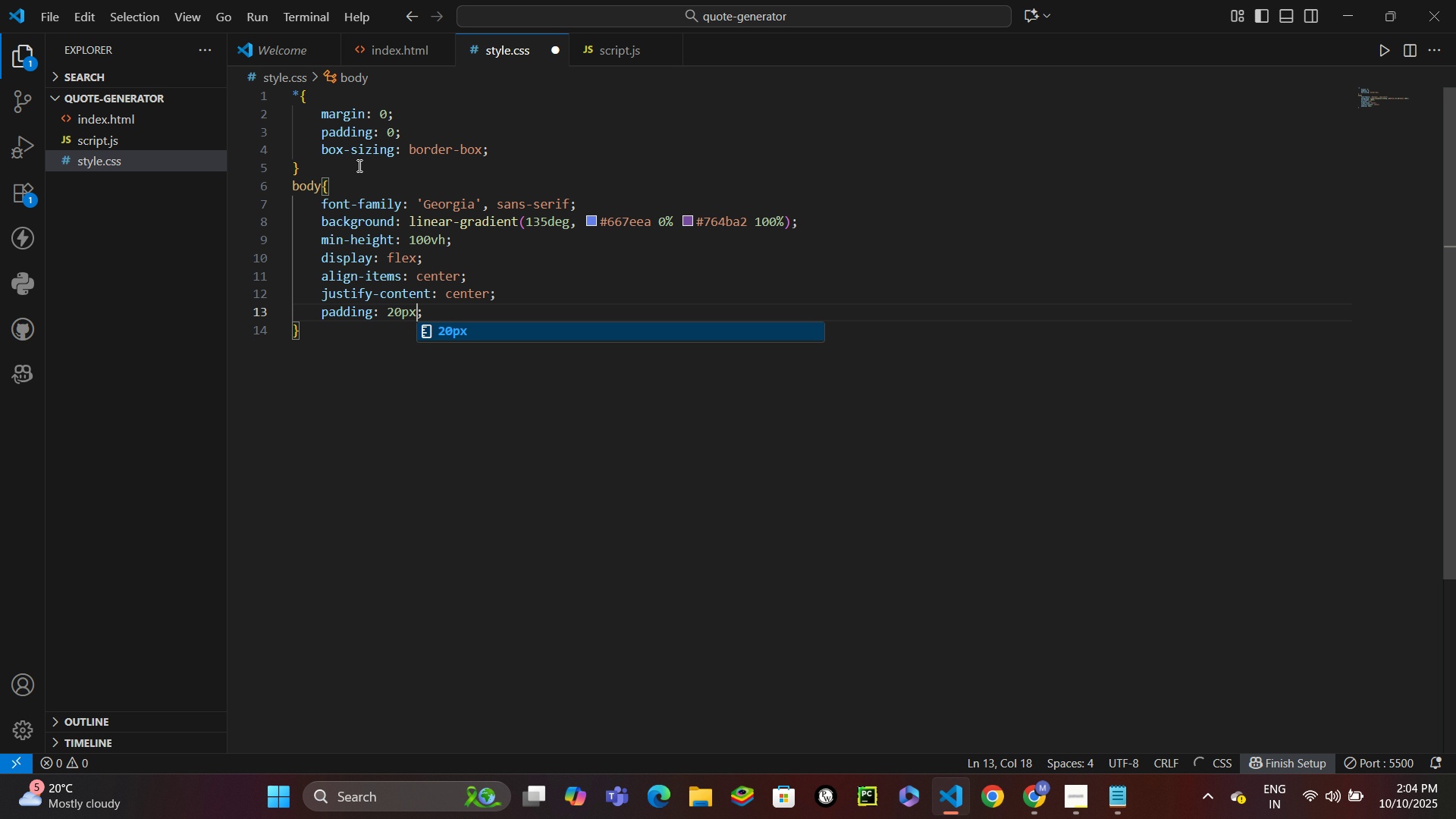 
key(Control+S)
 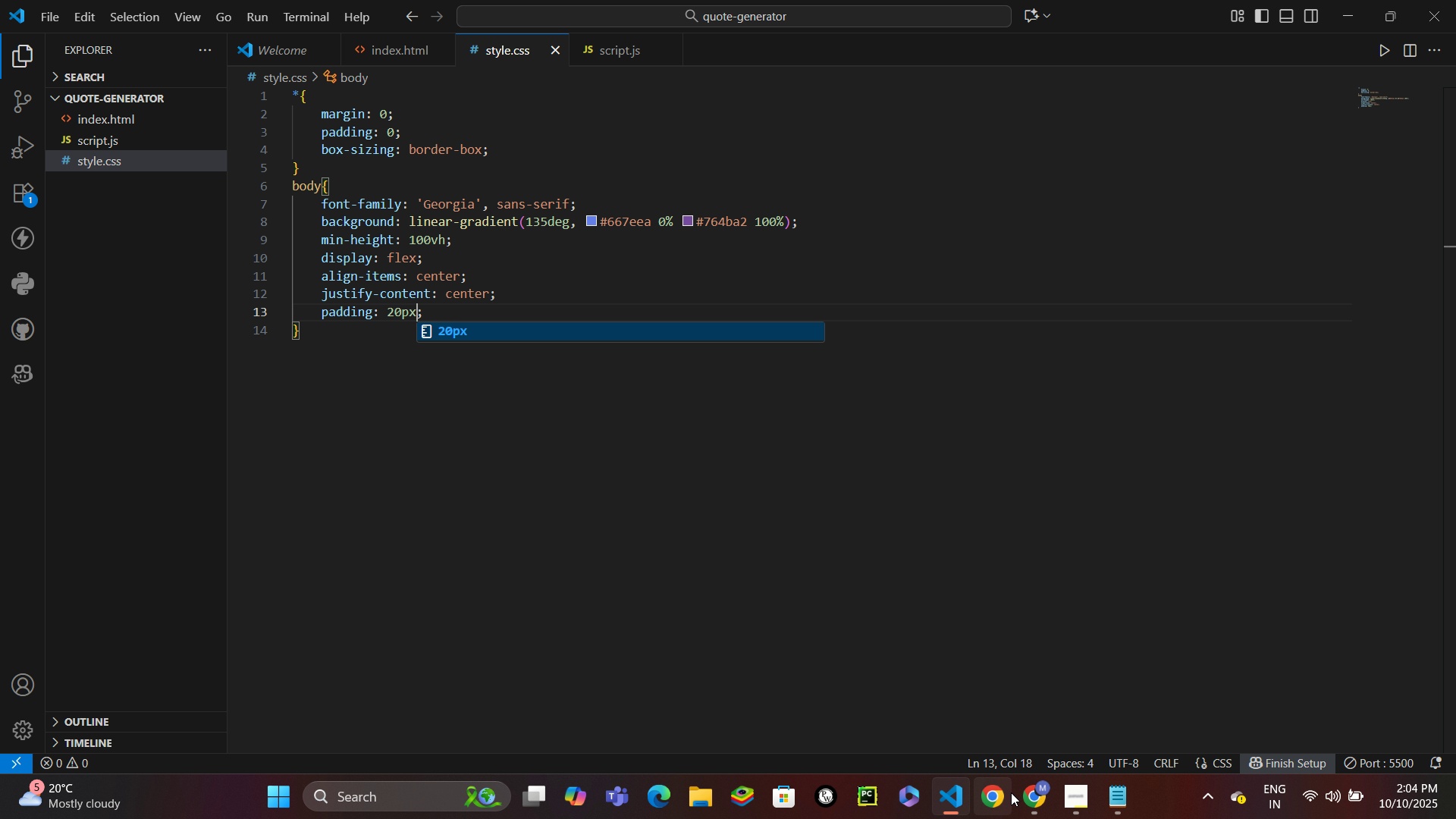 
left_click([1031, 795])
 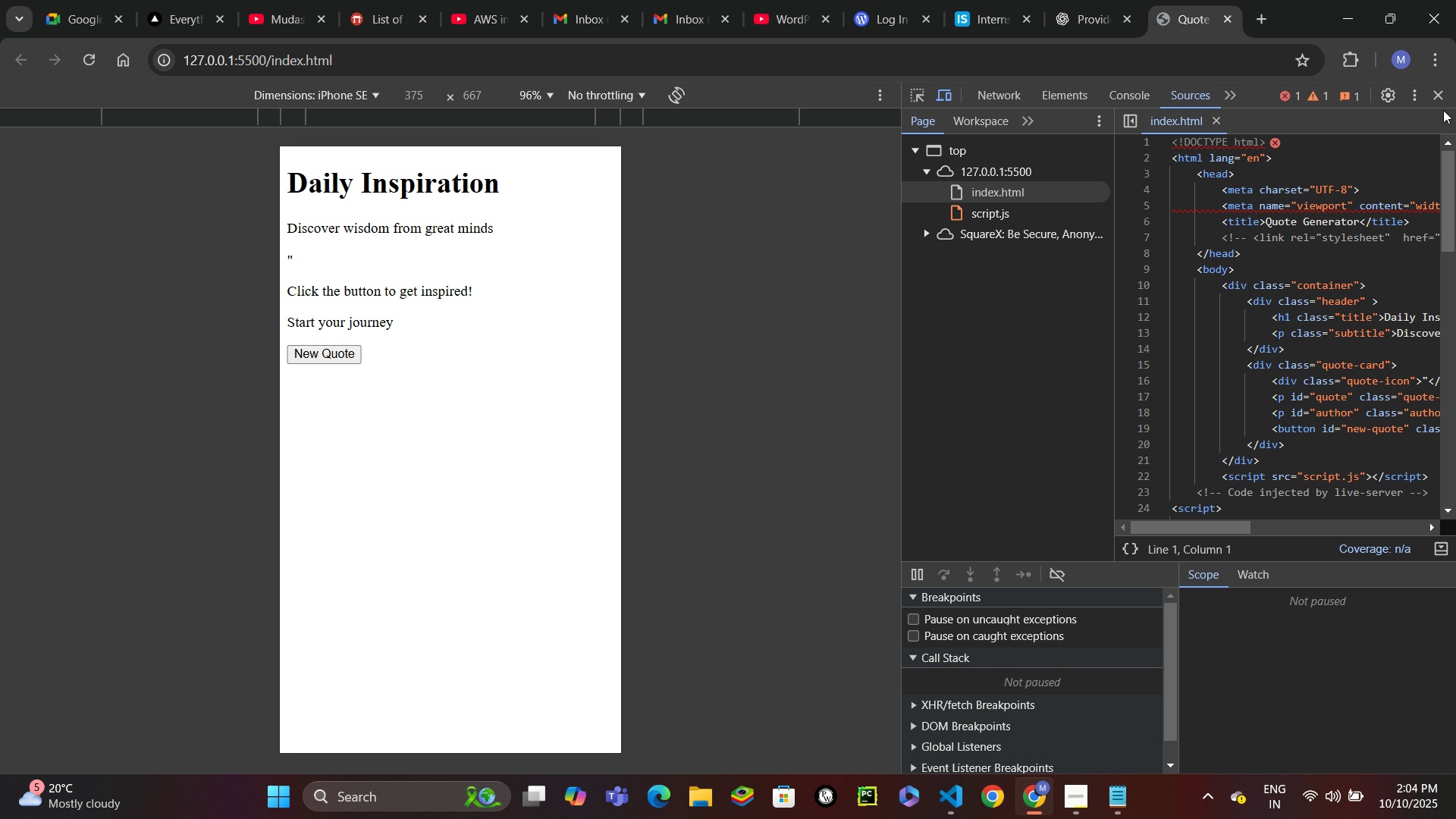 
left_click([1443, 93])
 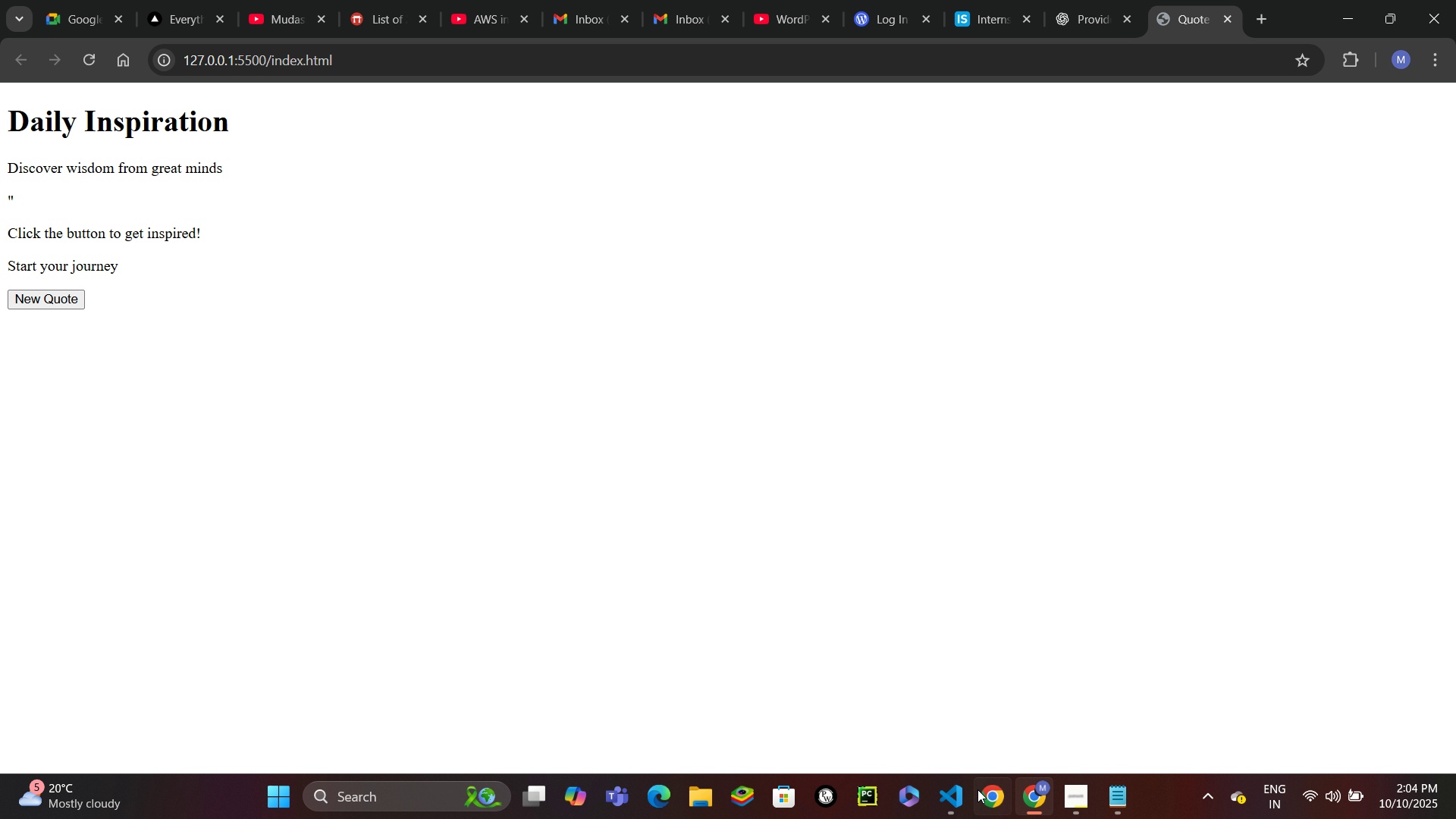 
left_click([961, 787])
 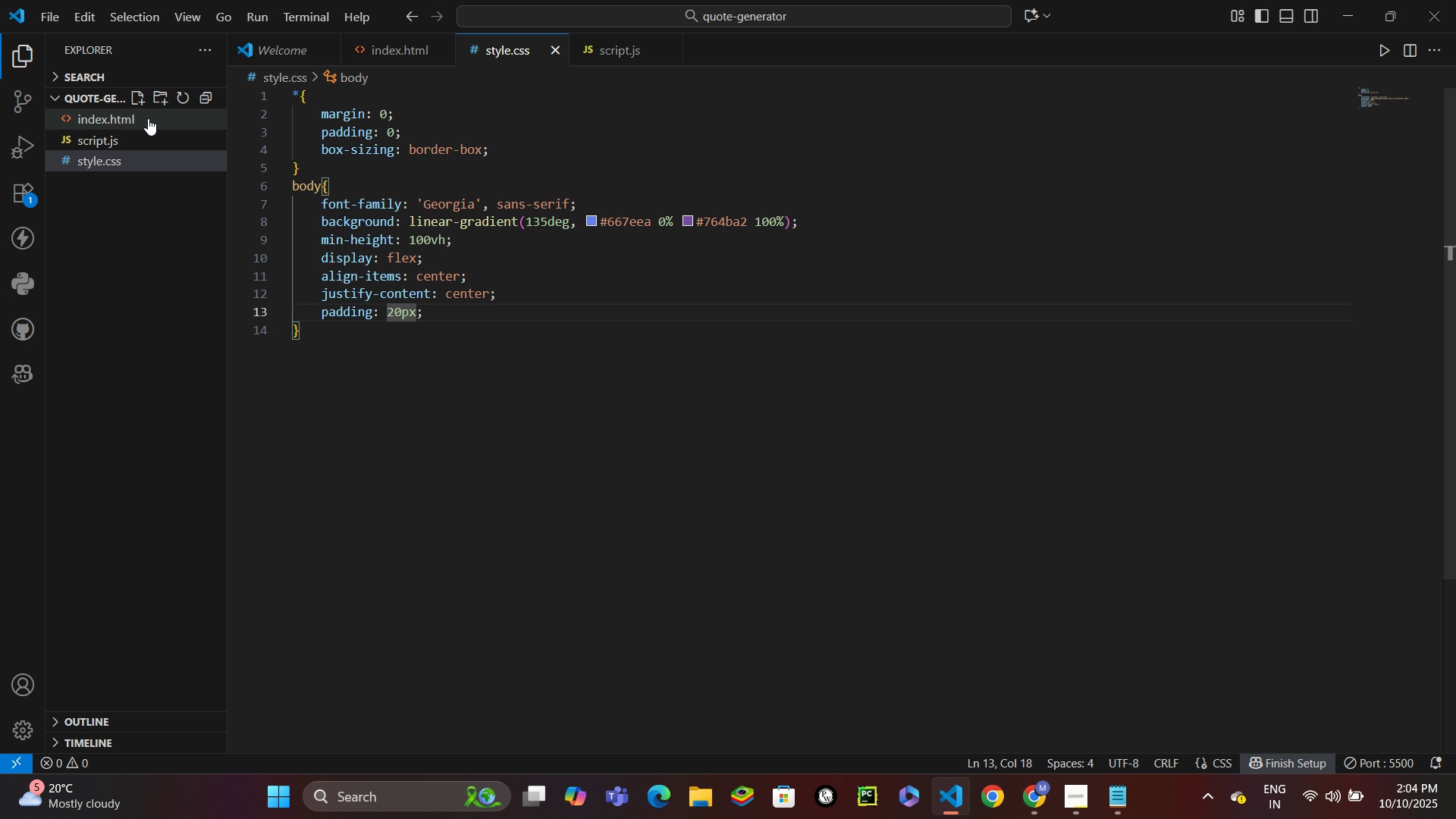 
left_click([148, 118])
 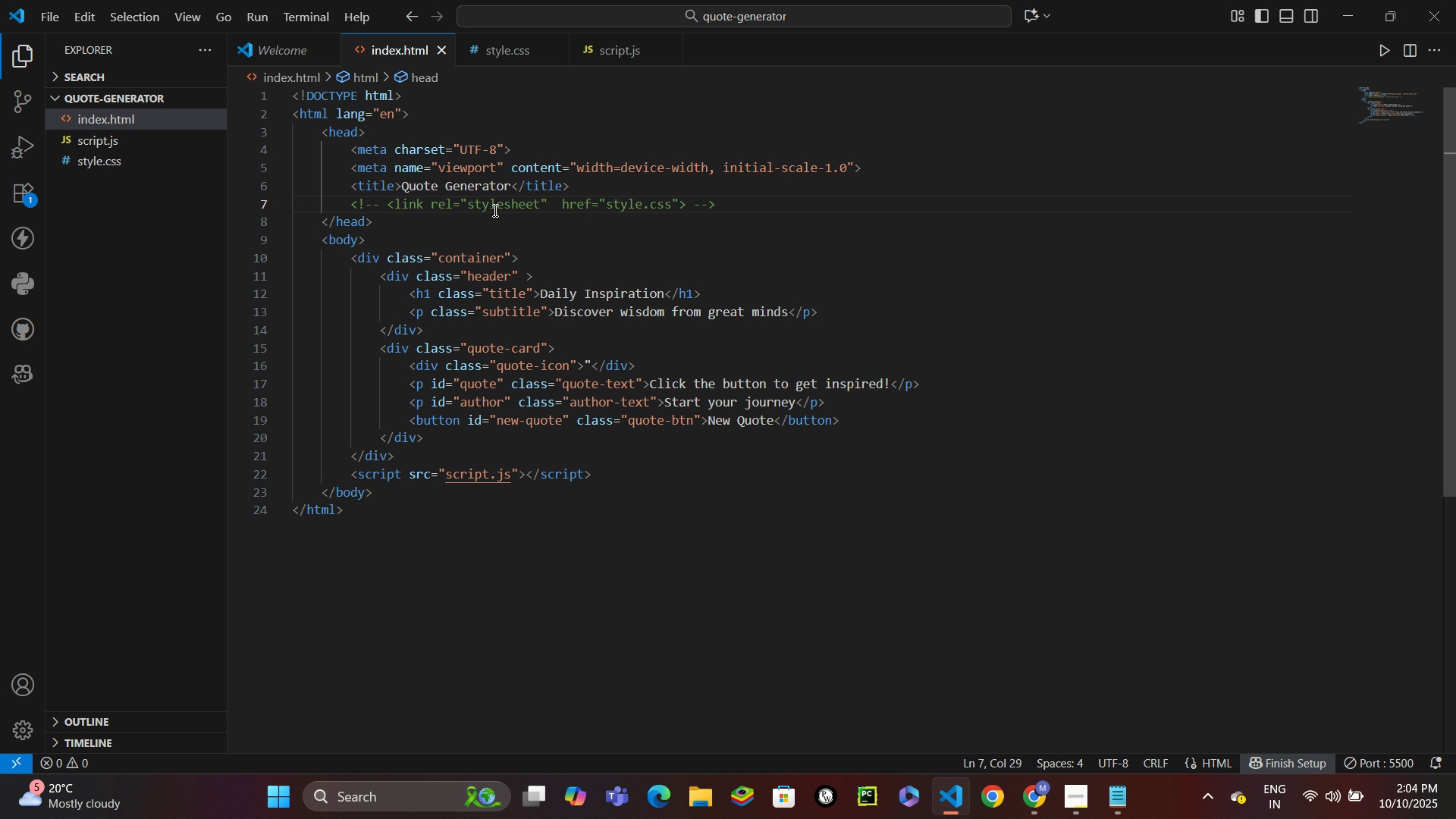 
key(Control+Slash)
 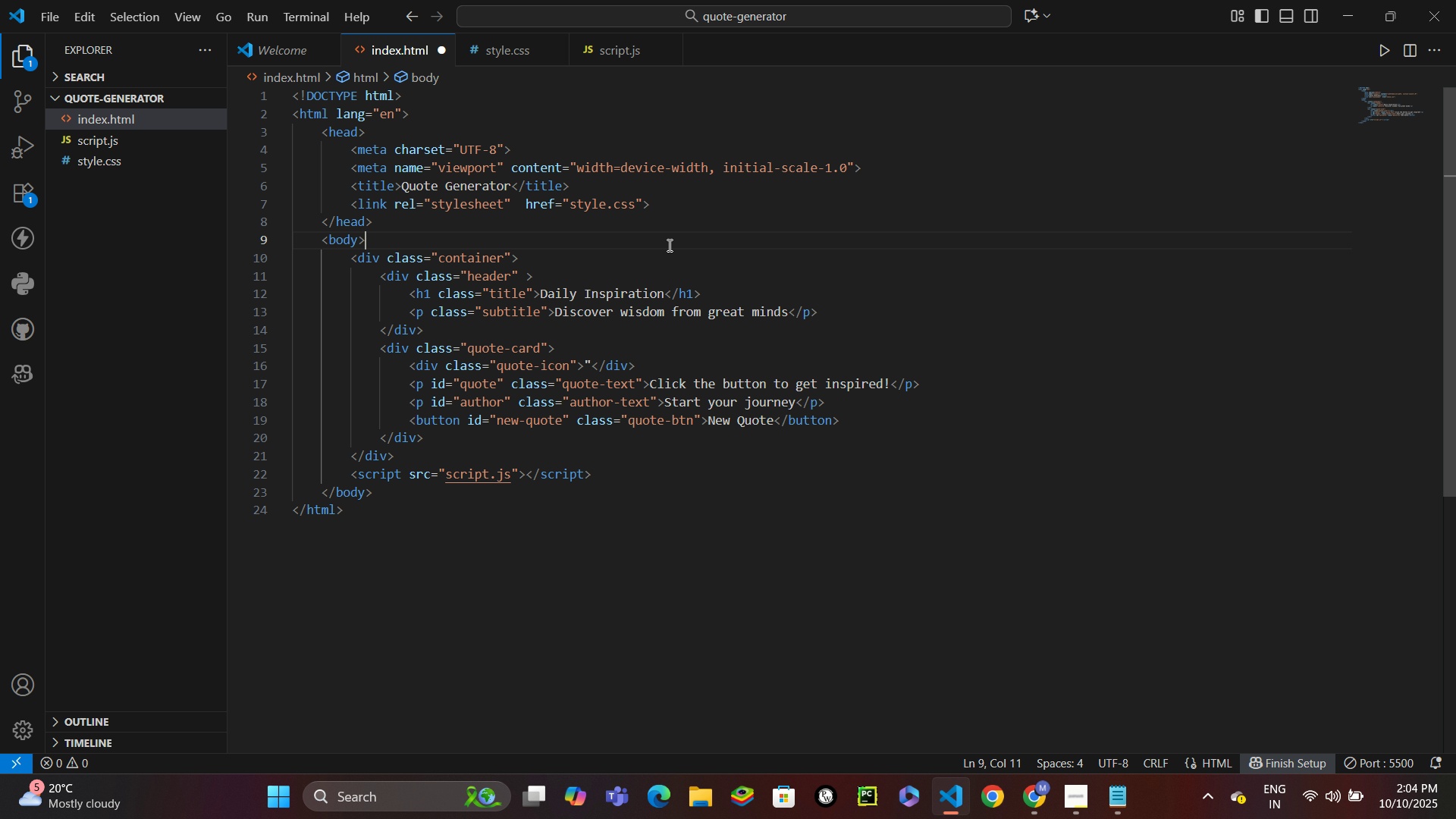 
key(Control+S)
 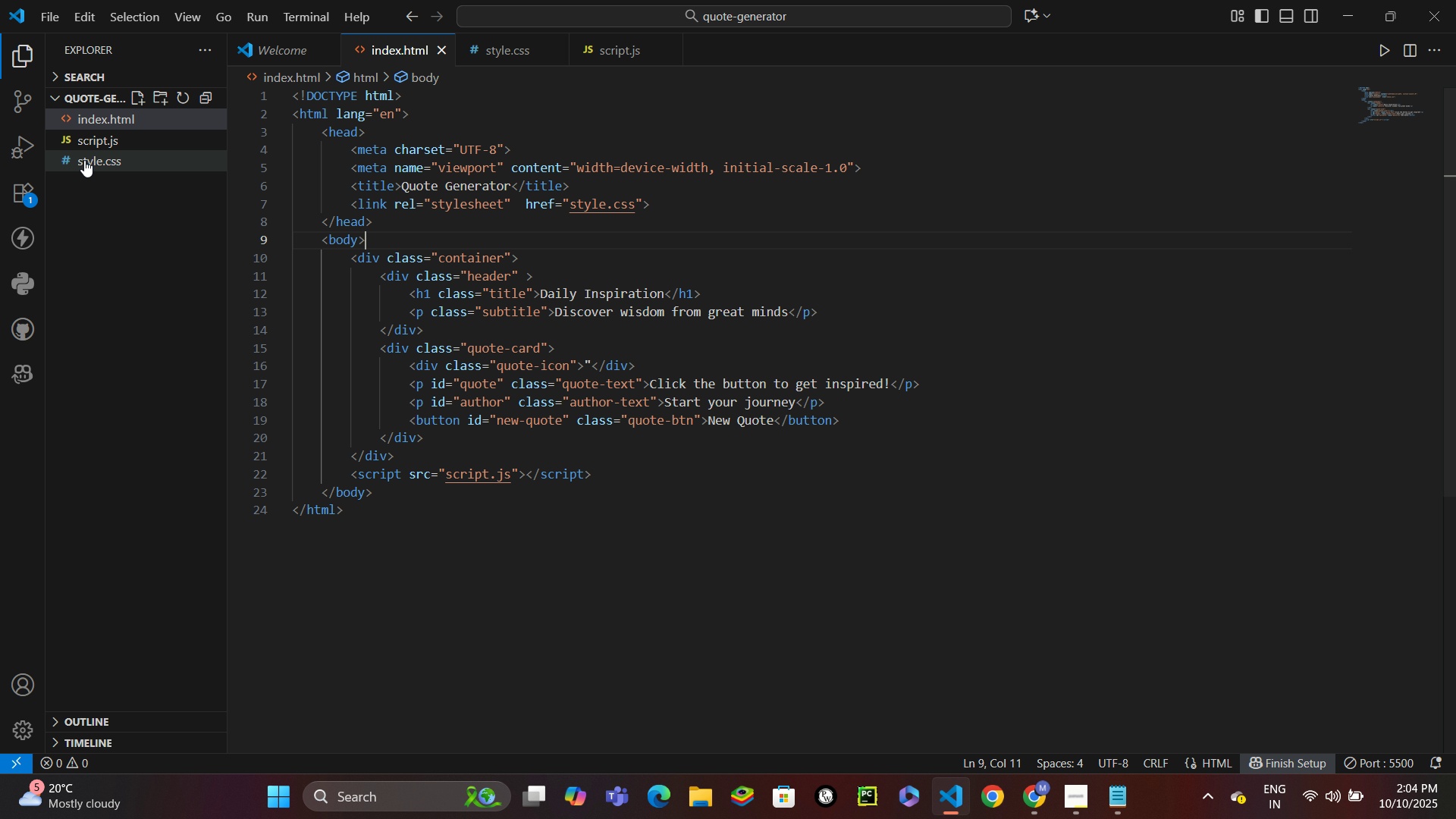 
double_click([977, 359])
 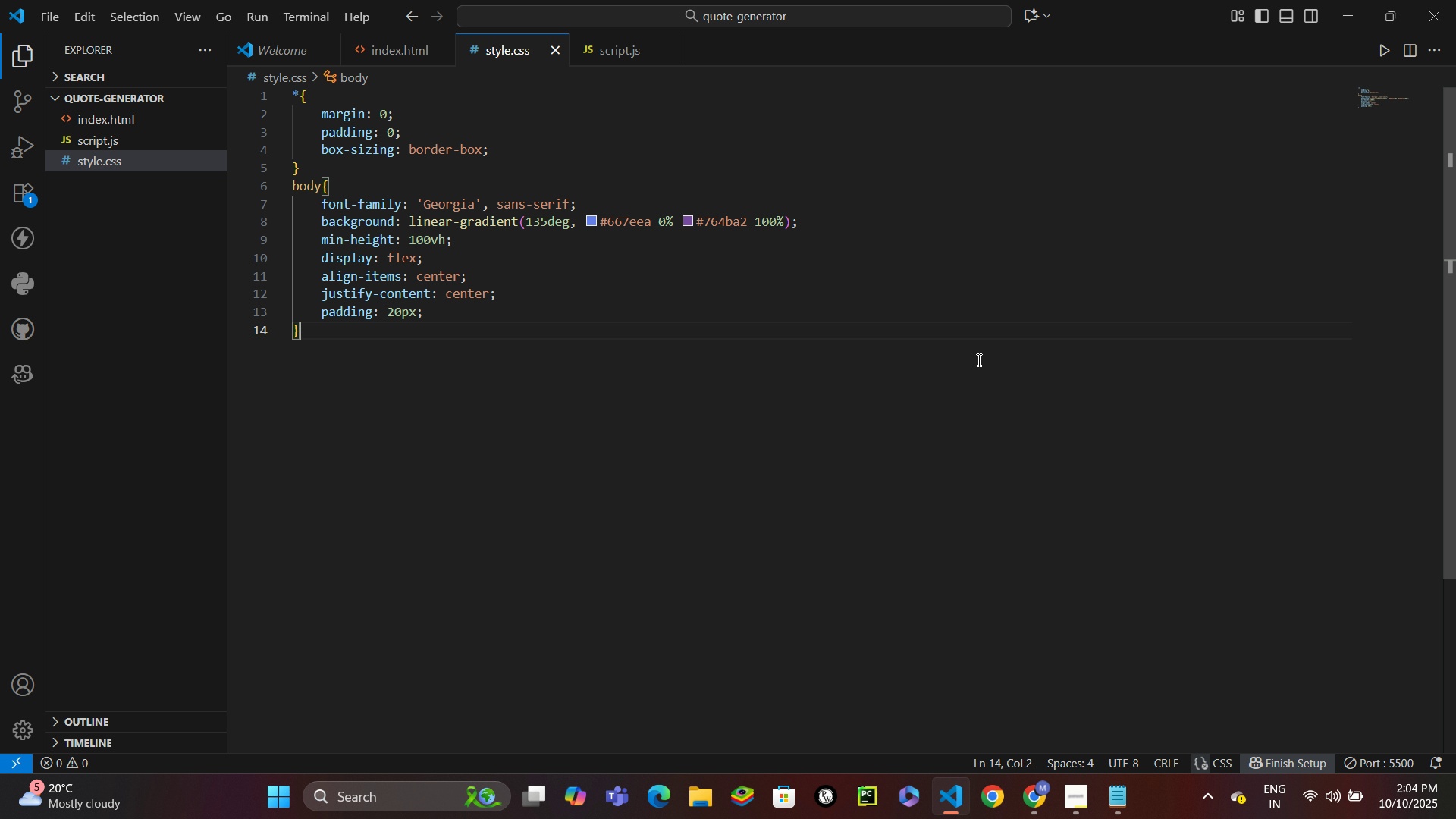 
key(Control+ControlLeft)
 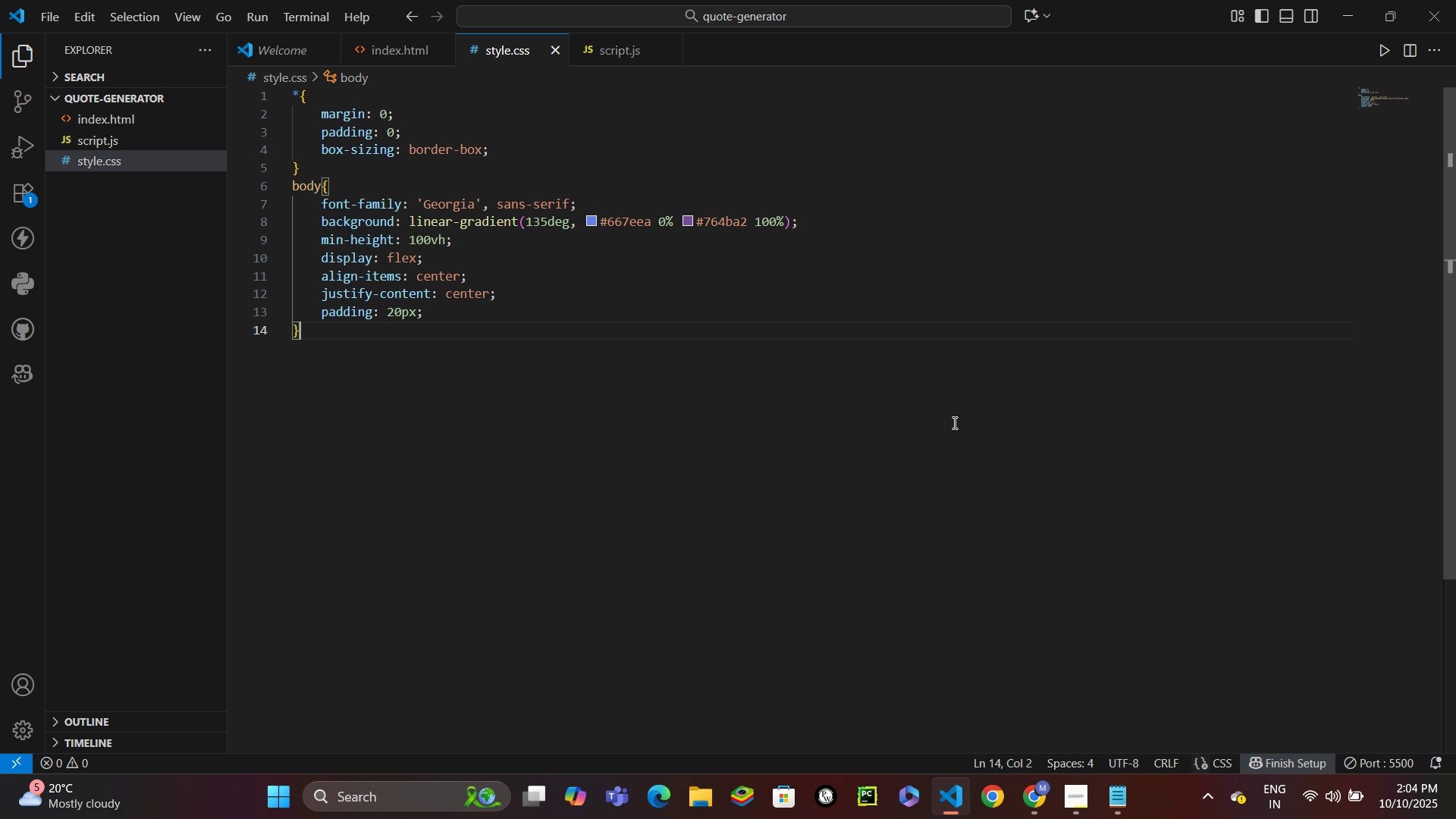 
key(Control+S)
 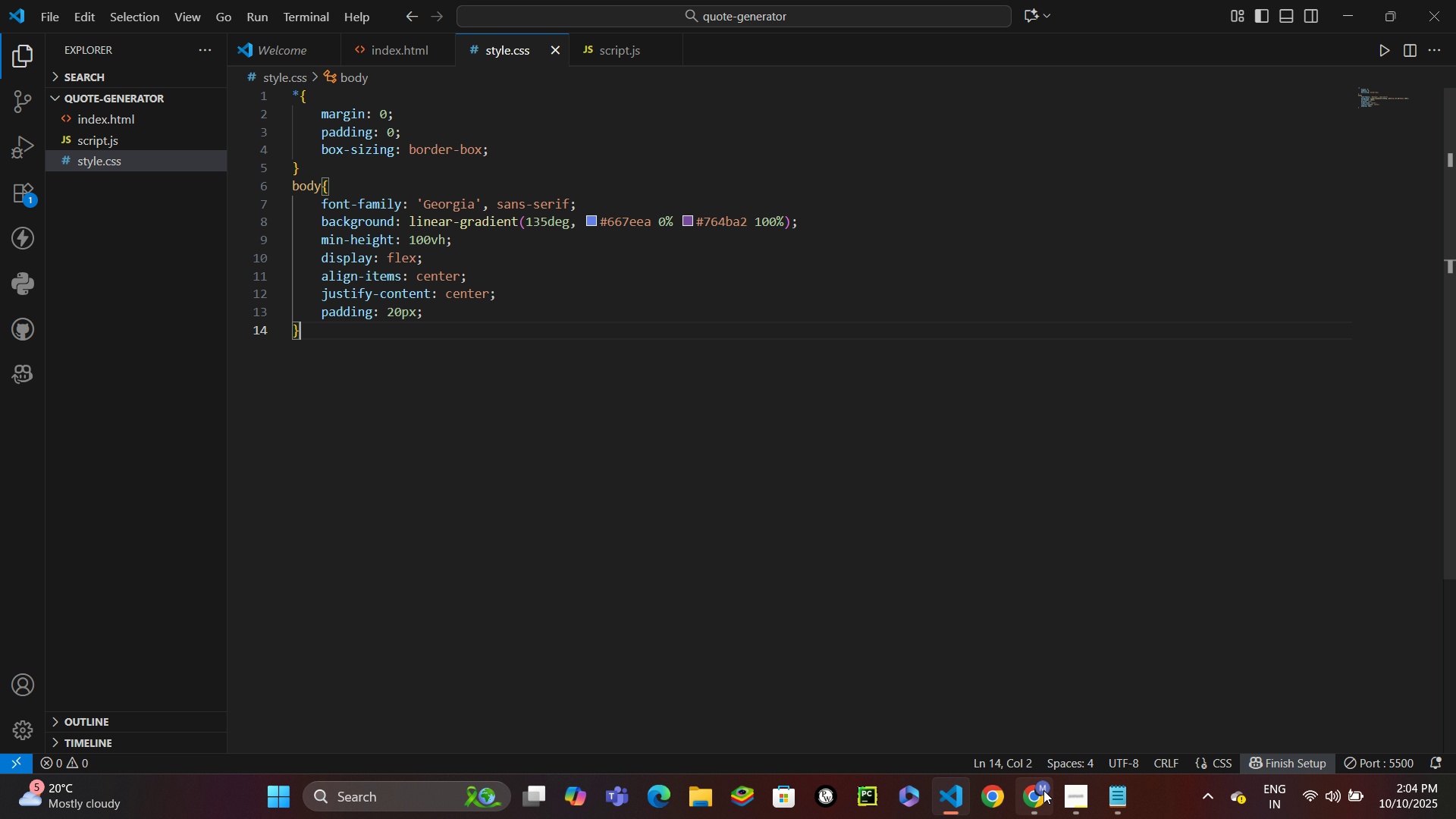 
left_click([1043, 790])
 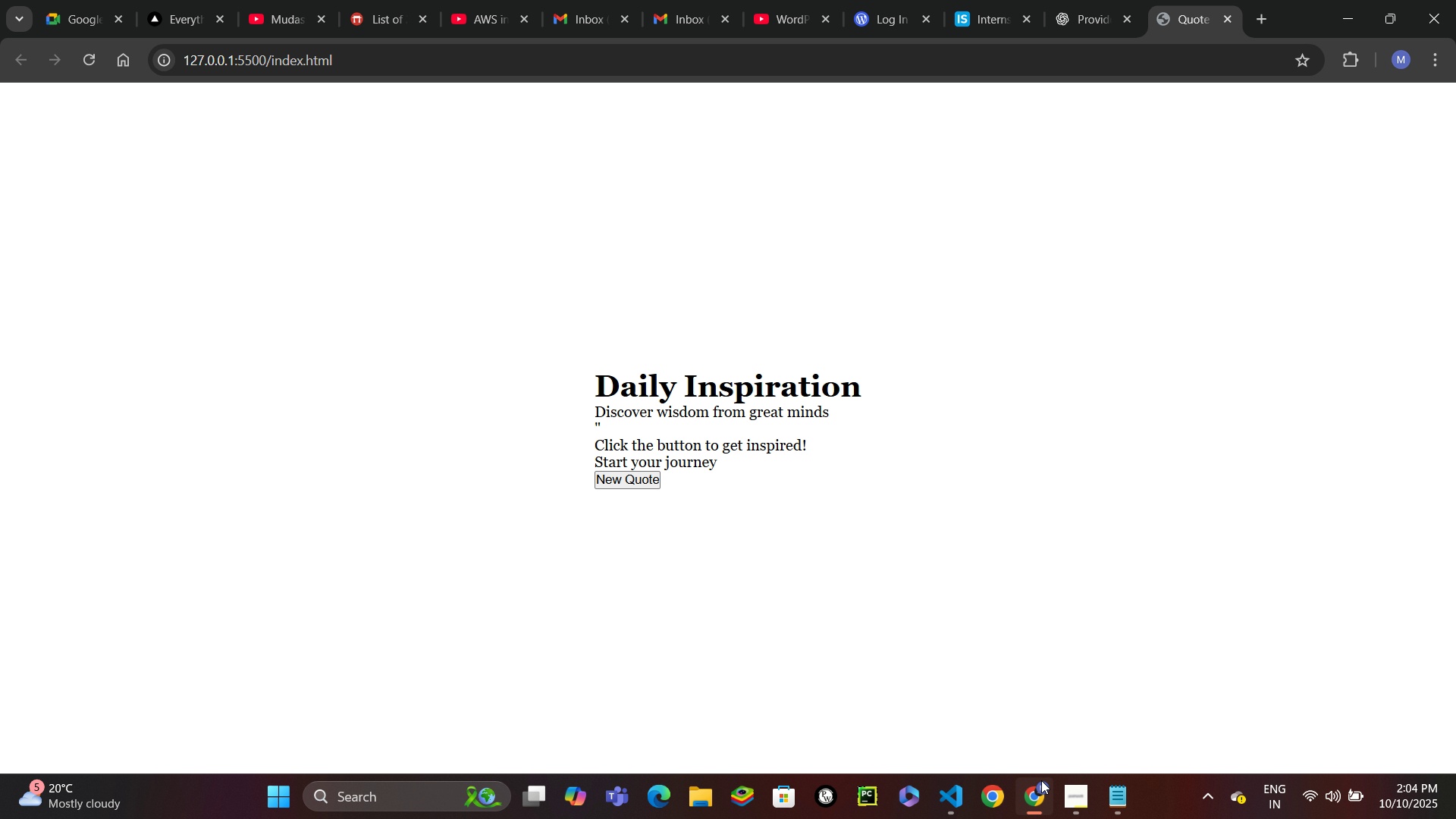 
left_click([1041, 780])
 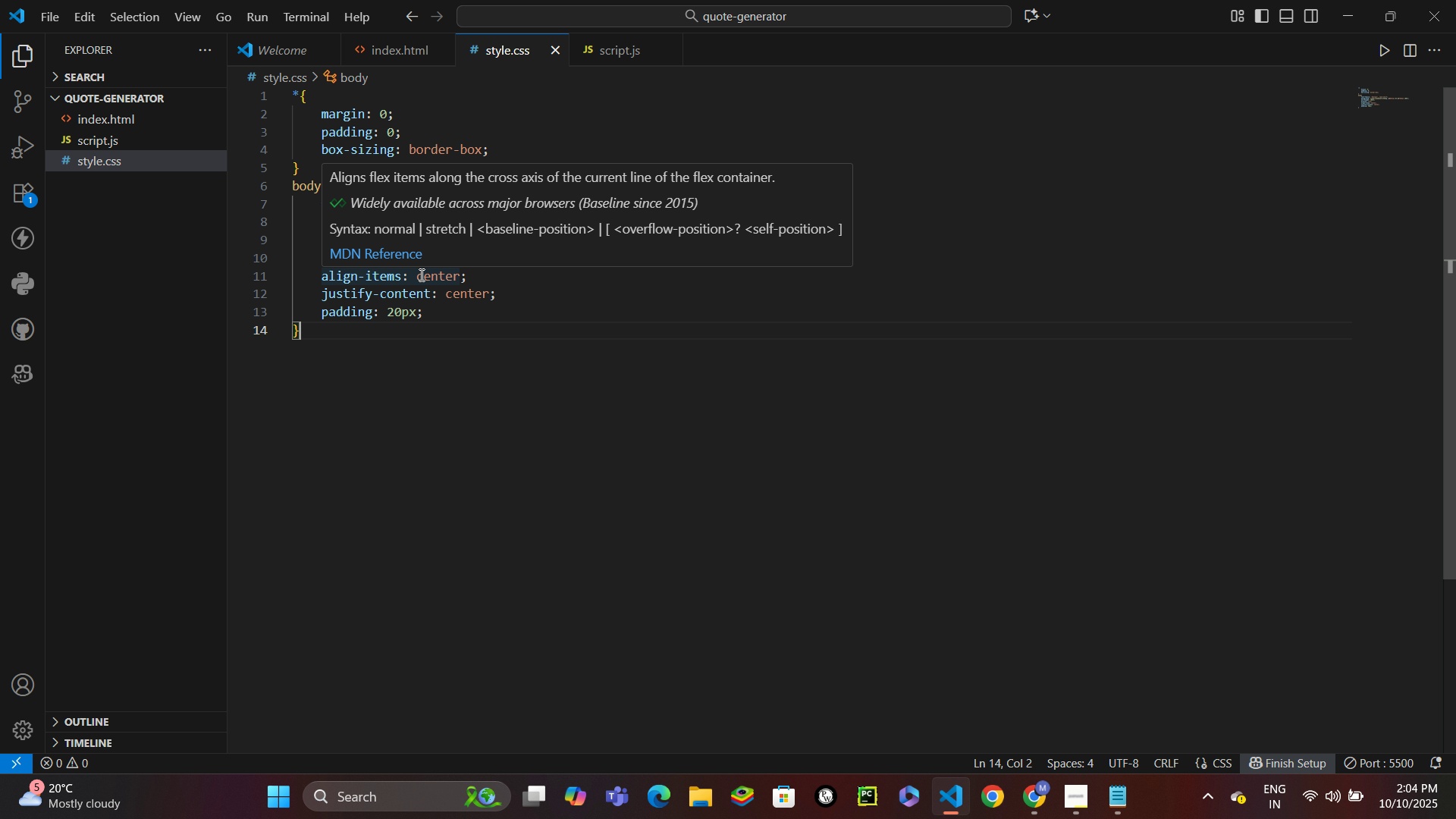 
wait(5.0)
 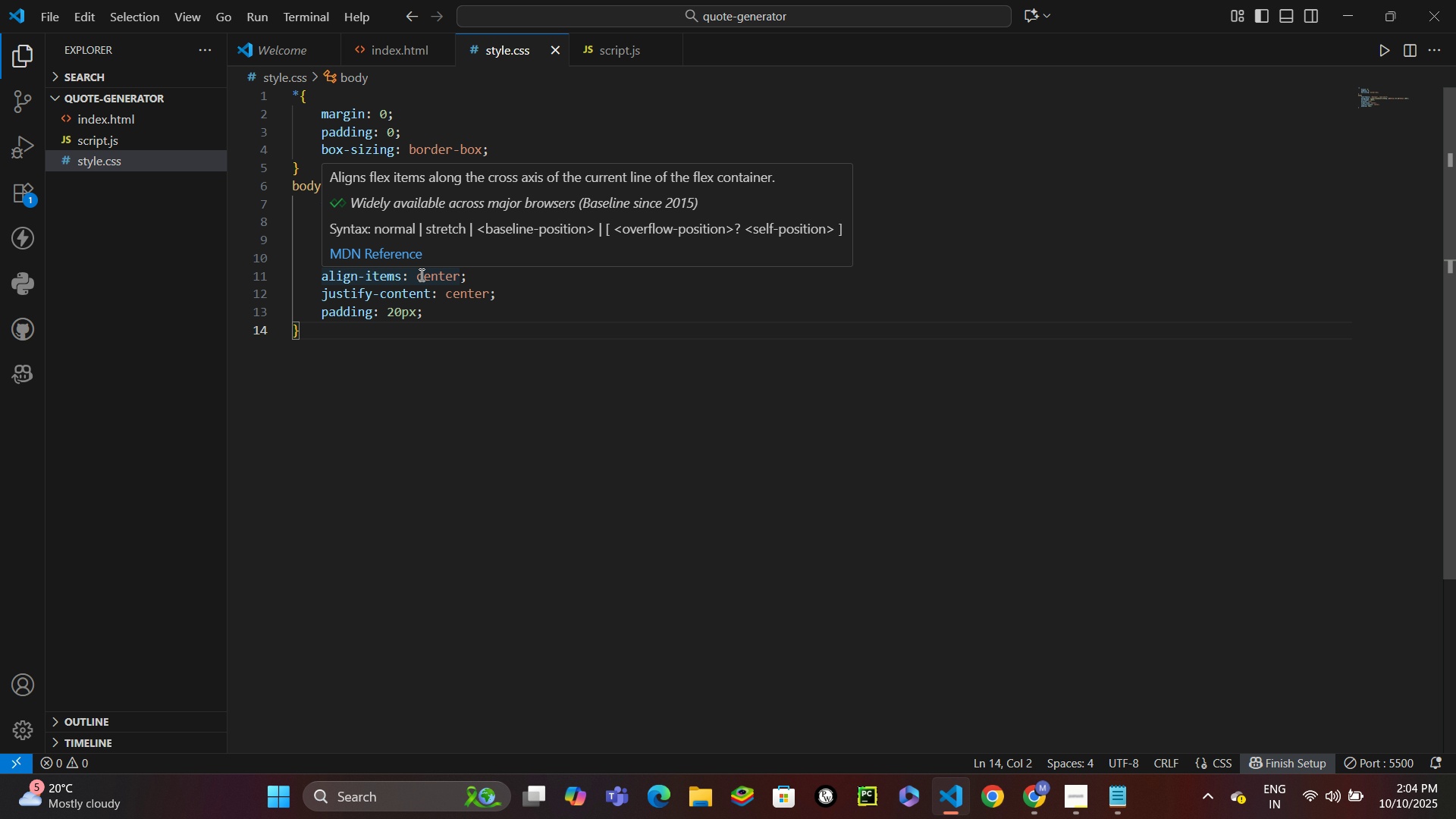 
key(Enter)
 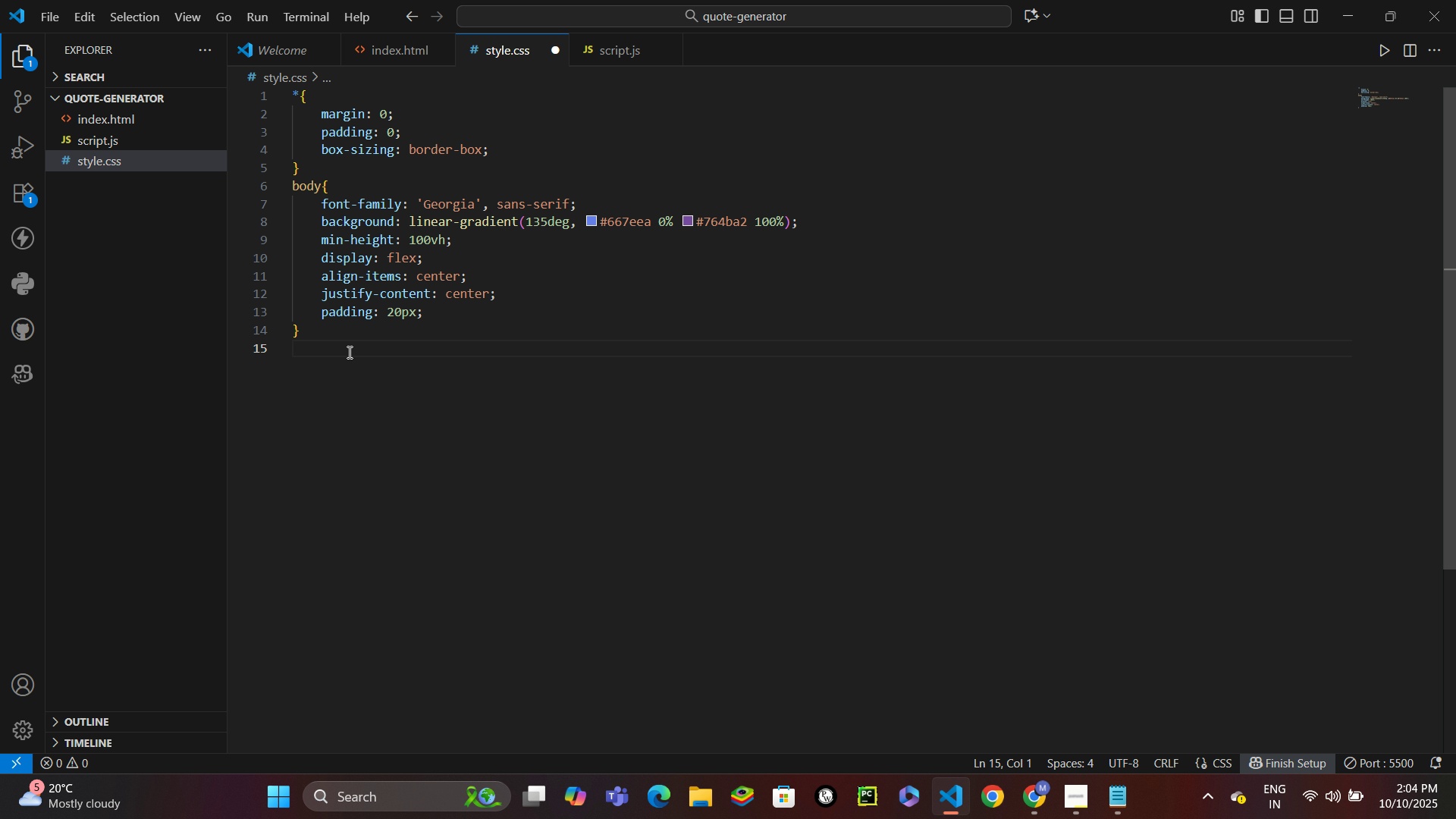 
type(.container{)
 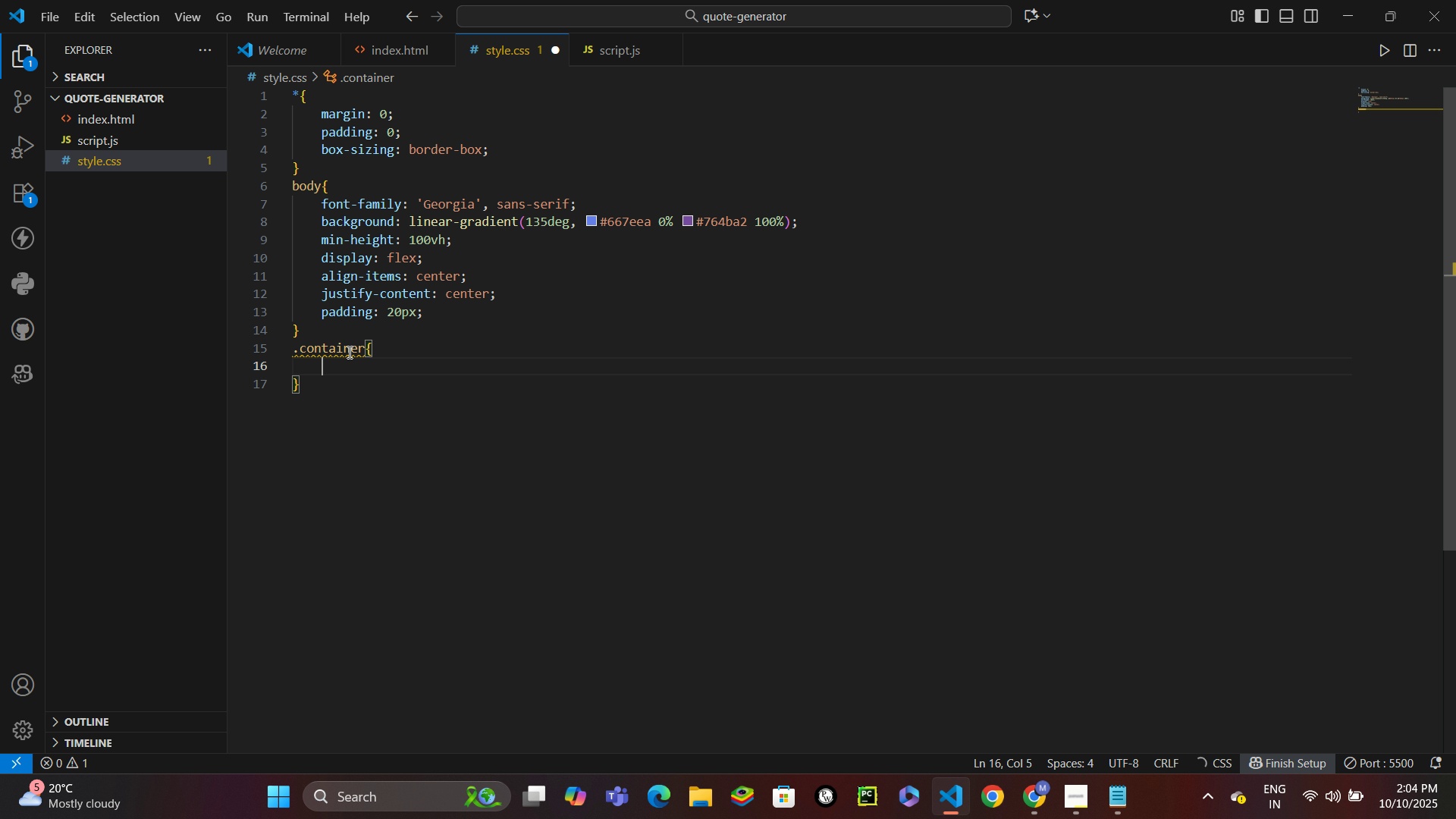 
 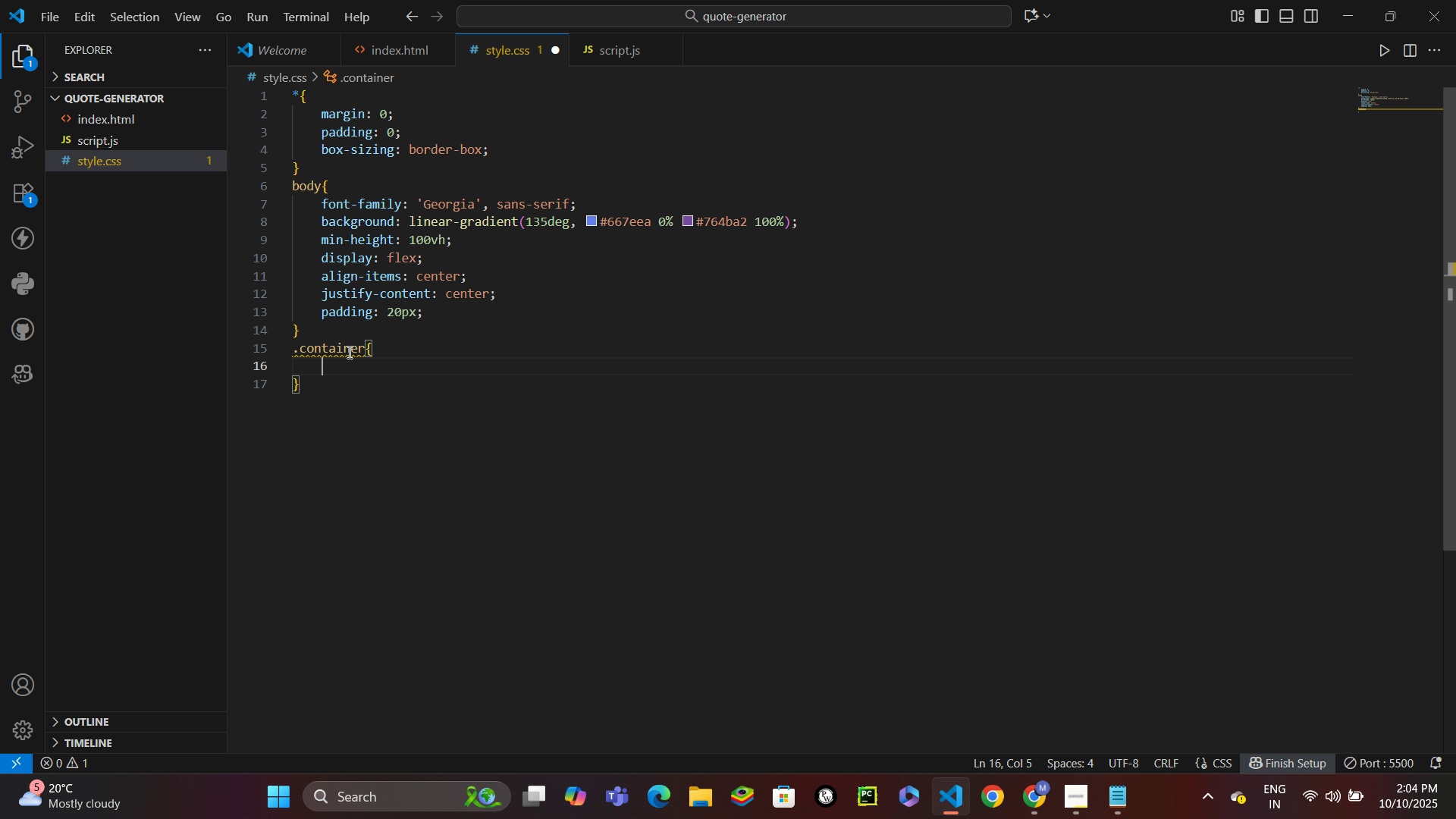 
key(Enter)
 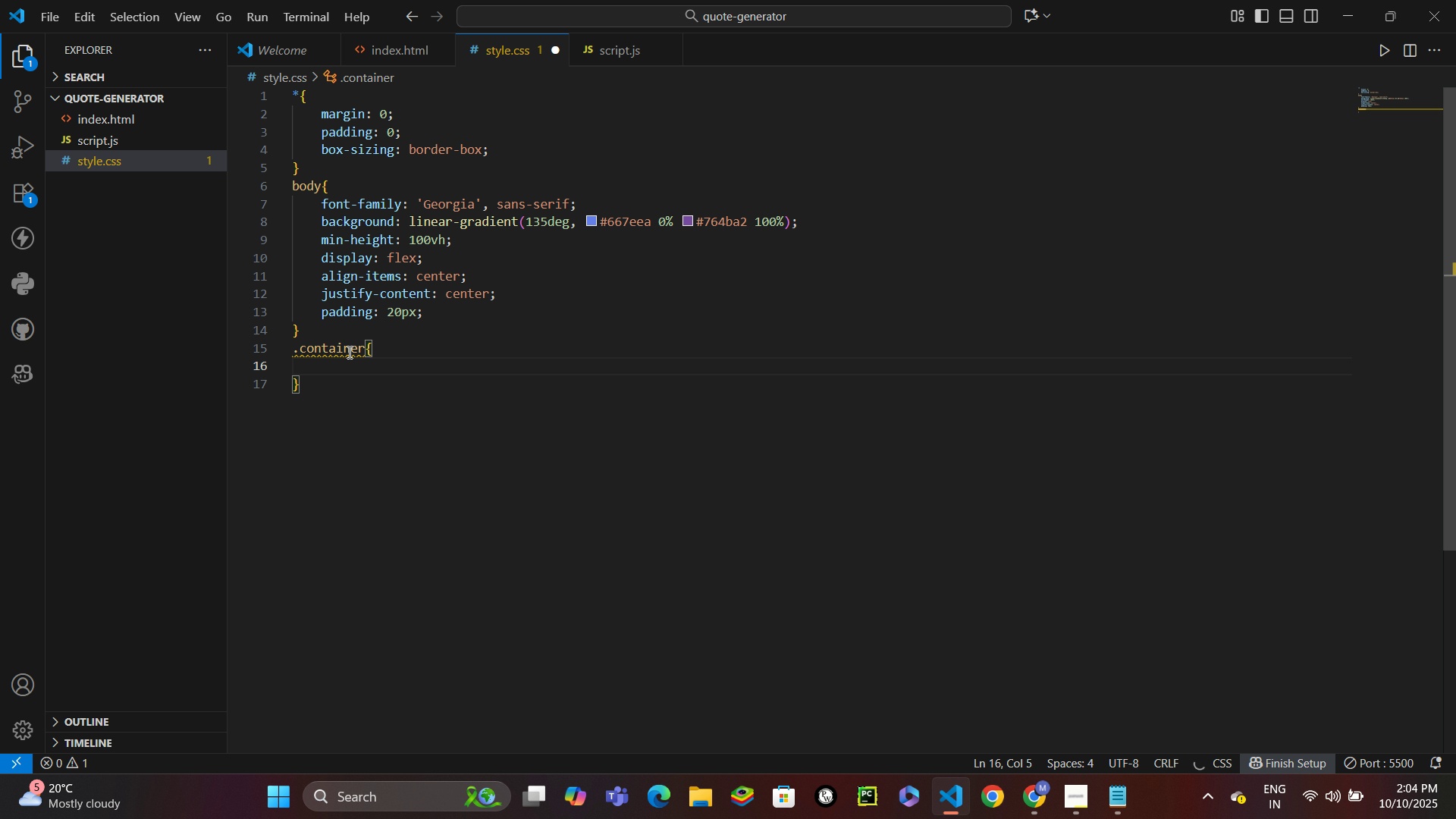 
type(max)
 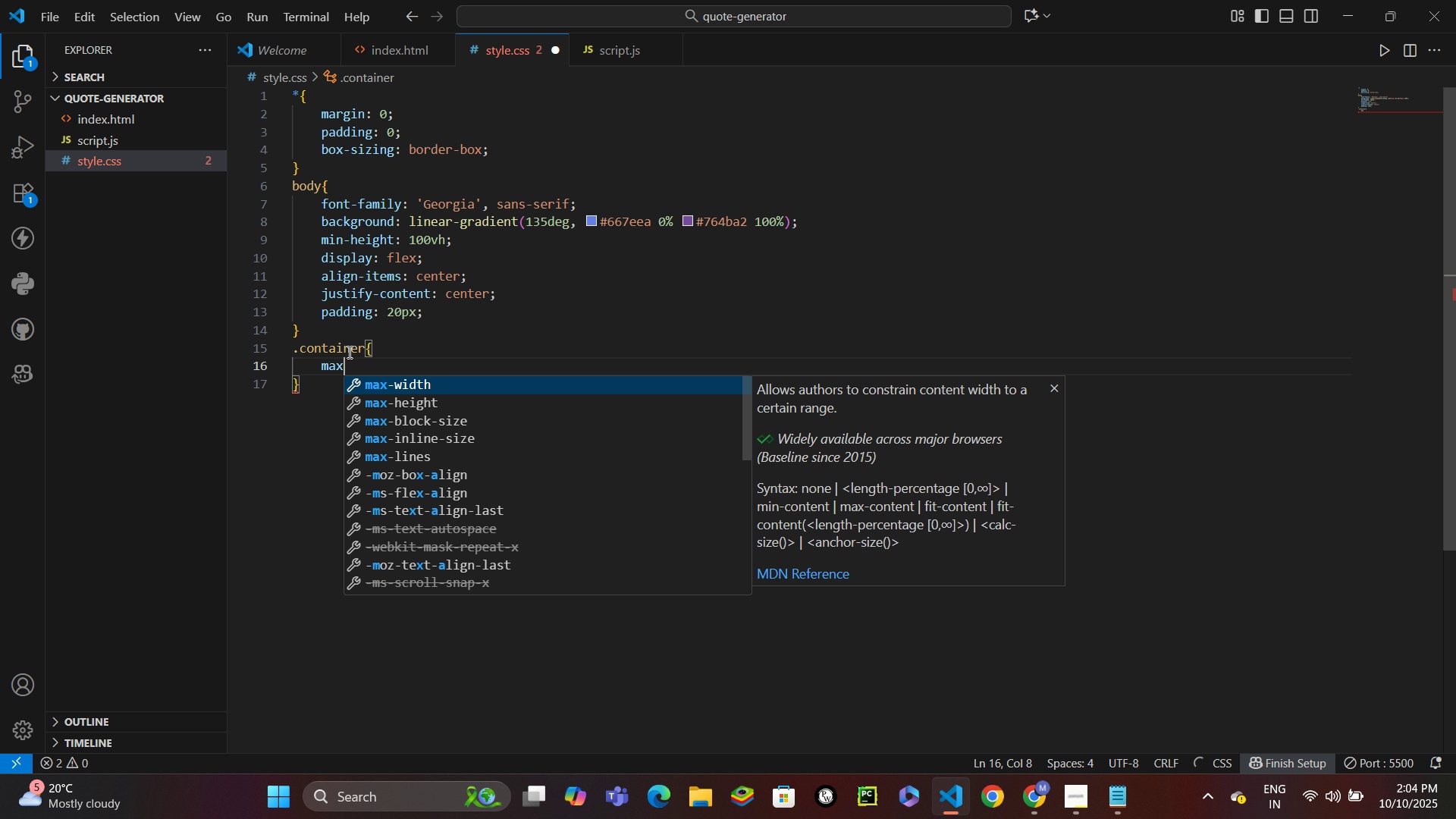 
key(Enter)
 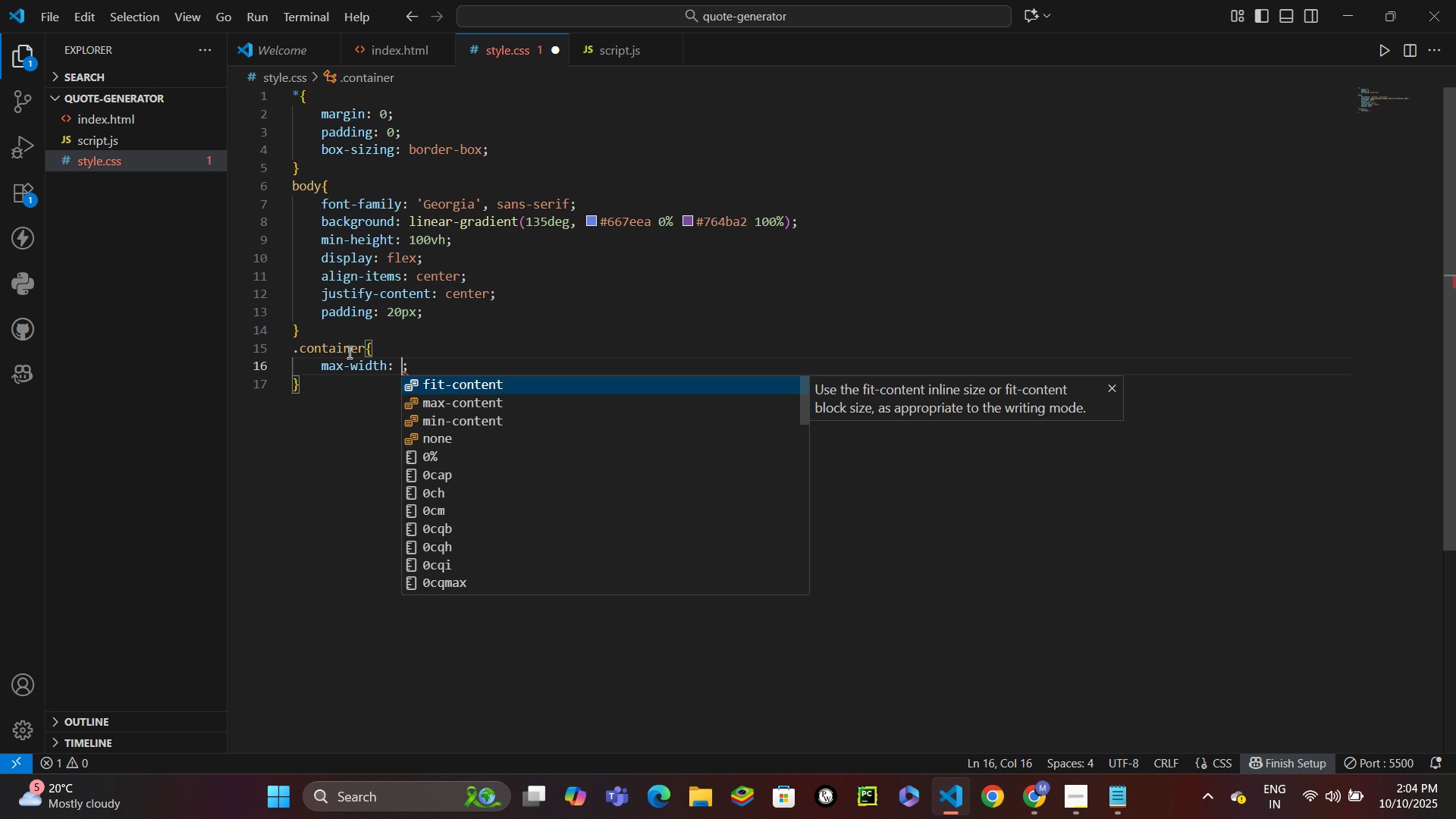 
type(600px)
 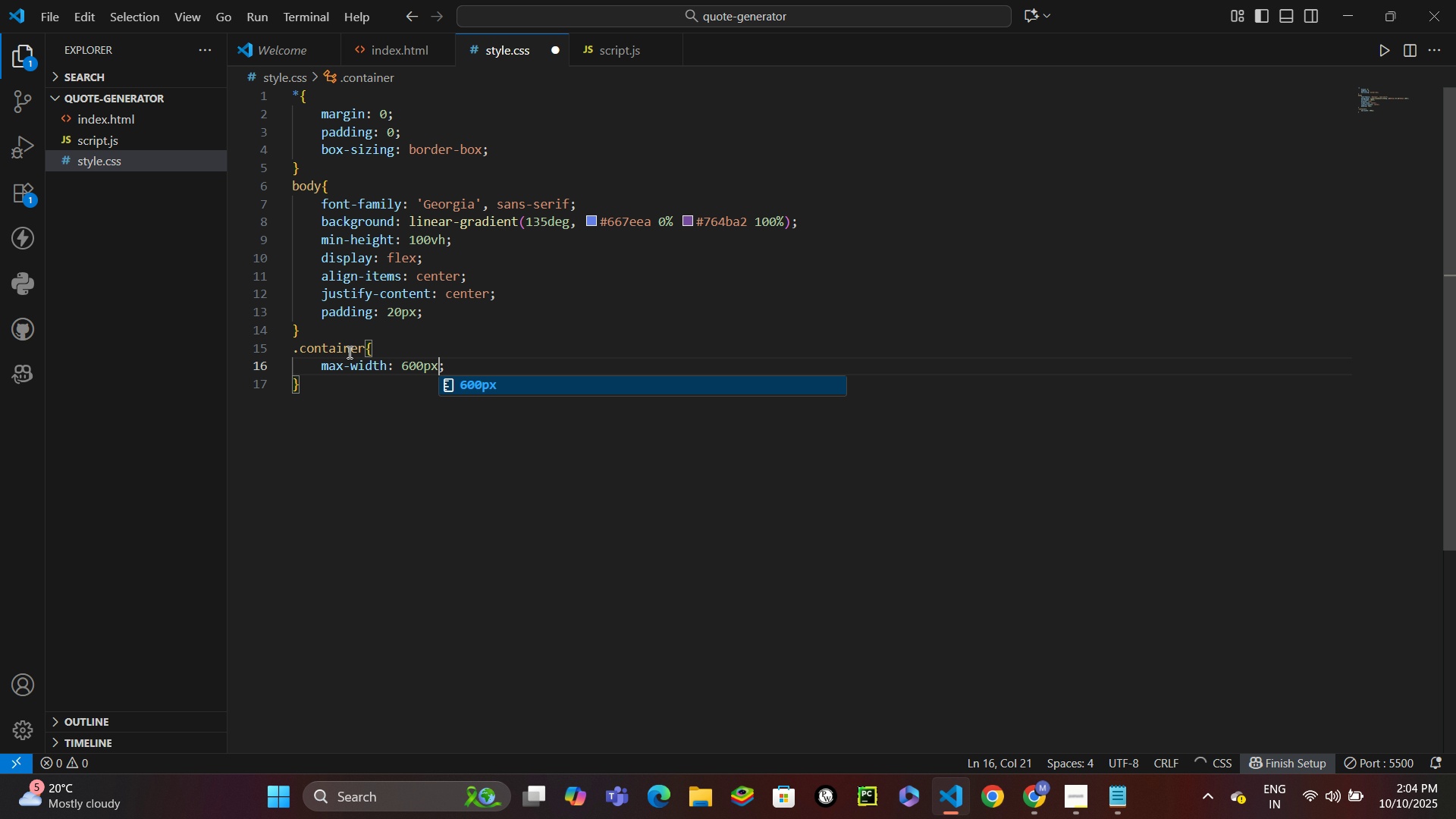 
key(Control+Enter)
 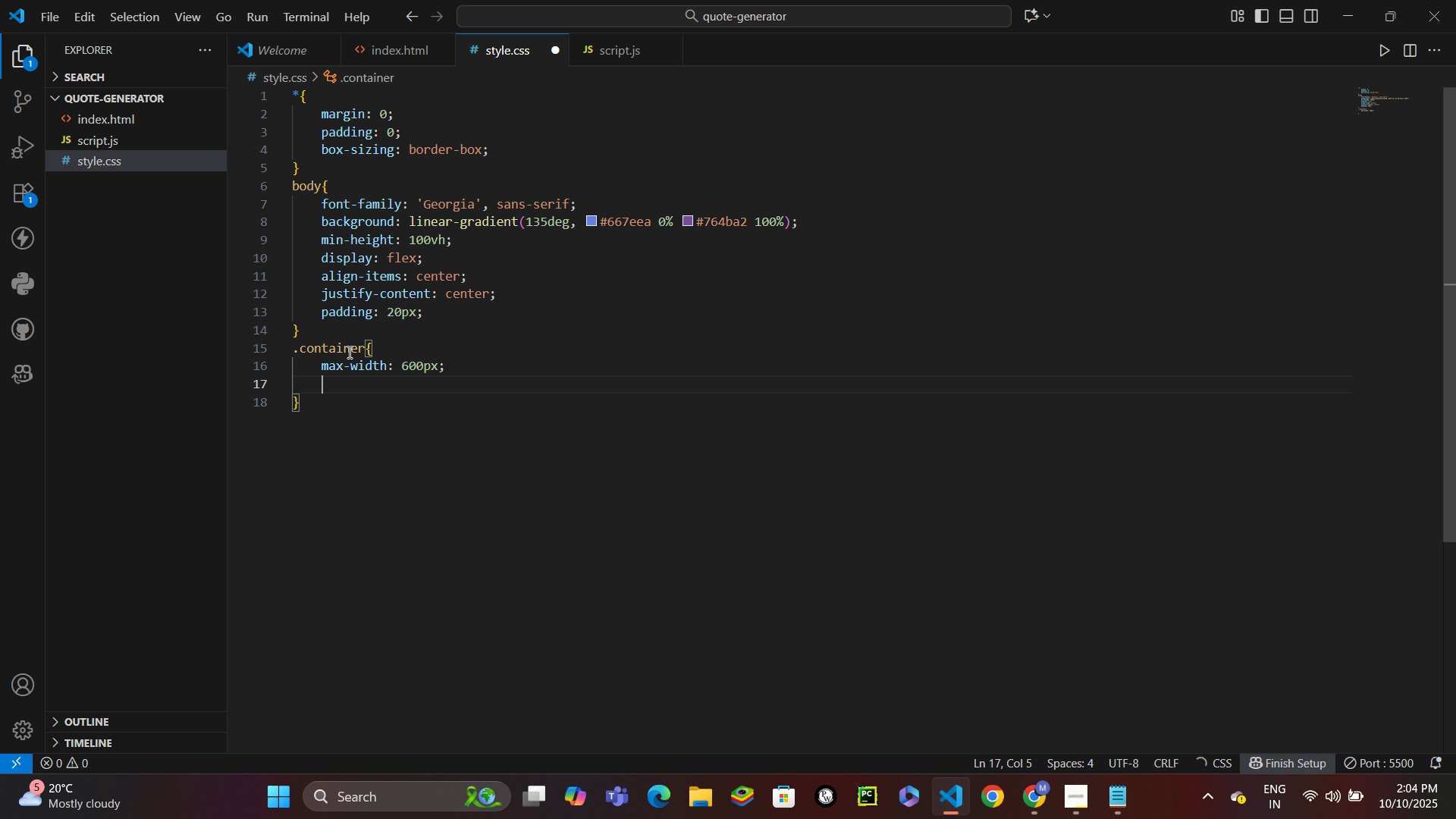 
type(wid)
 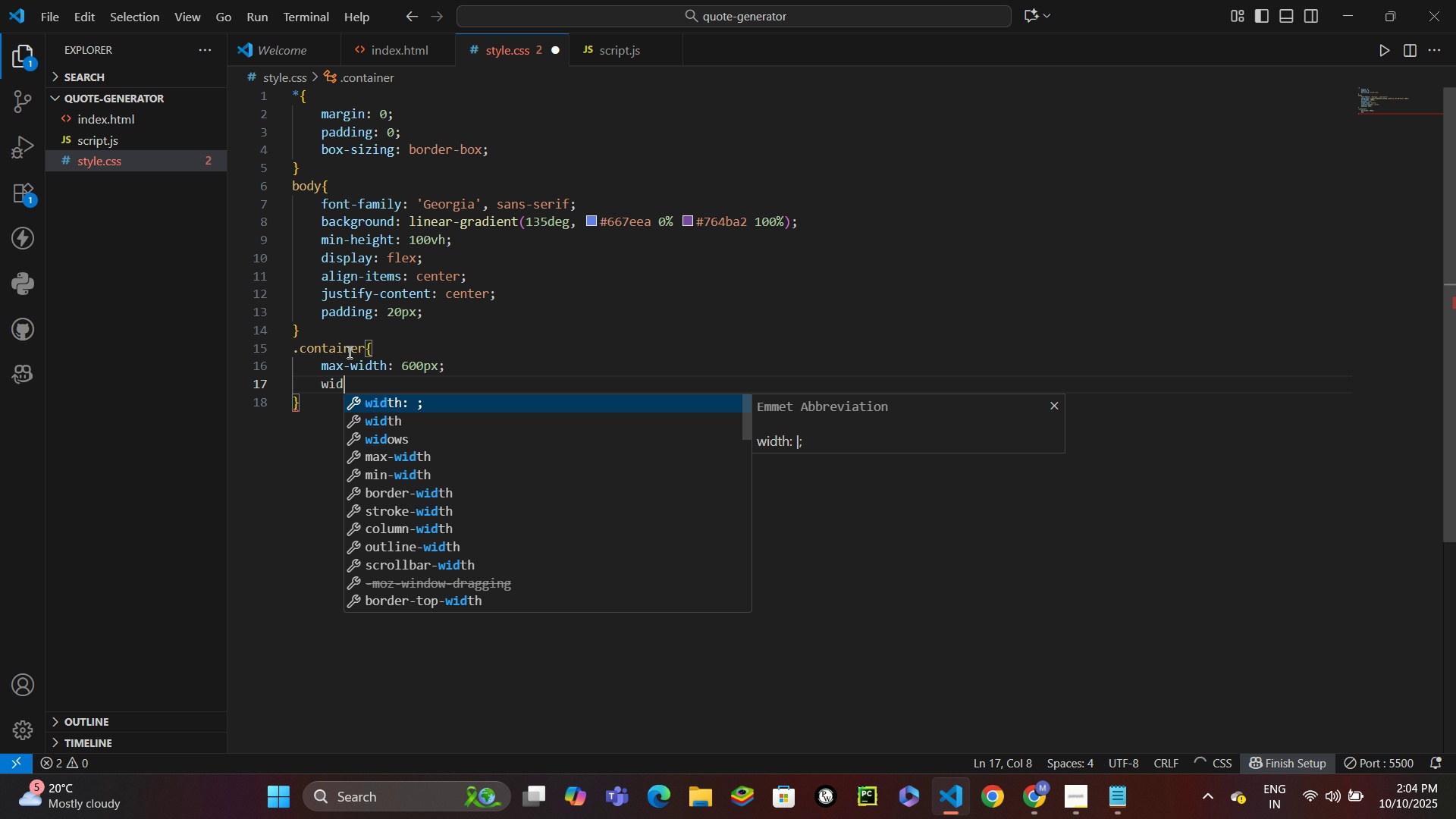 
key(Enter)
 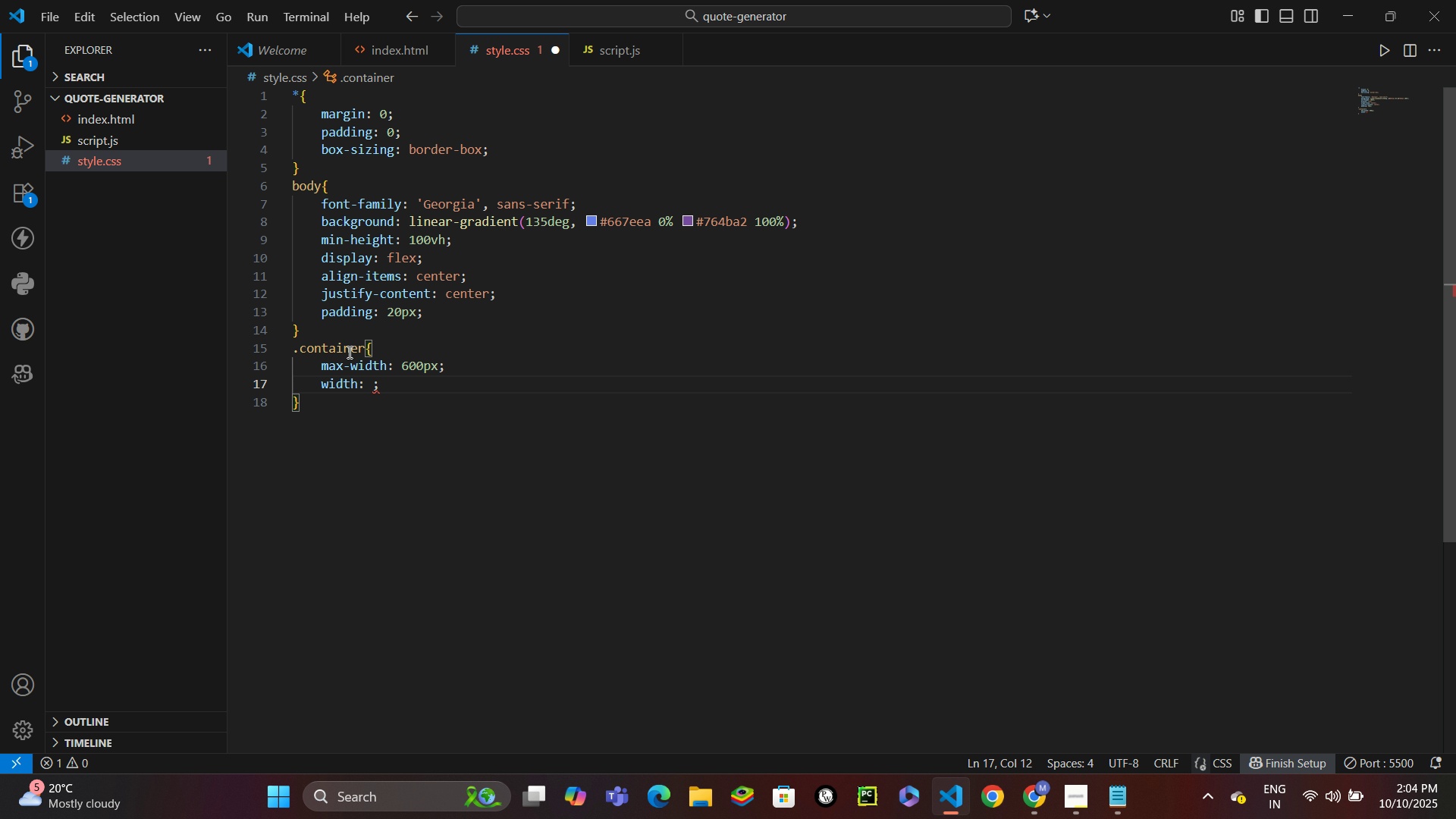 
type(100%)
 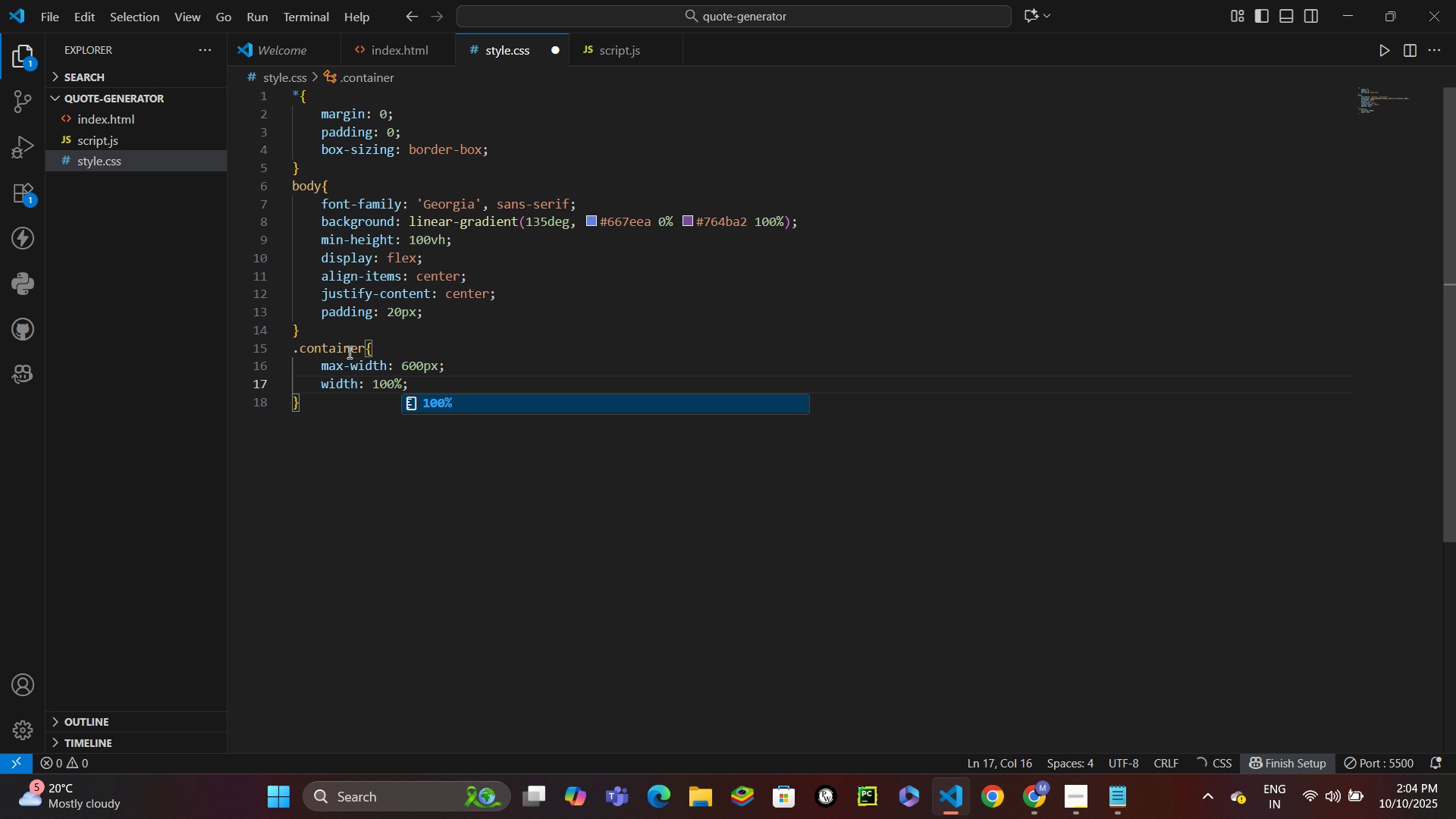 
key(ArrowDown)
 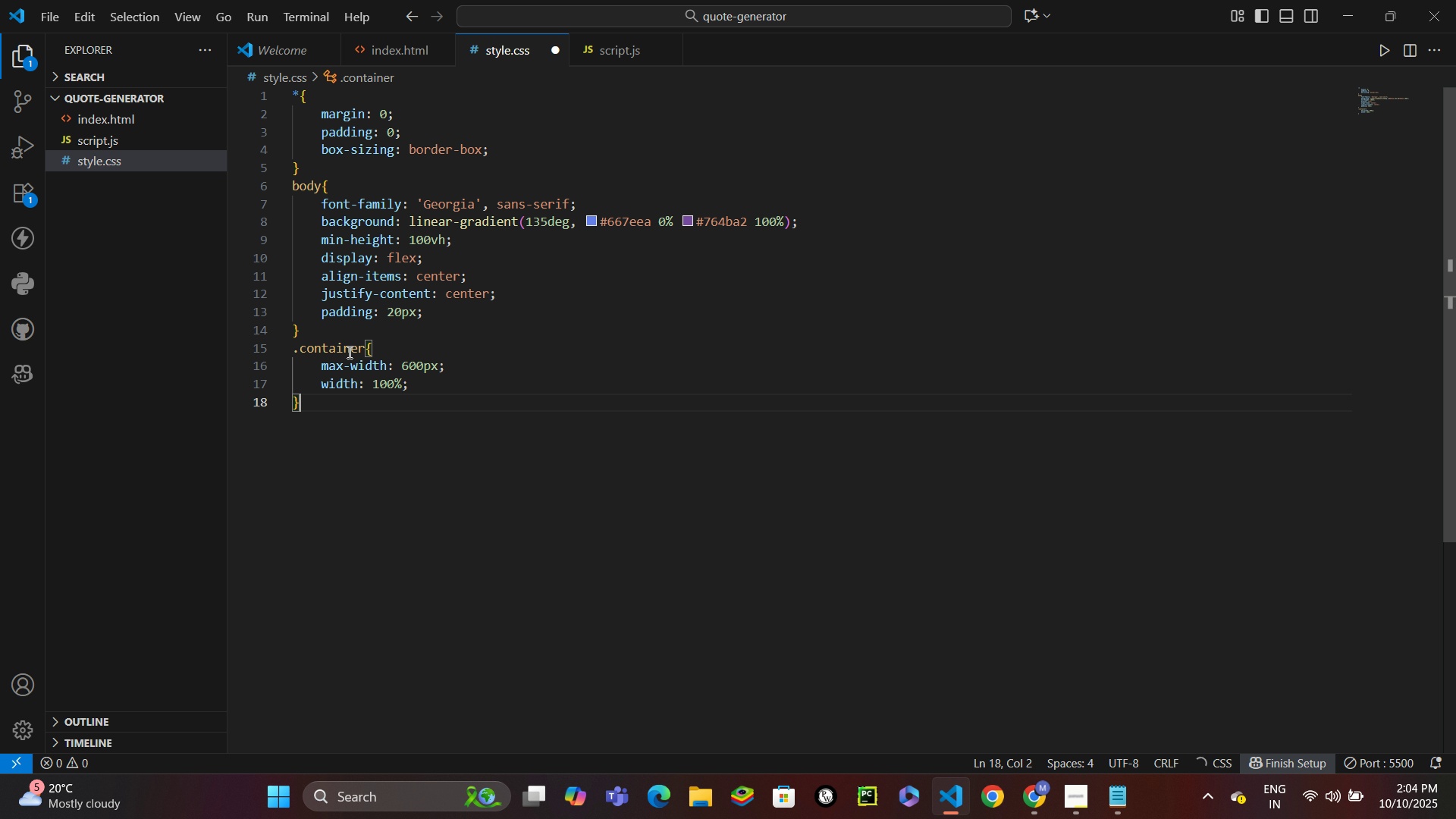 
key(Enter)
 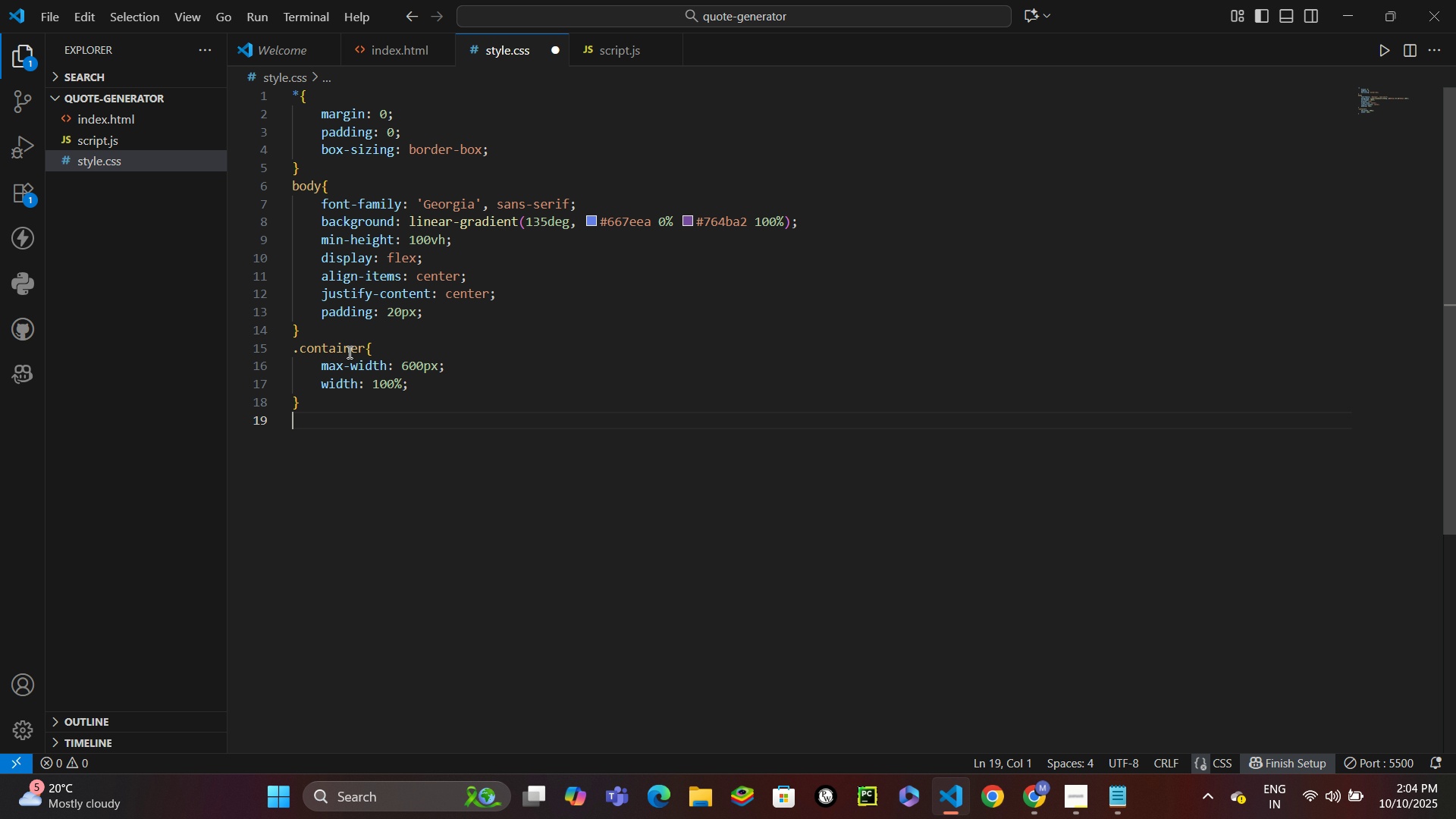 
type(.header{)
 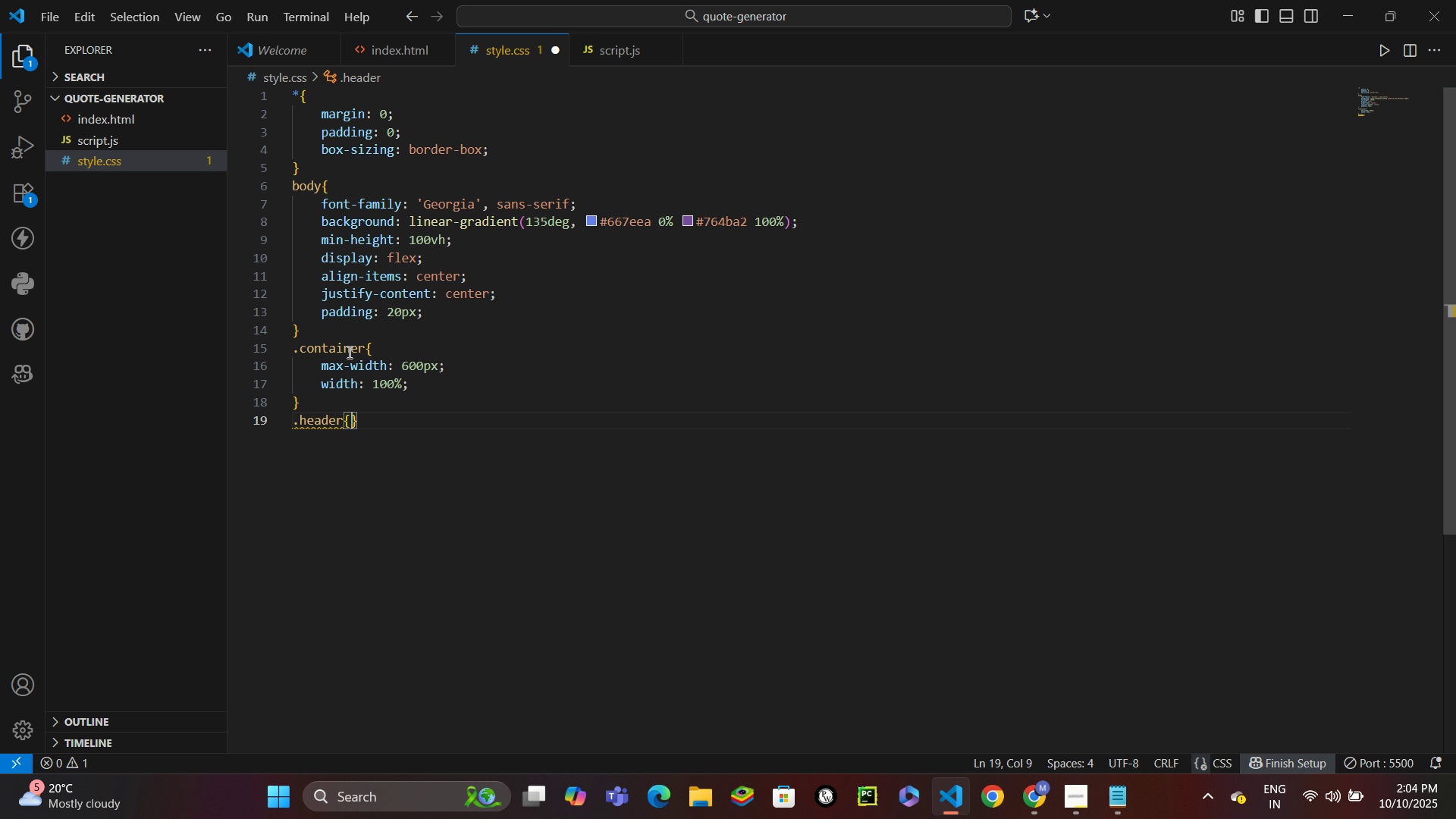 
key(Enter)
 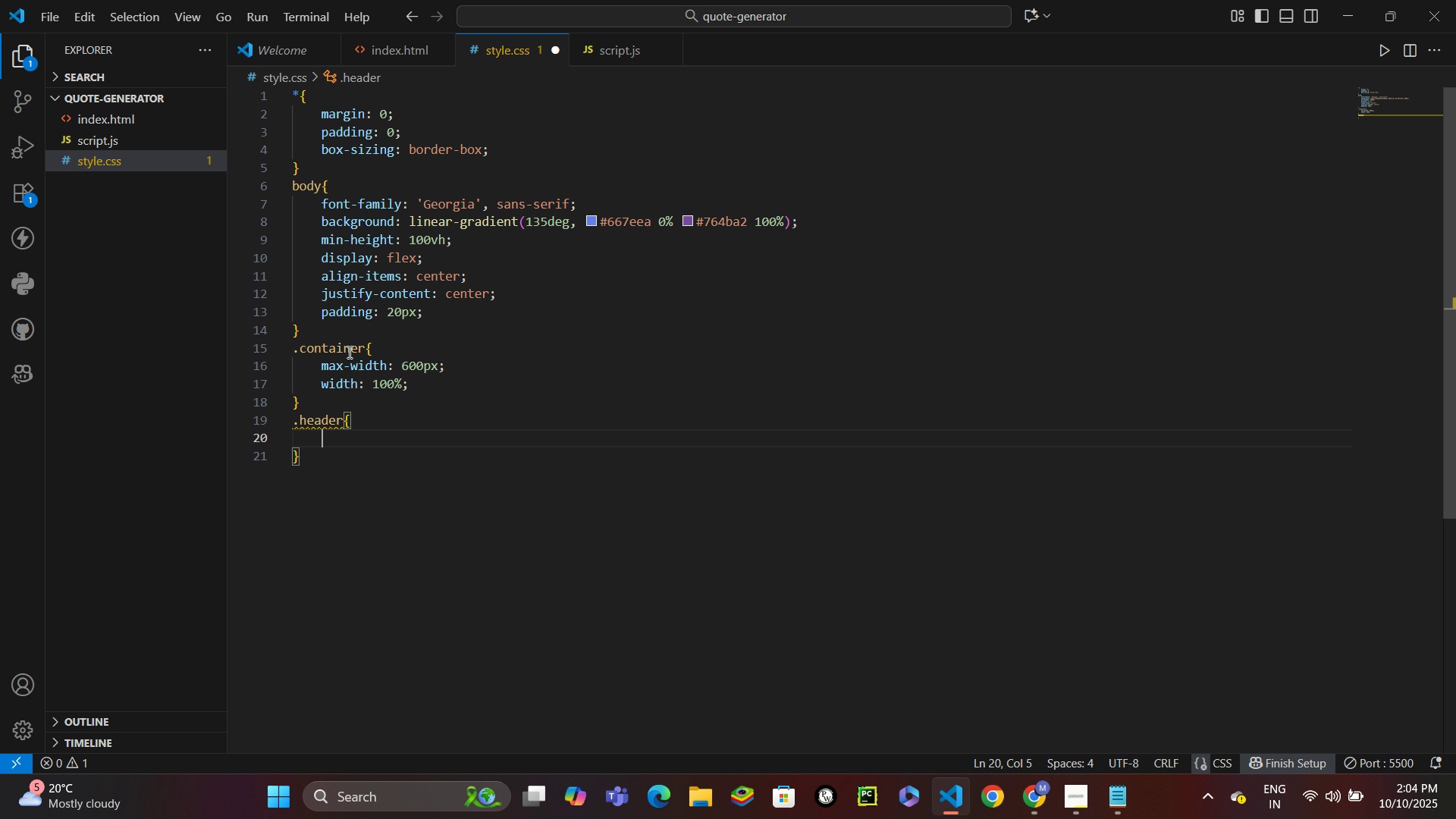 
type(texal)
 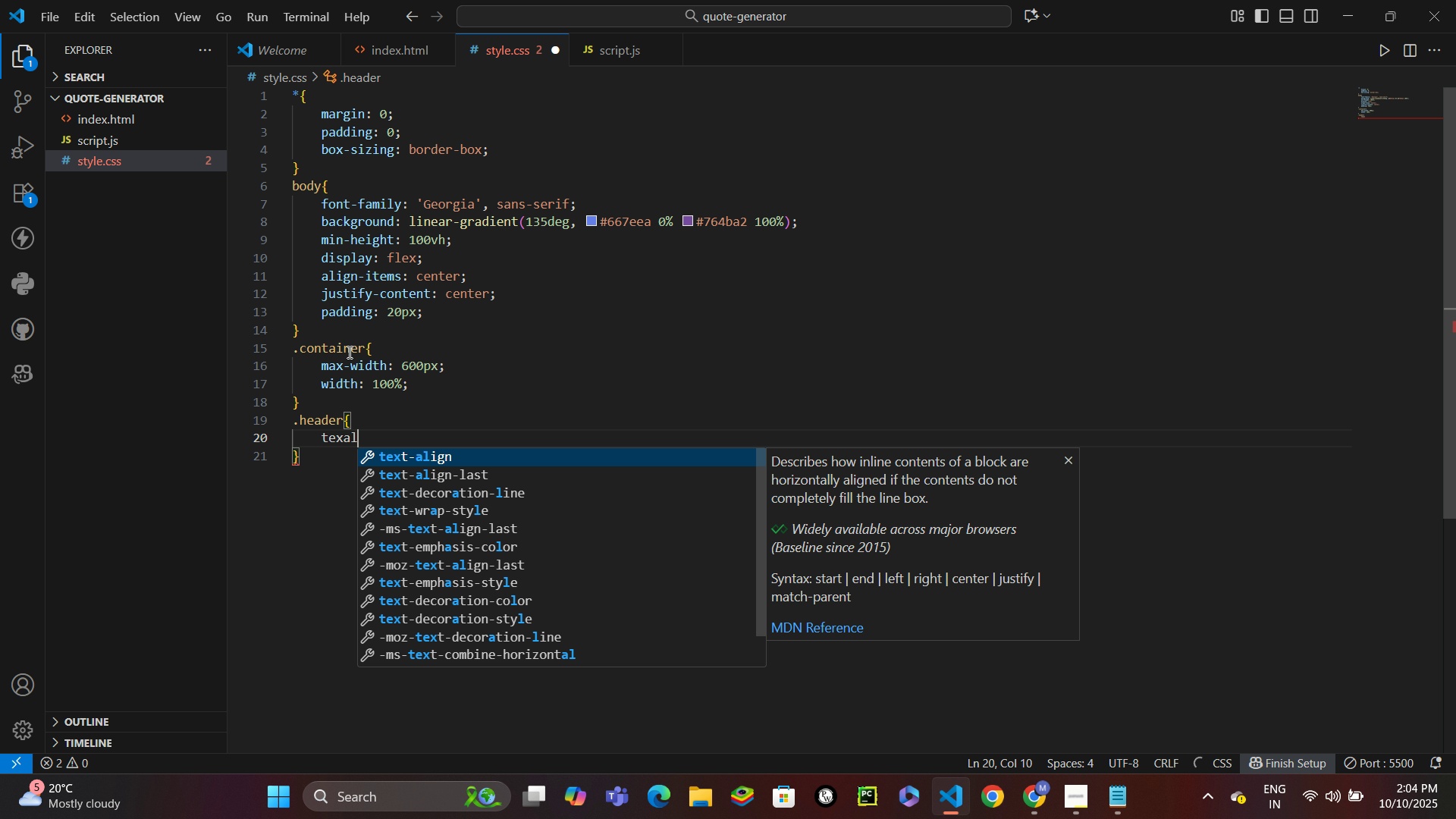 
key(Enter)
 